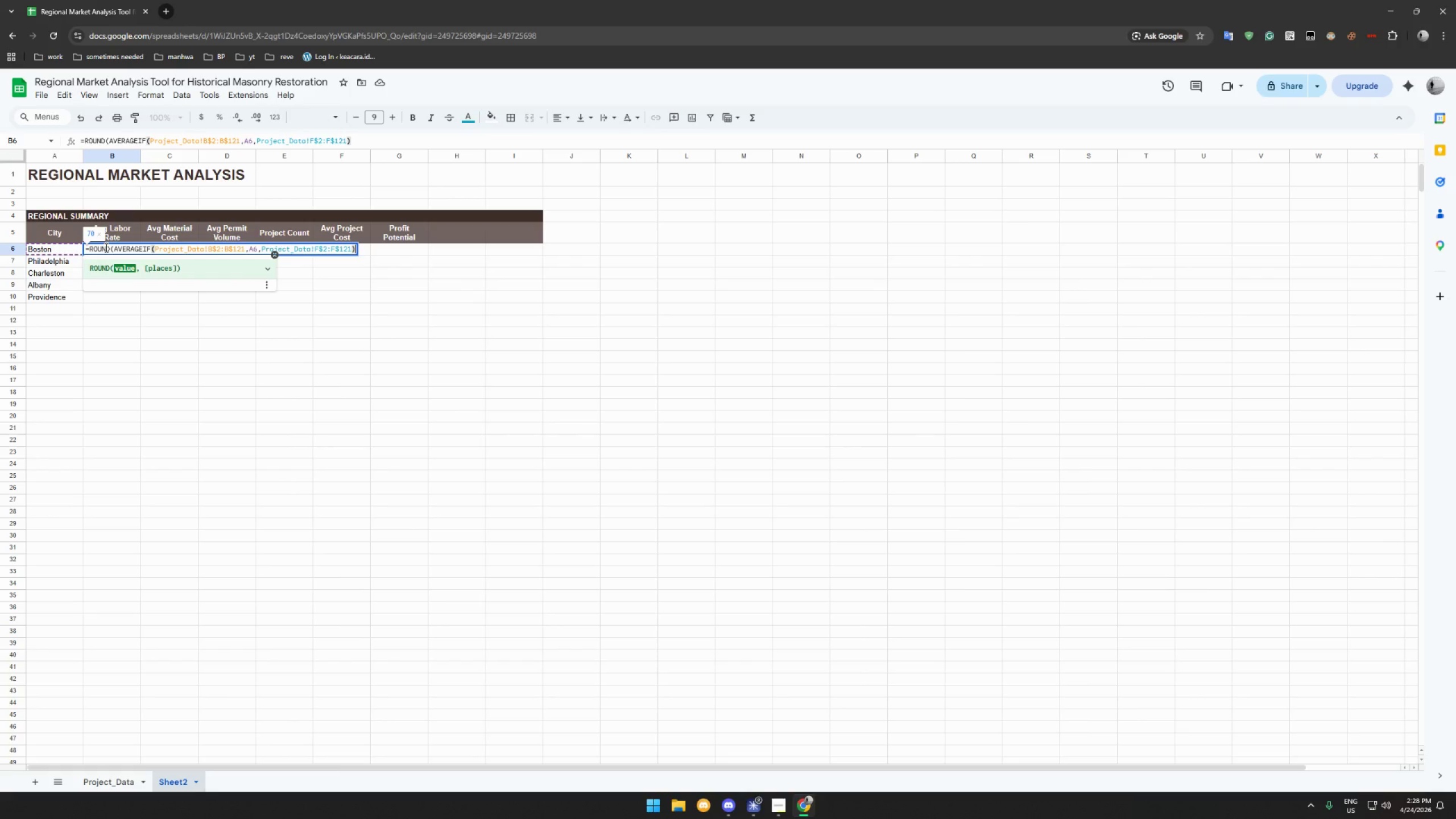 
key(Comma)
 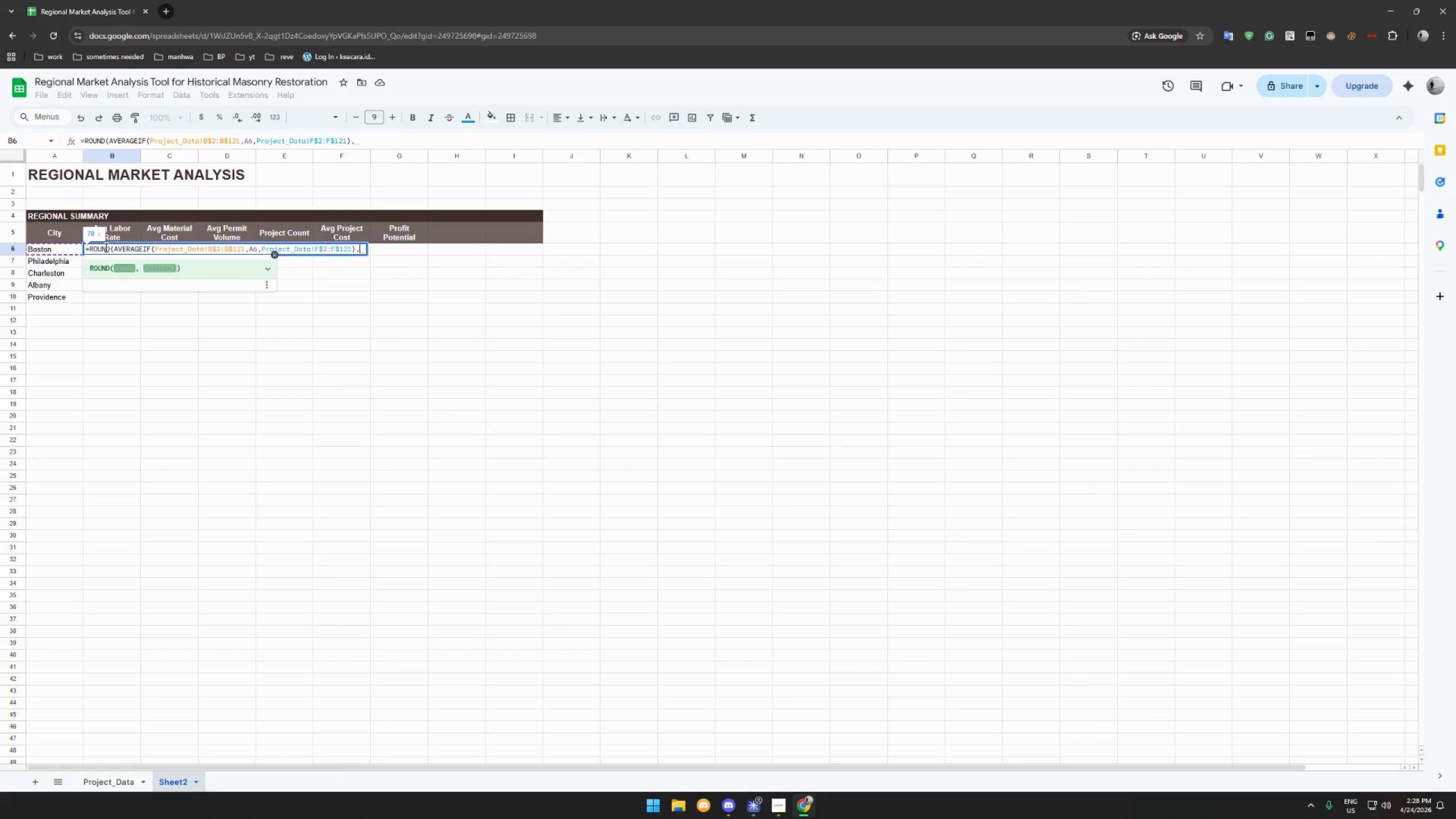 
key(2)
 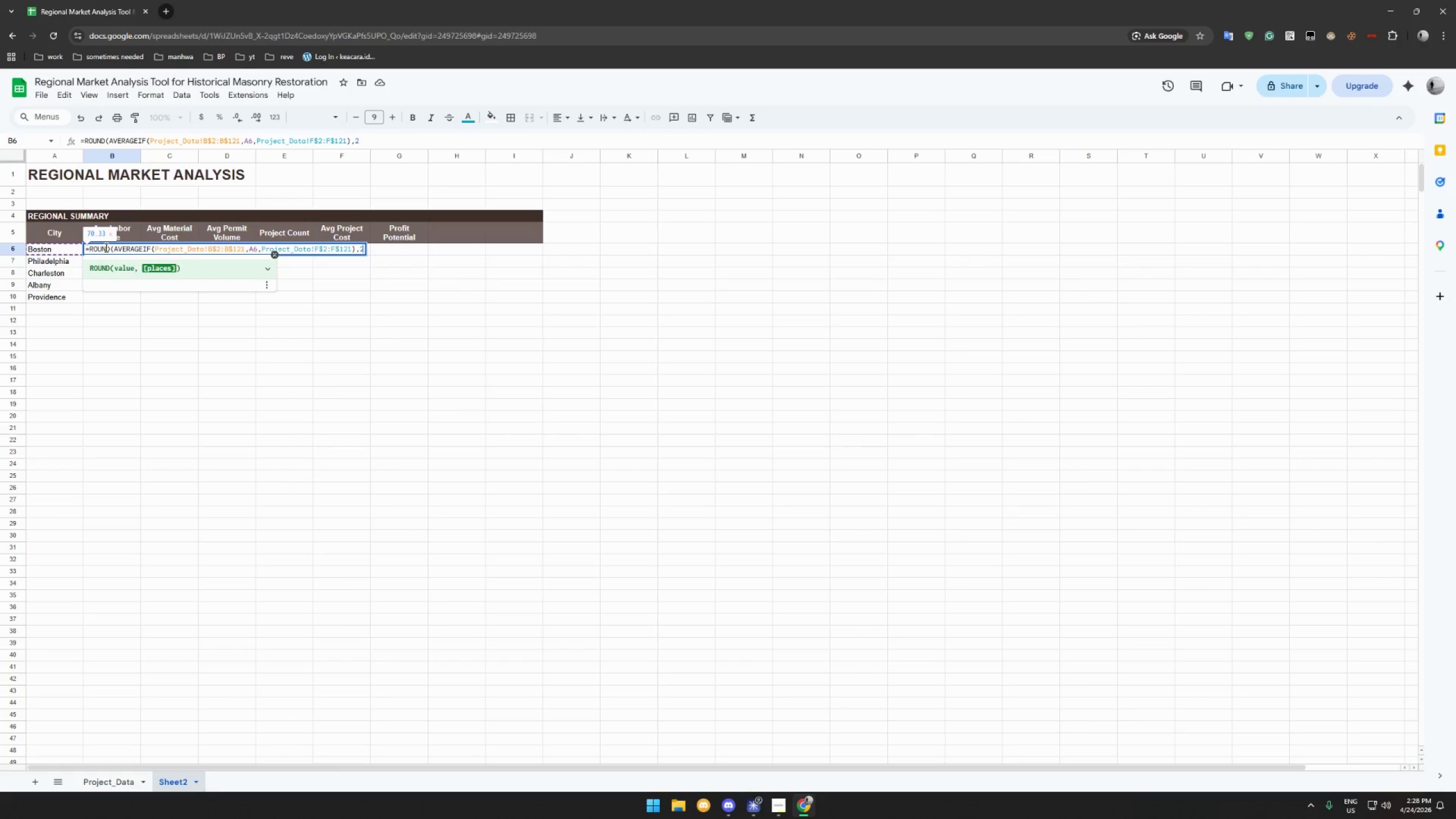 
key(Shift+ShiftLeft)
 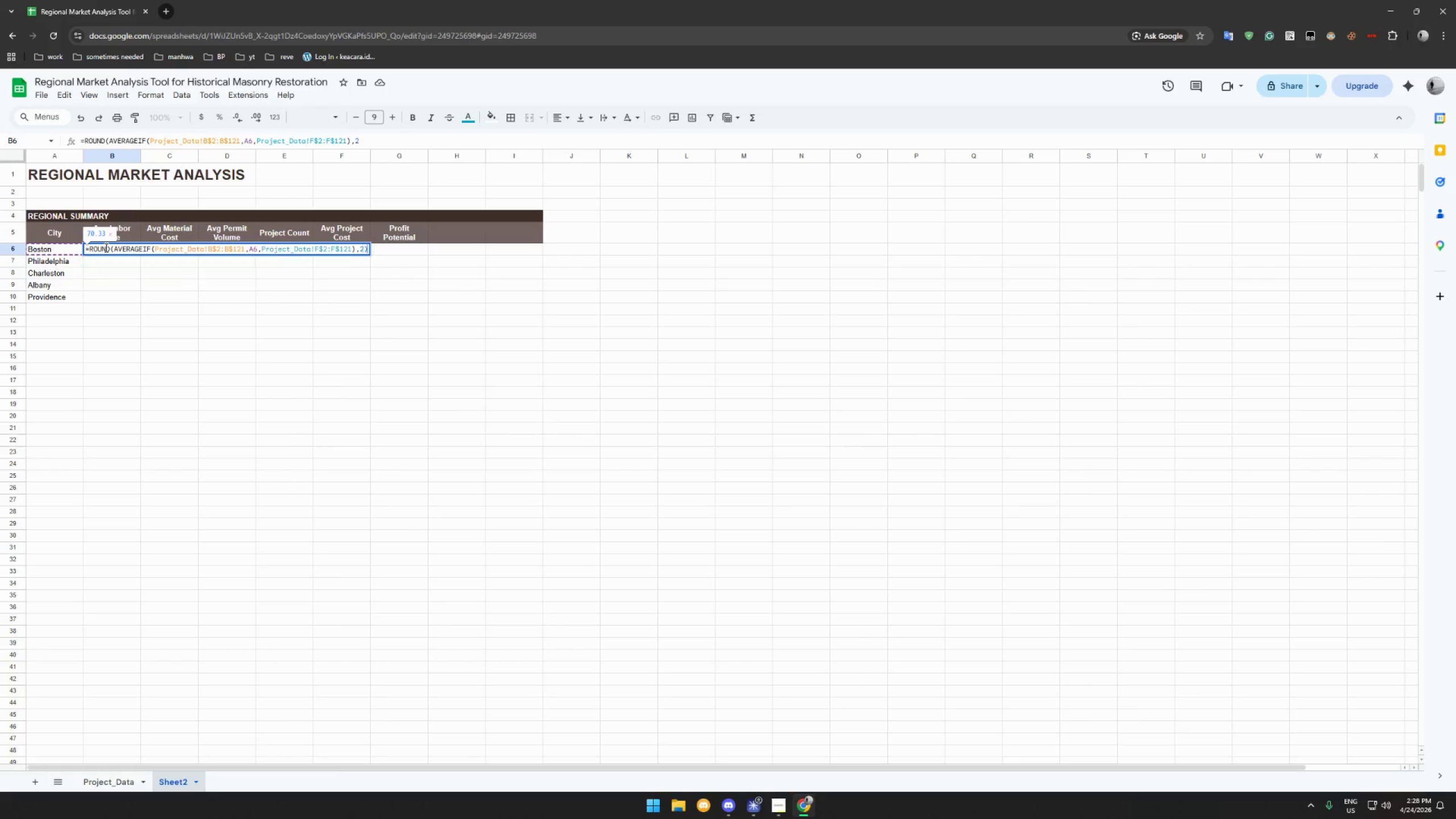 
key(Shift+0)
 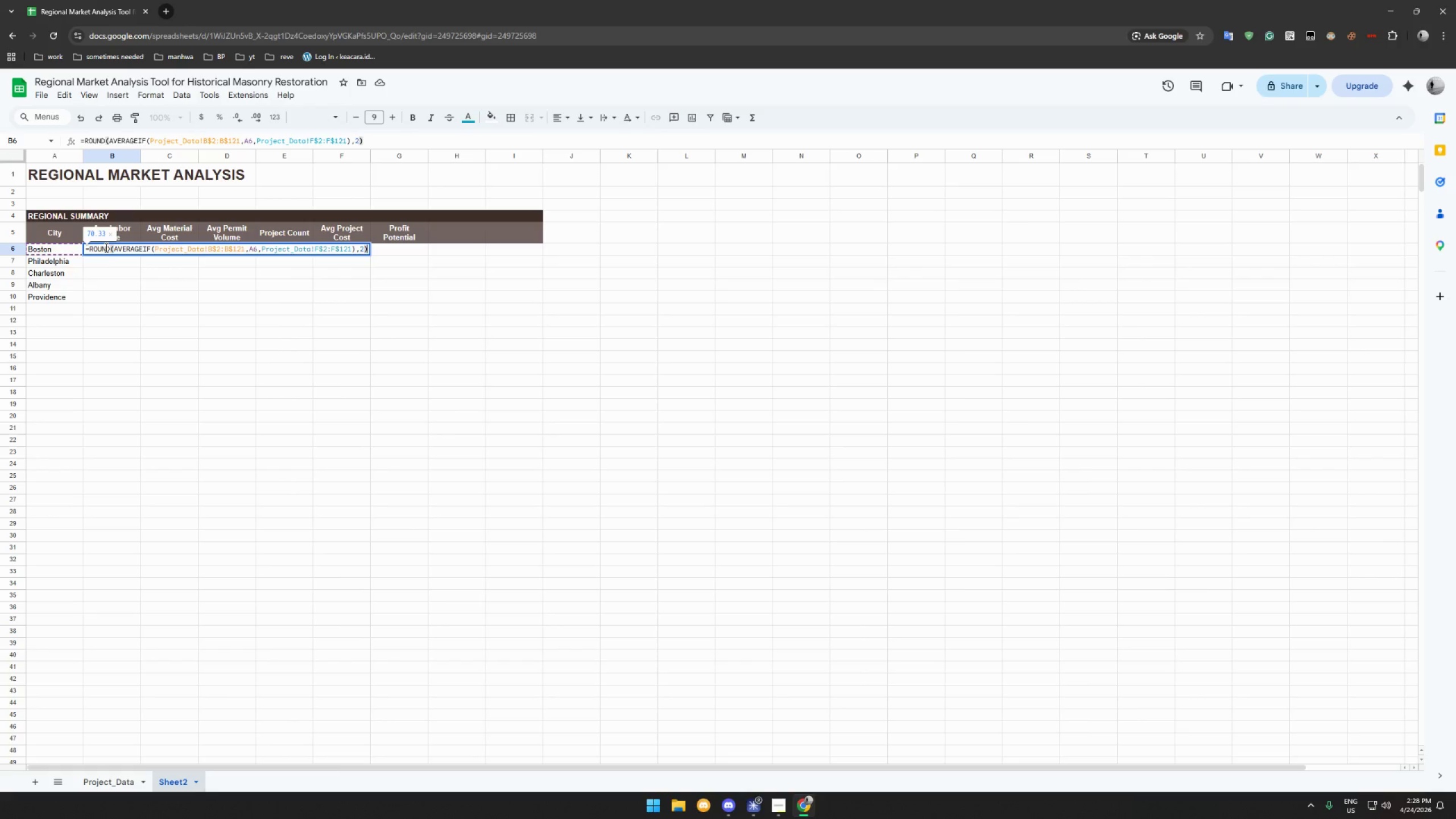 
key(Enter)
 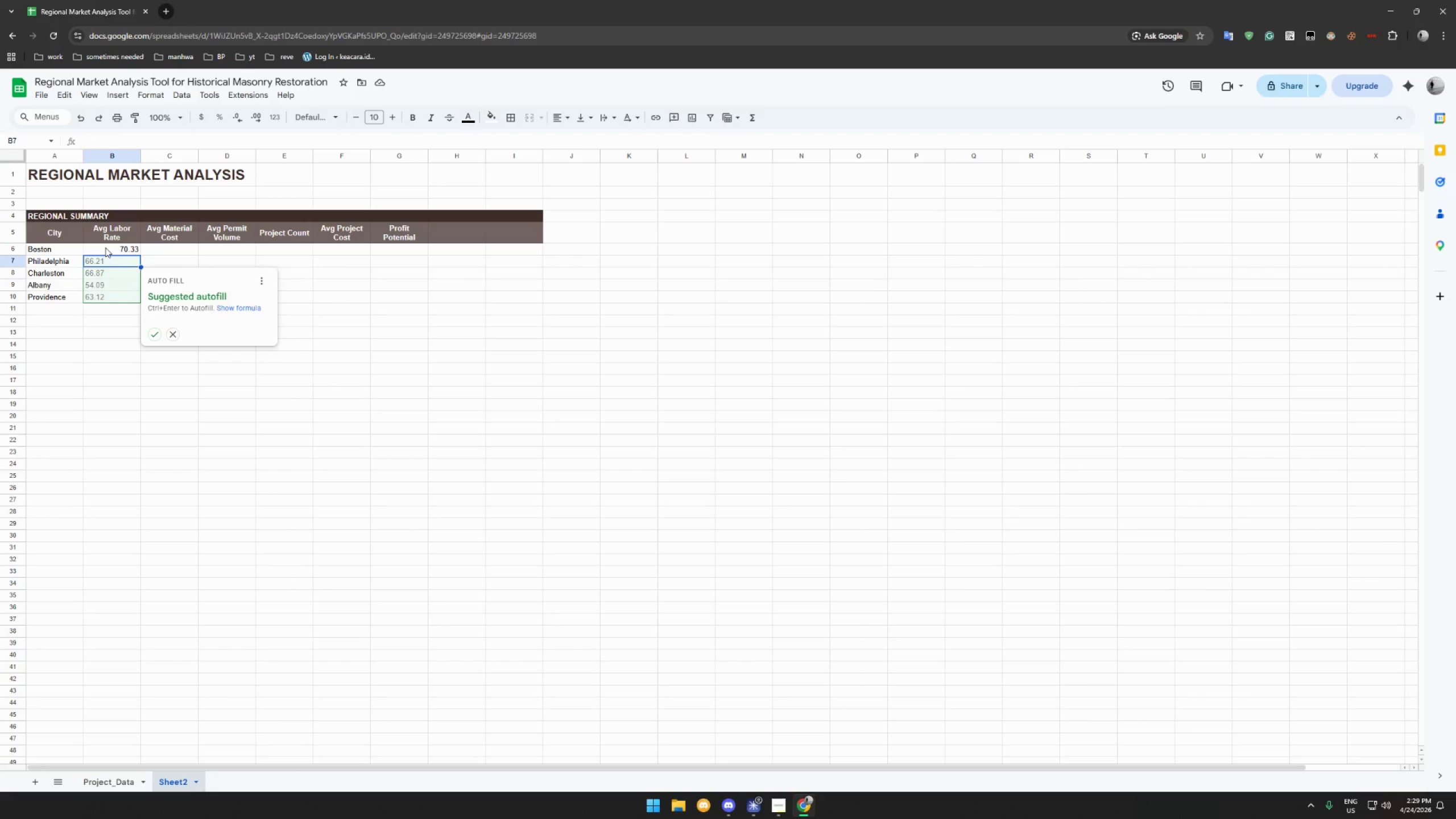 
wait(7.2)
 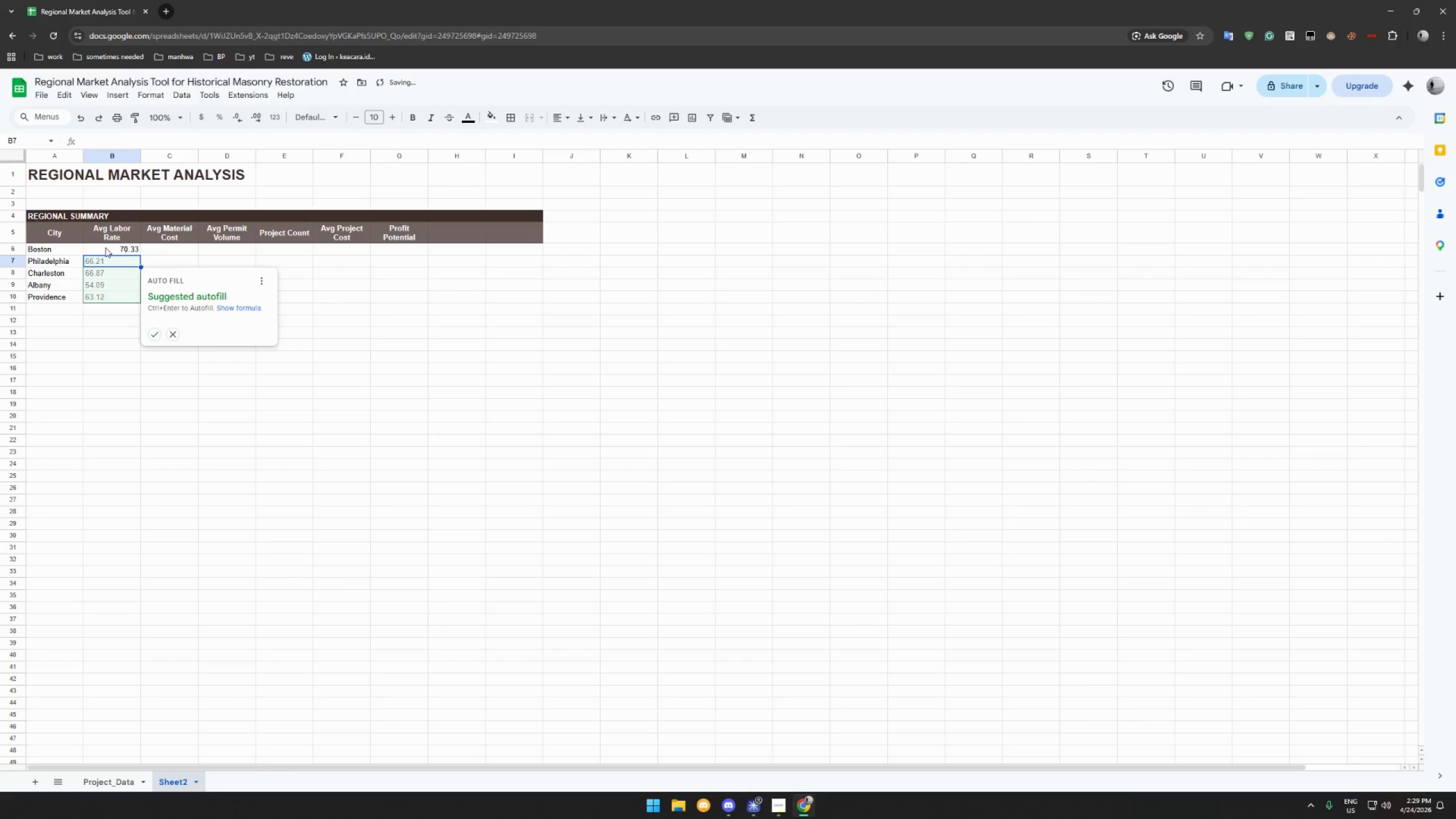 
left_click([152, 331])
 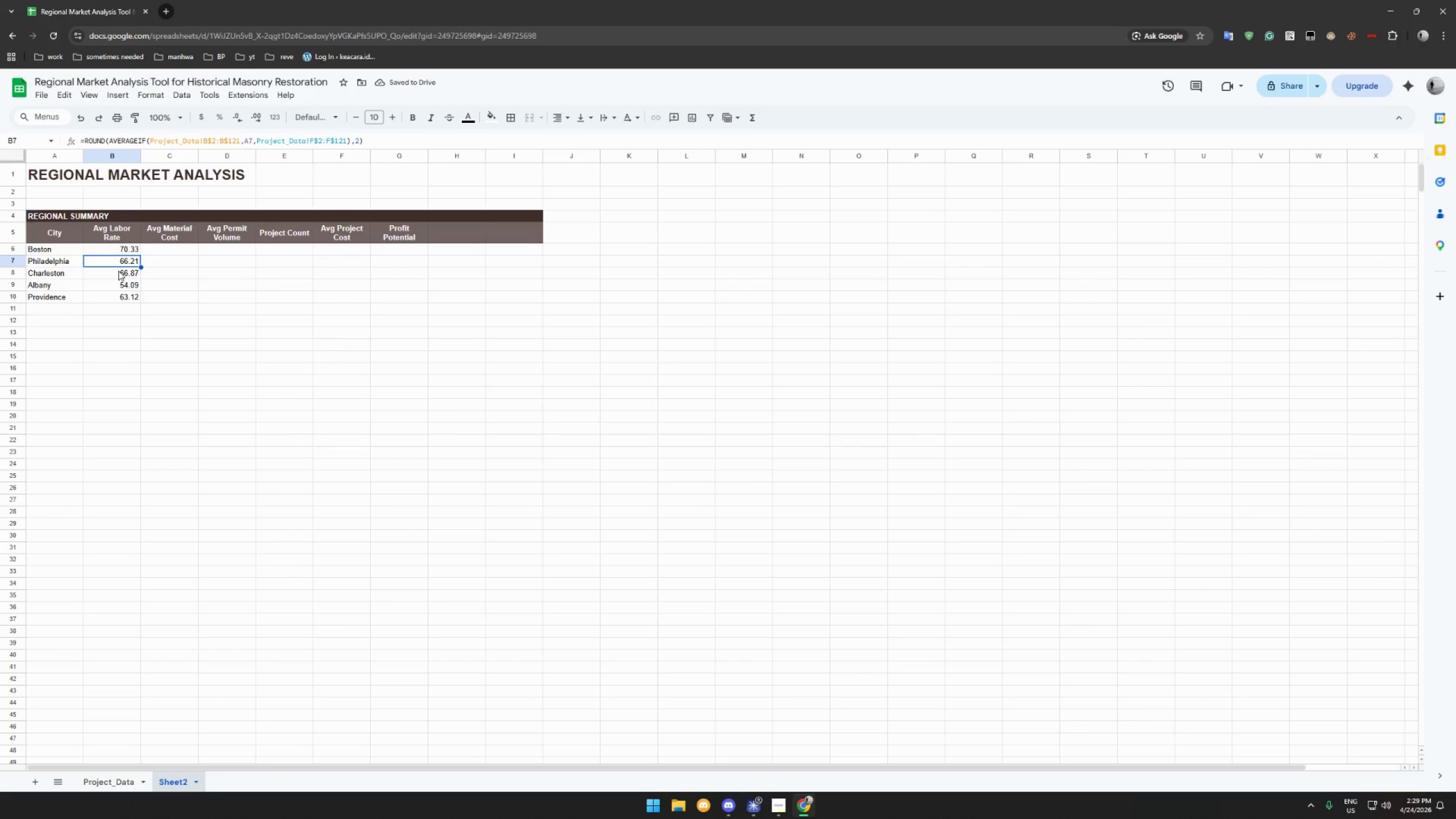 
wait(6.53)
 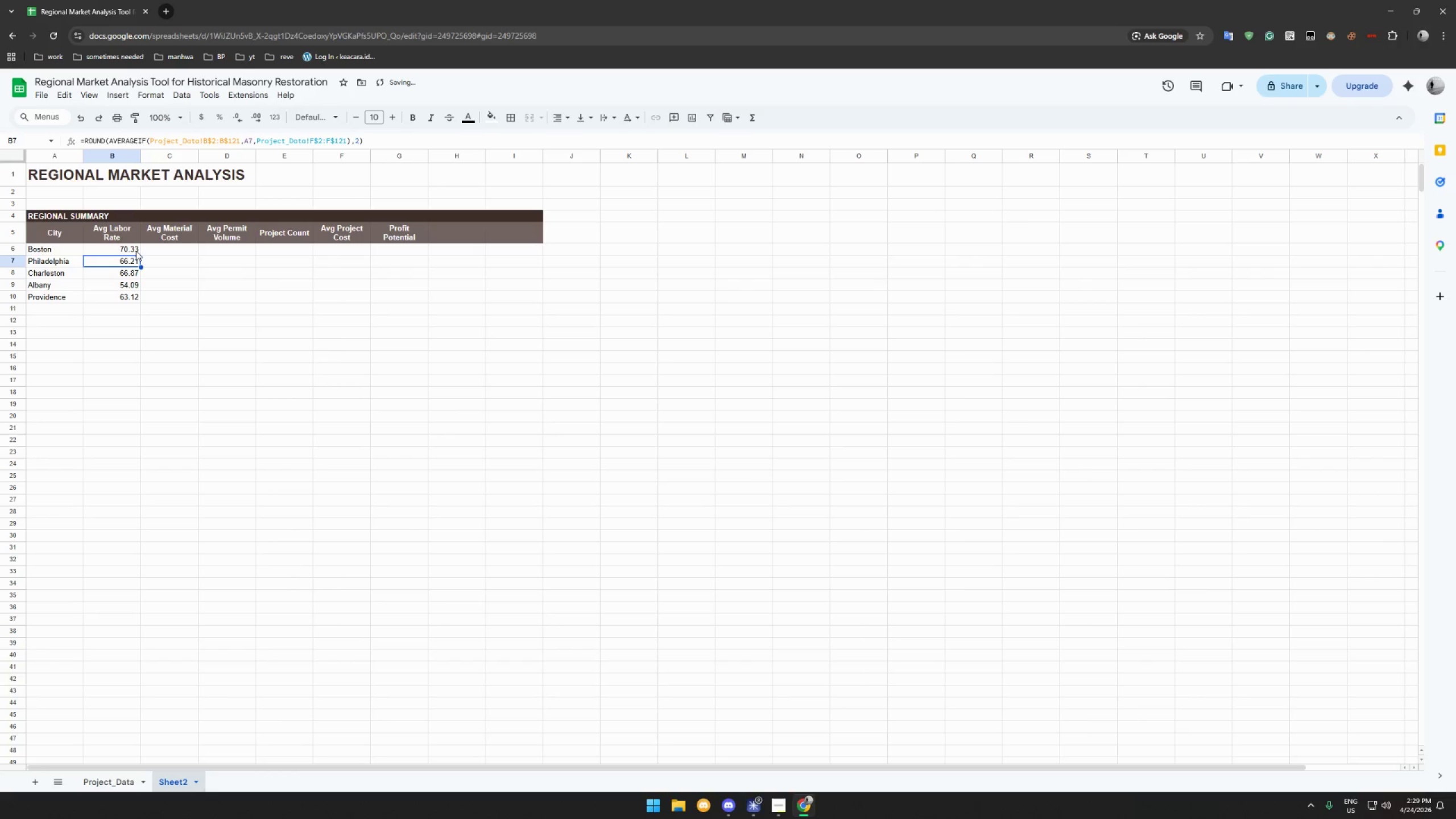 
left_click([118, 274])
 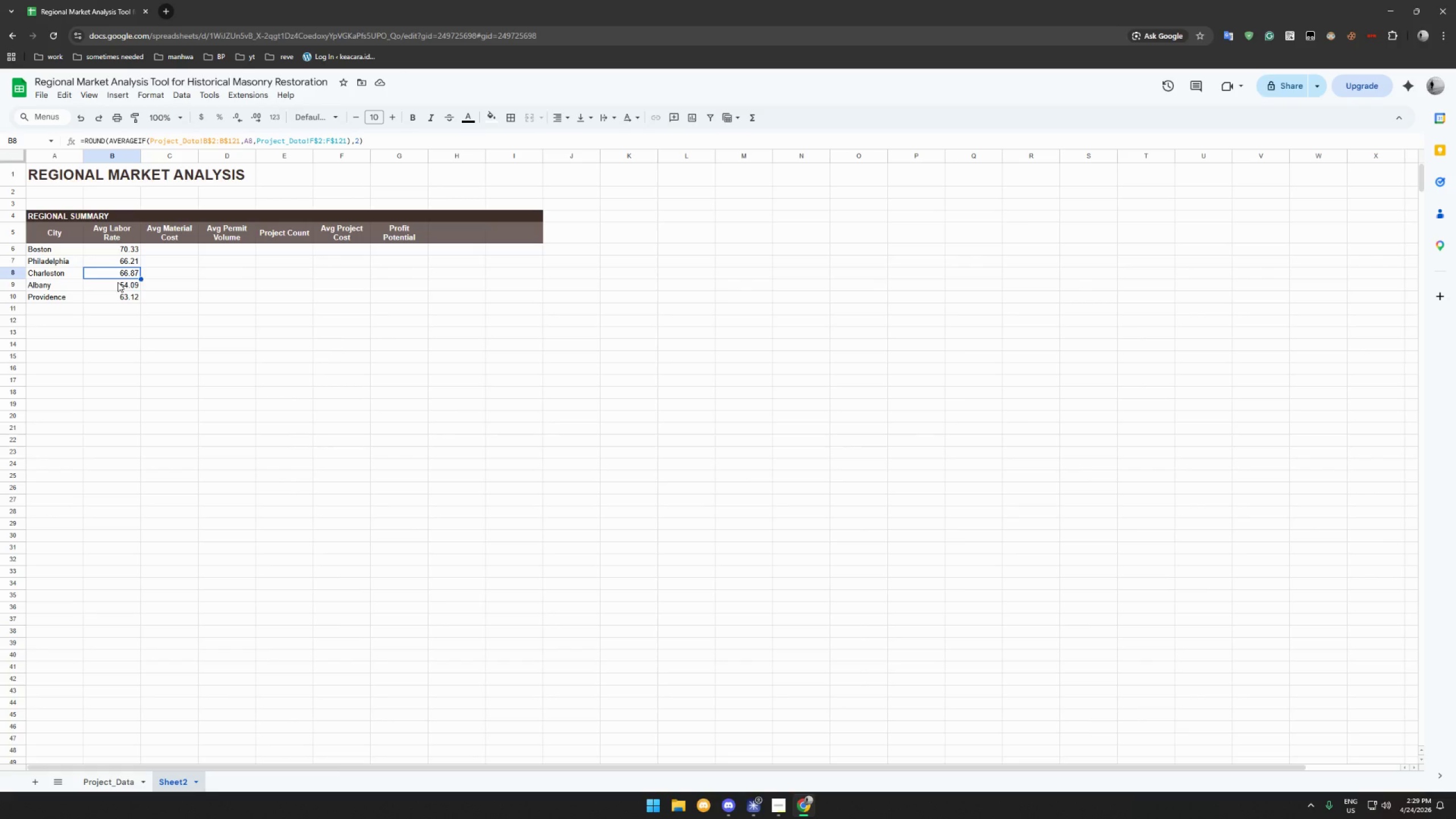 
left_click([118, 282])
 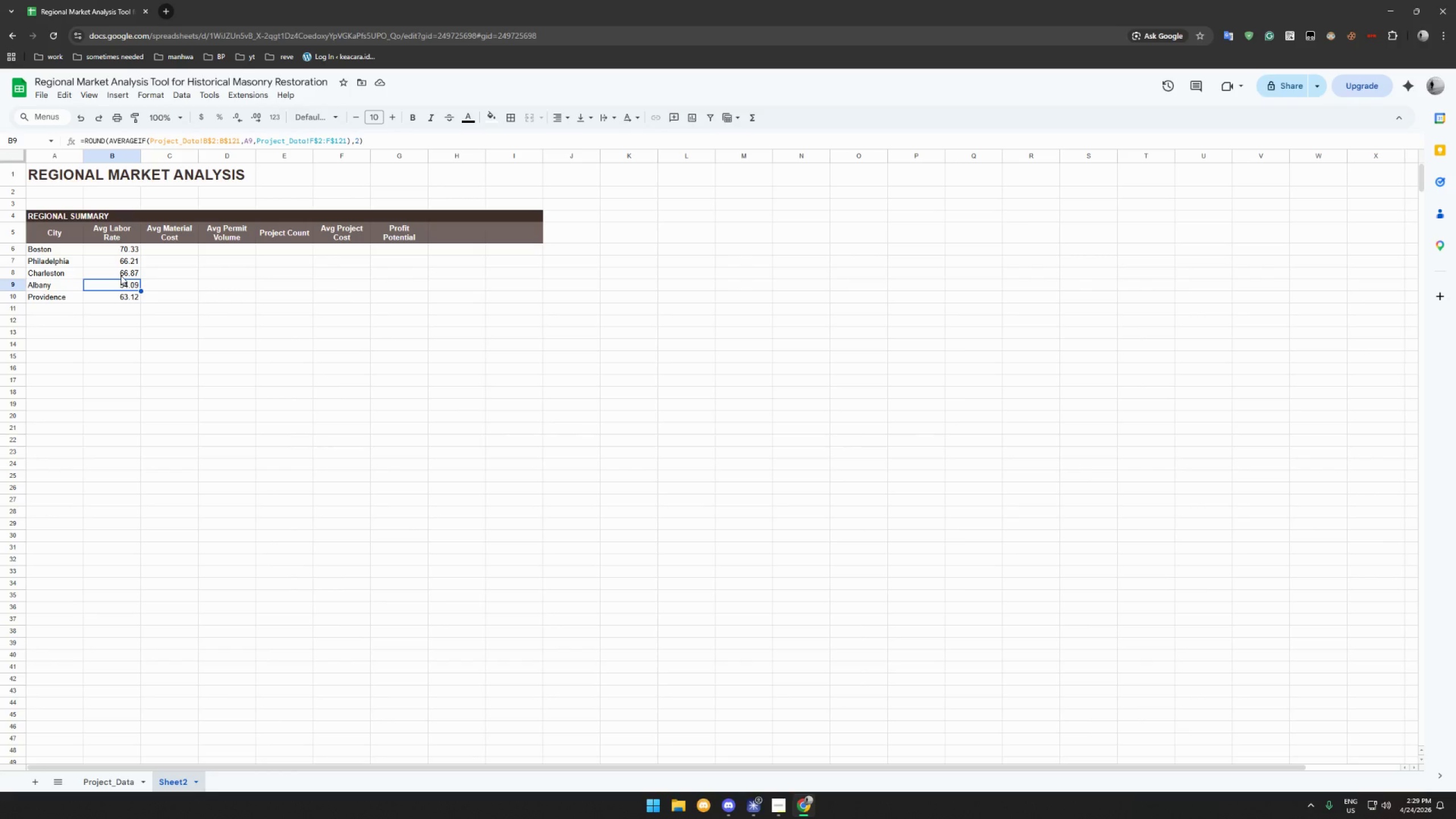 
wait(5.75)
 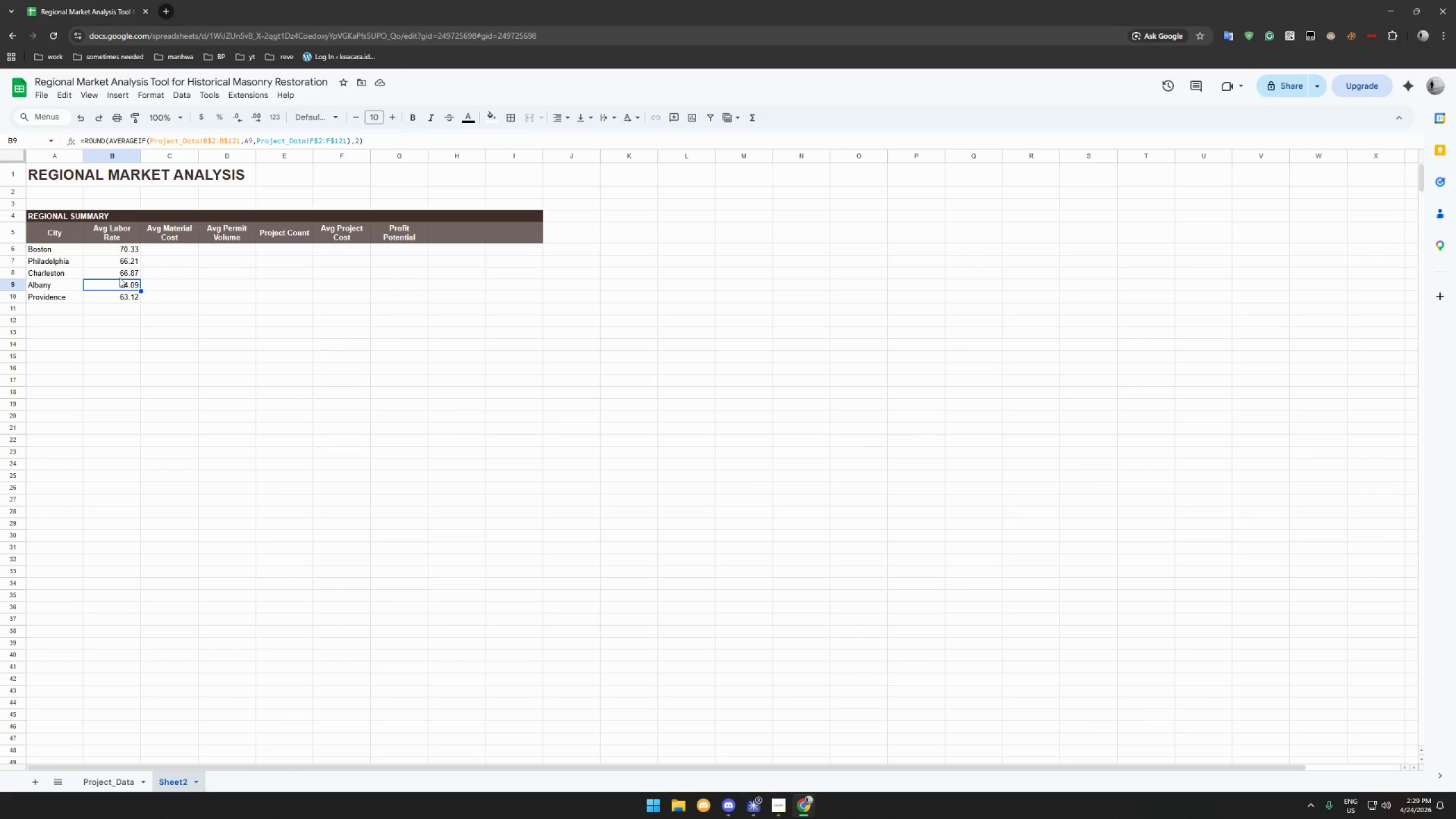 
double_click([124, 271])
 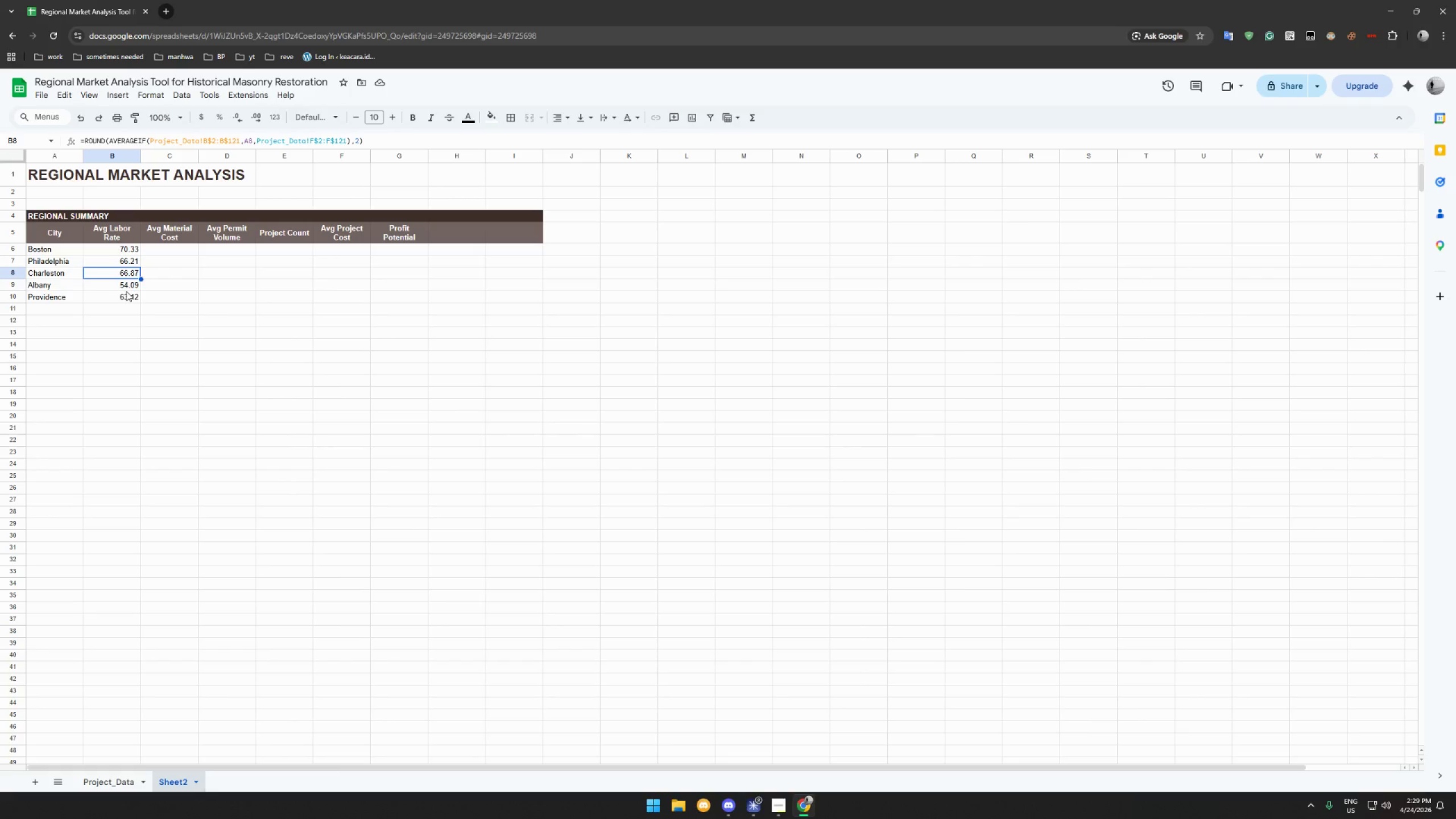 
triple_click([126, 291])
 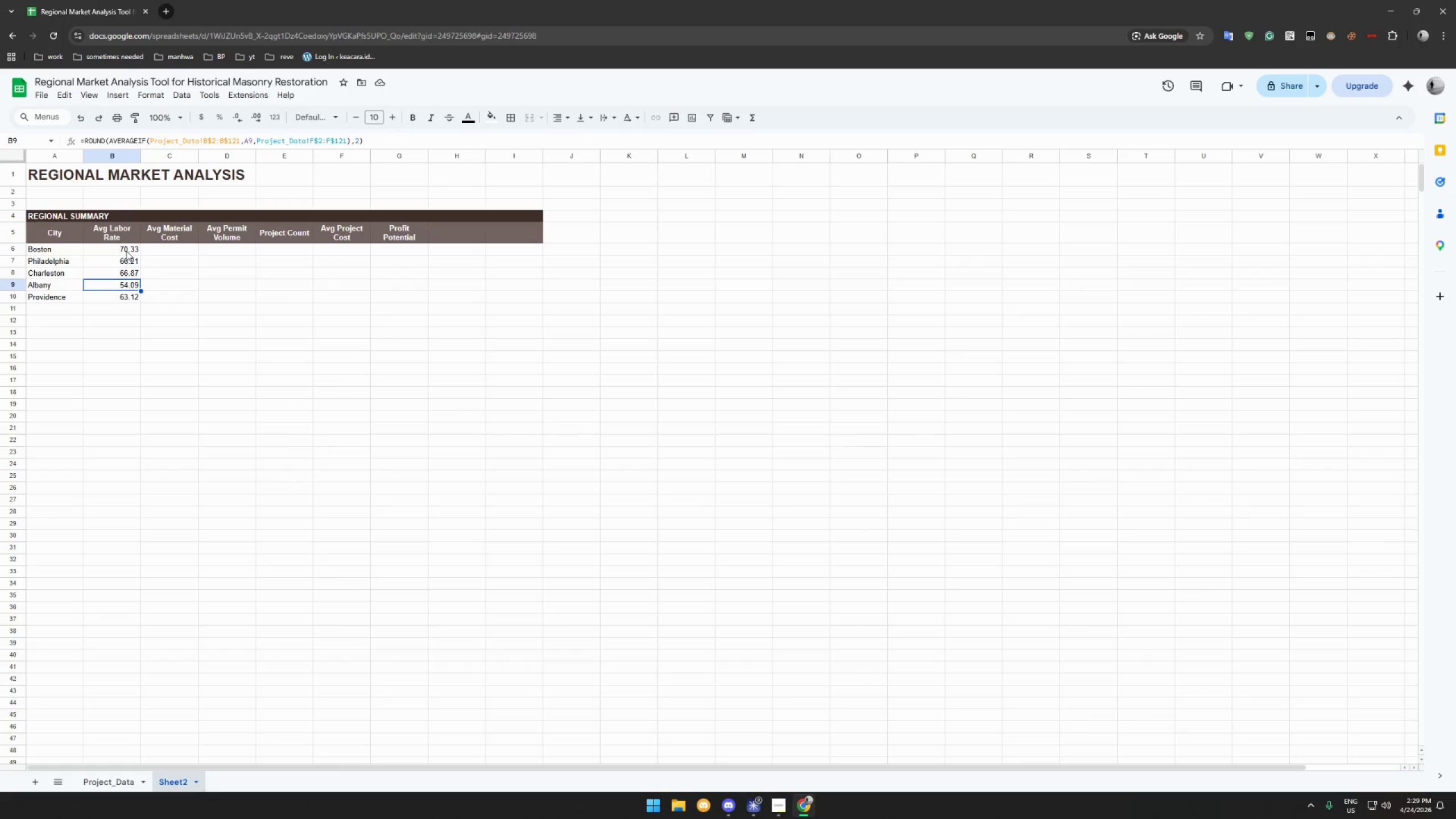 
left_click_drag(start_coordinate=[126, 250], to_coordinate=[127, 295])
 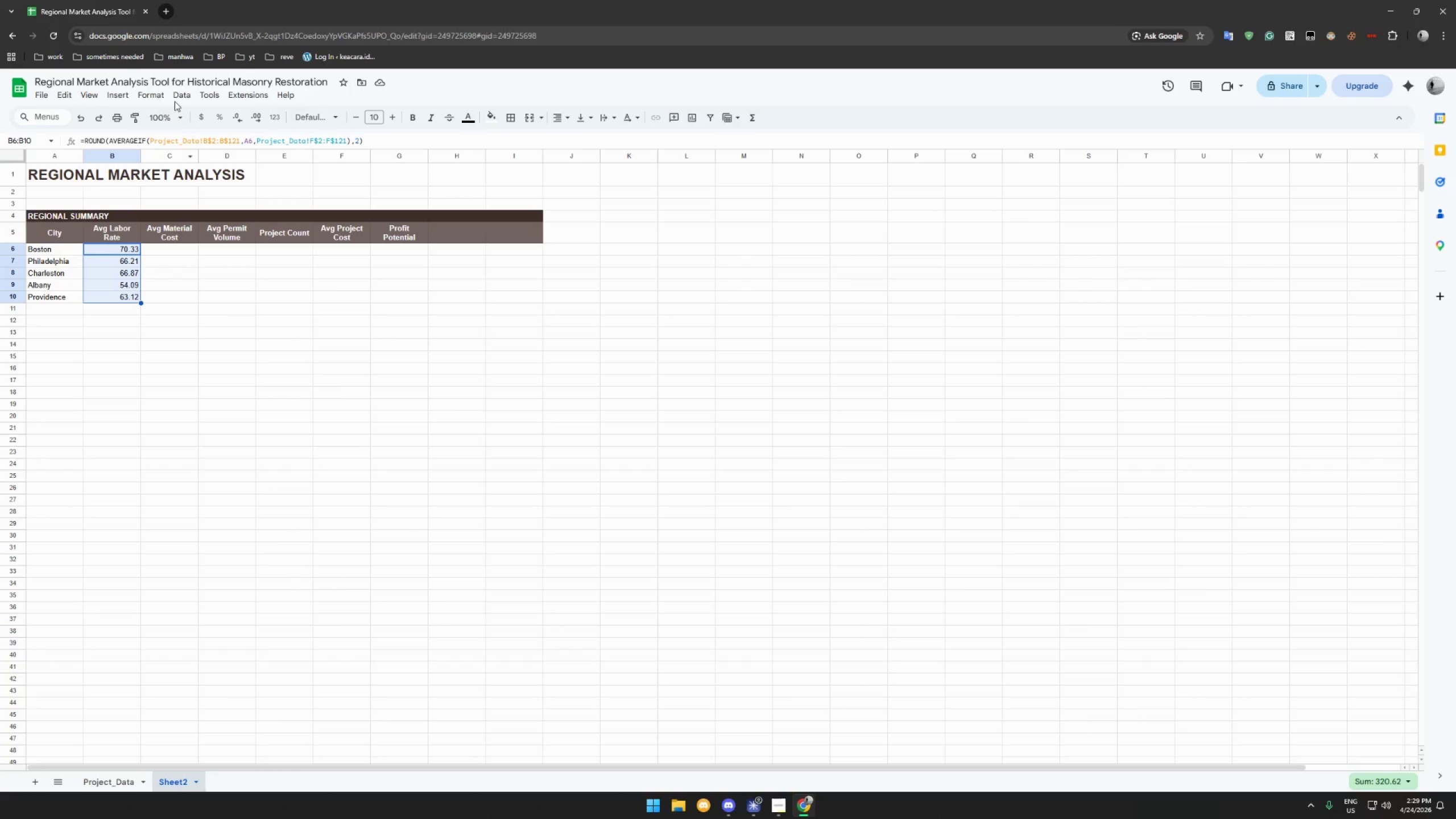 
left_click([160, 98])
 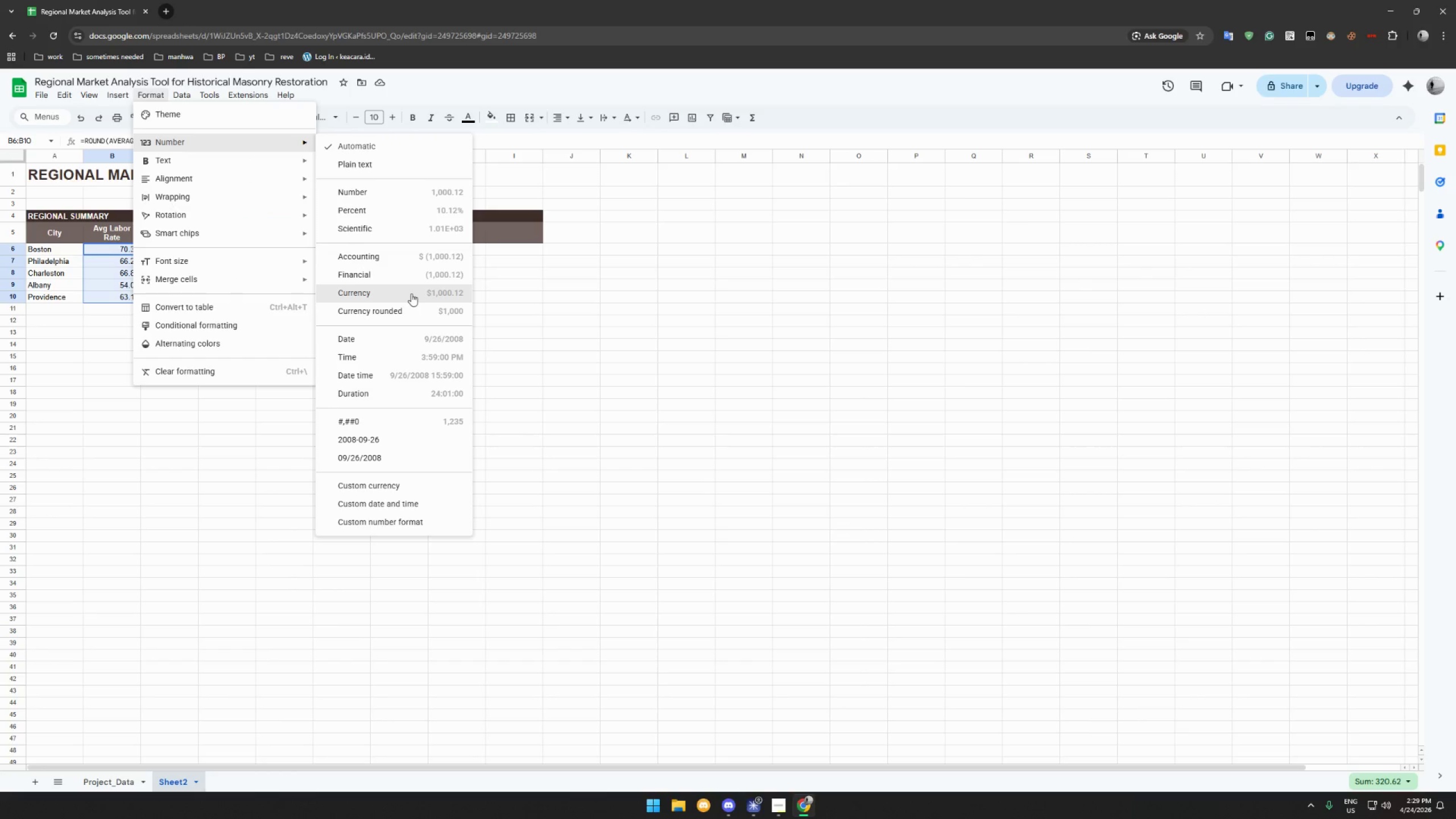 
left_click([411, 293])
 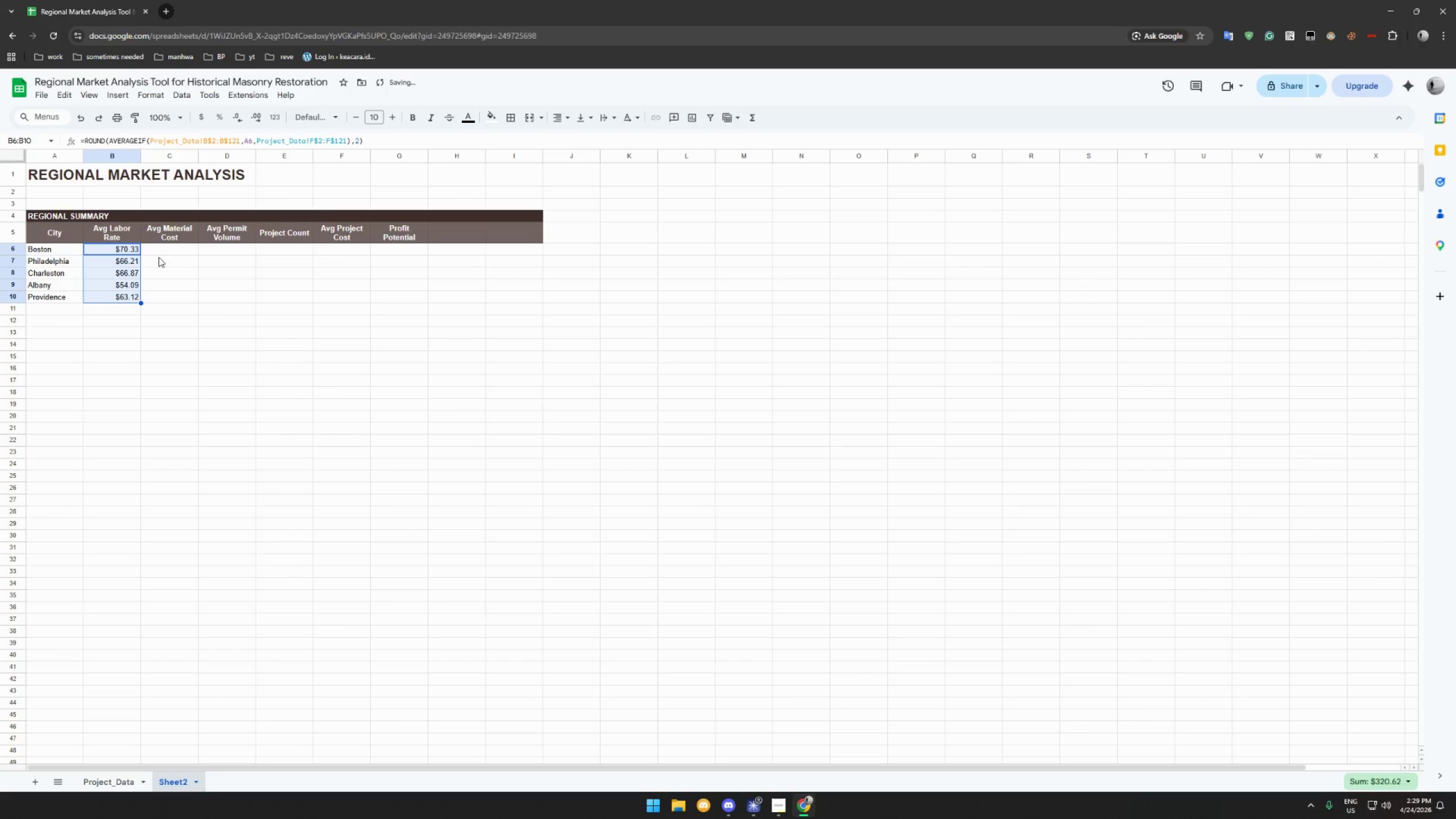 
left_click([163, 250])
 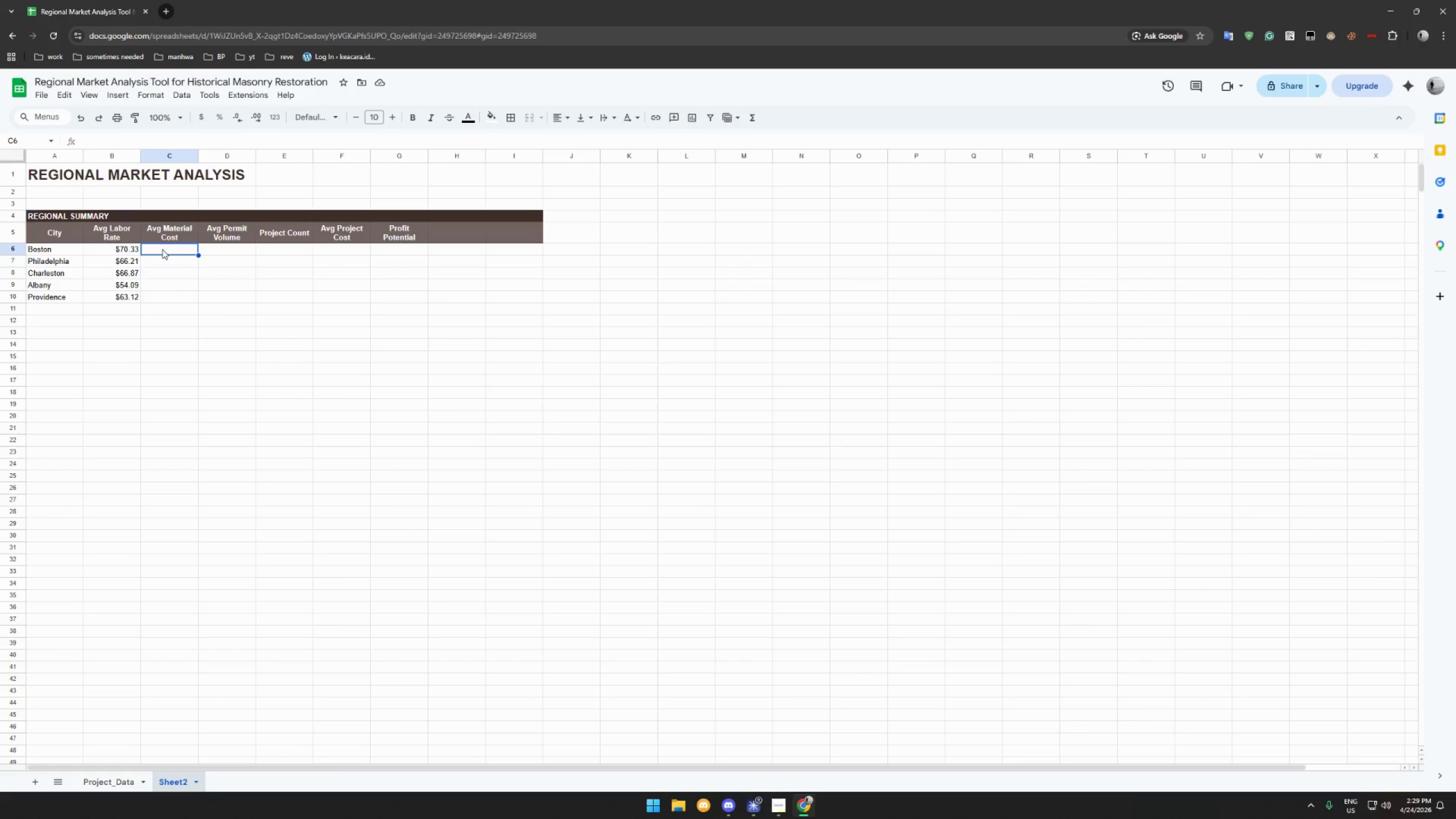 
wait(6.03)
 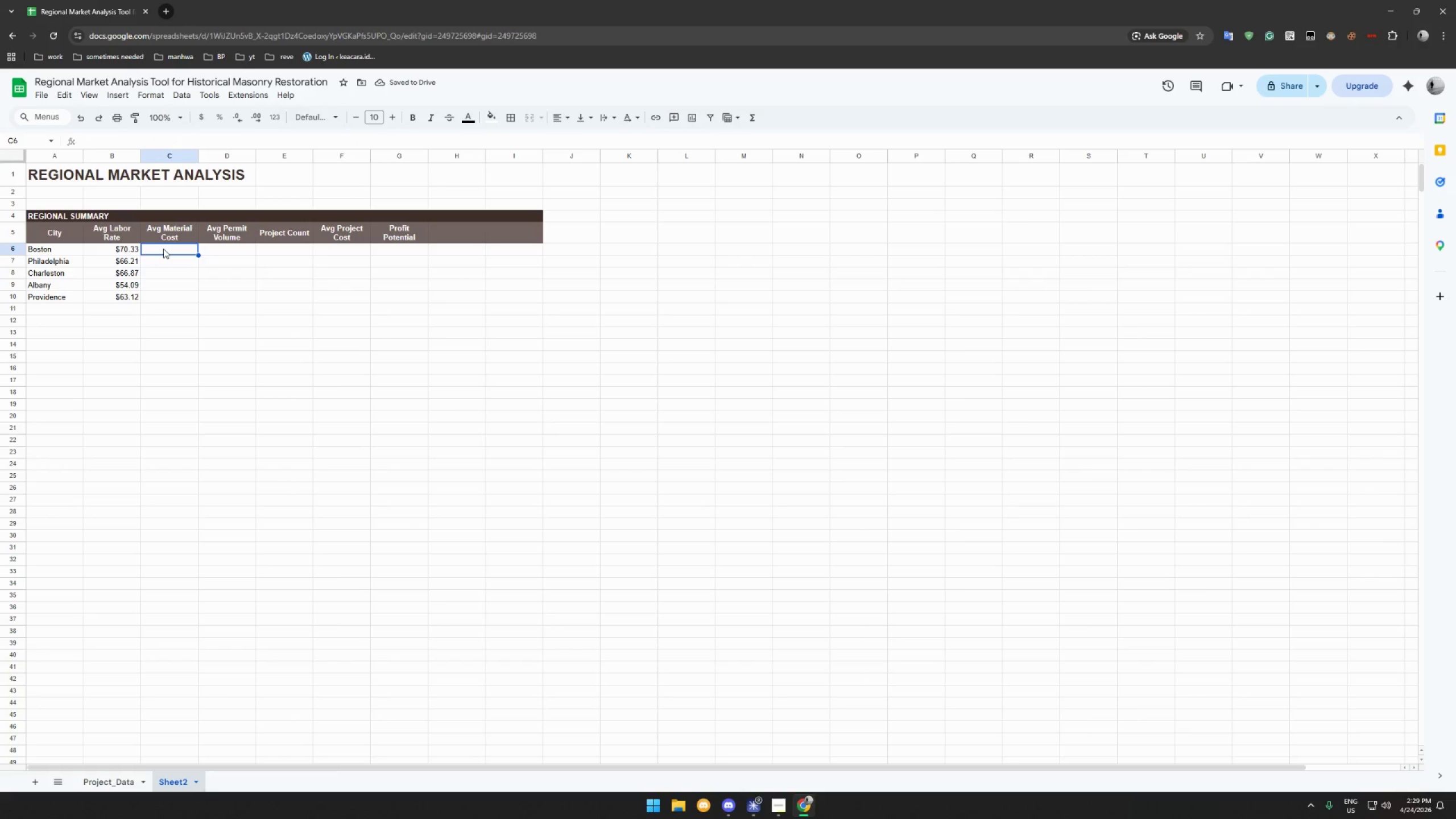 
type(=Pr)
key(Backspace)
key(Backspace)
type(ROUND(AVERAGEIF(Project_Data!)
 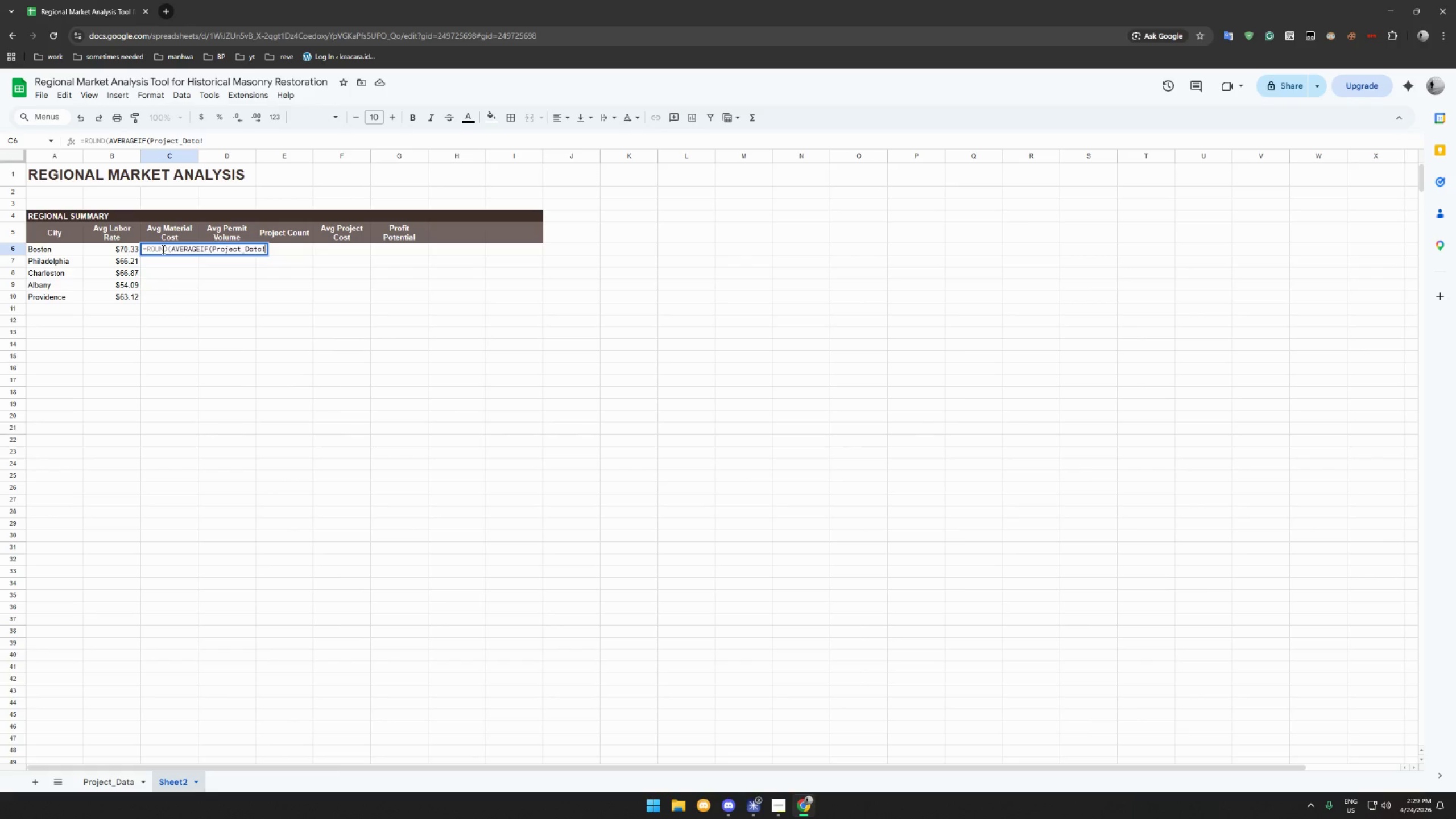 
wait(11.62)
 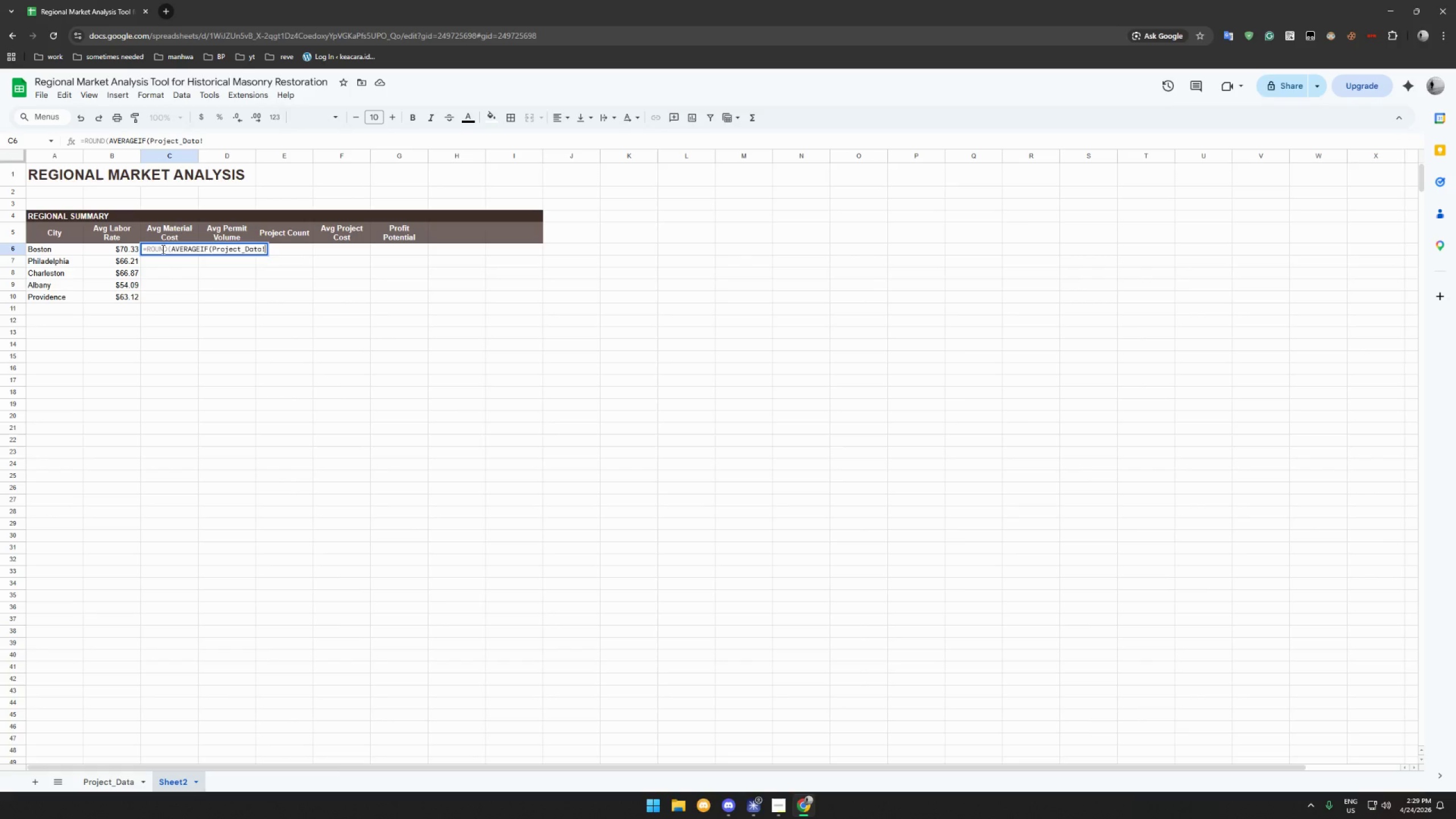 
left_click([130, 251])
 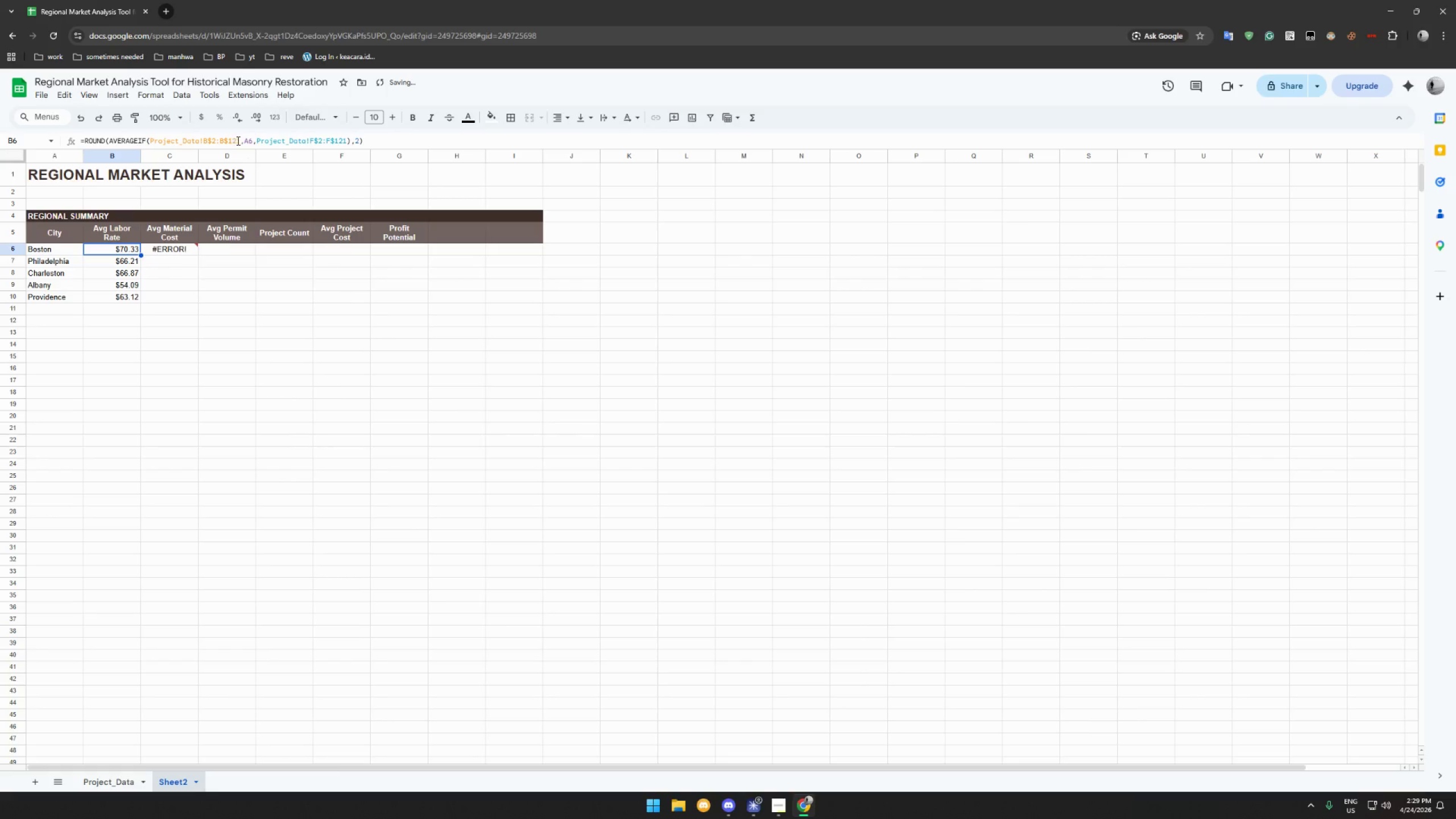 
left_click([237, 140])
 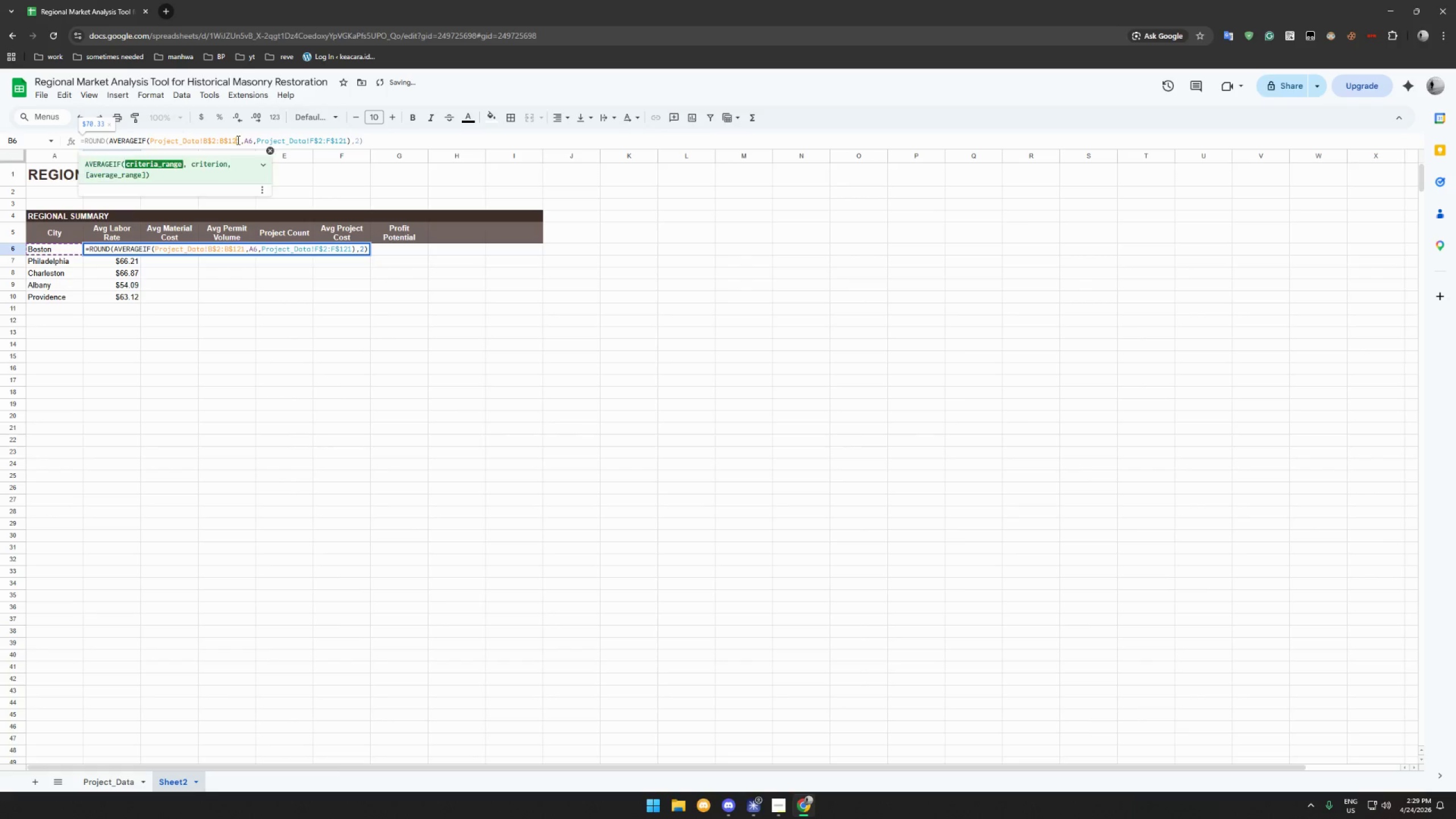 
key(Control+A)
 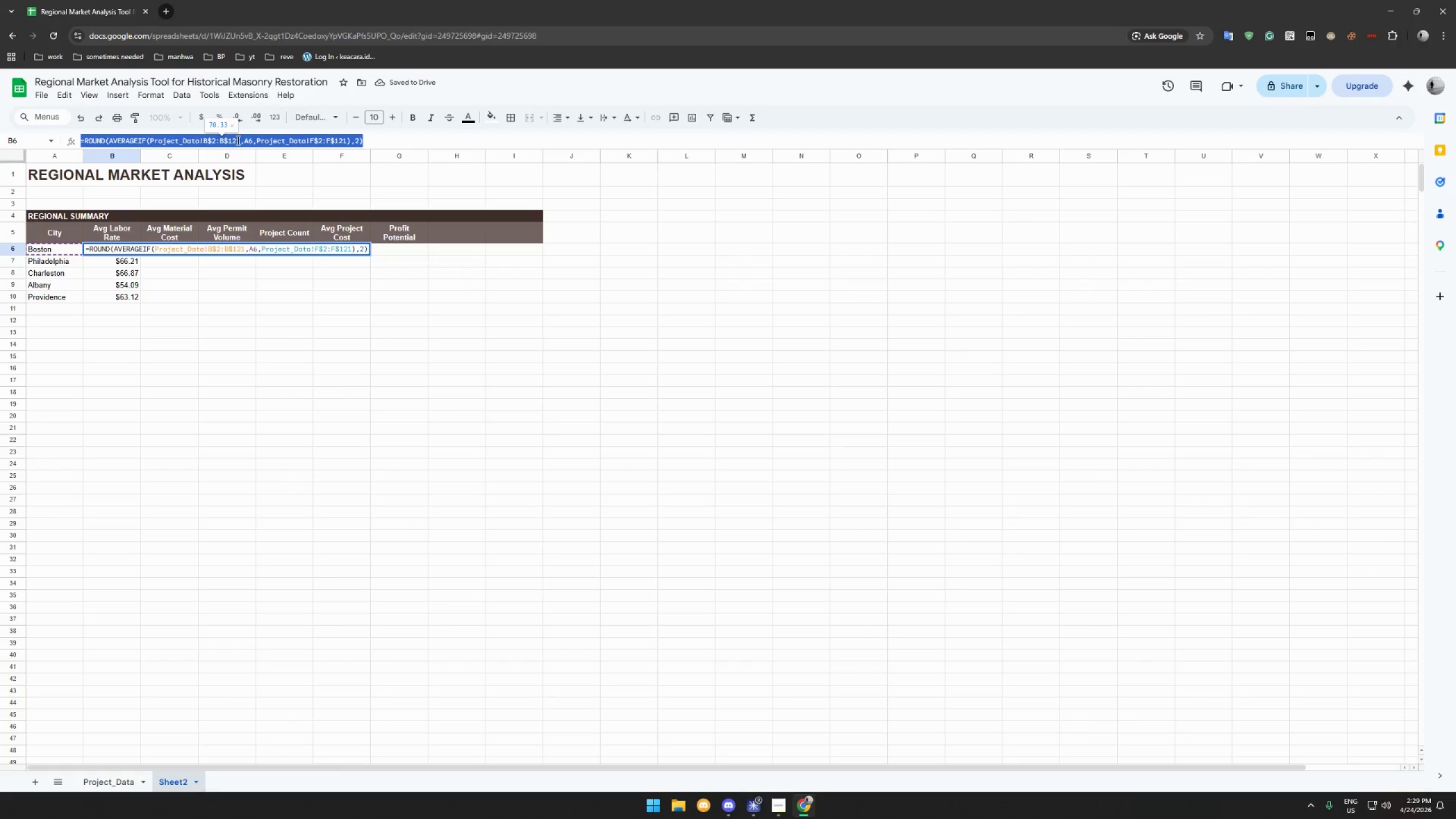 
key(Control+C)
 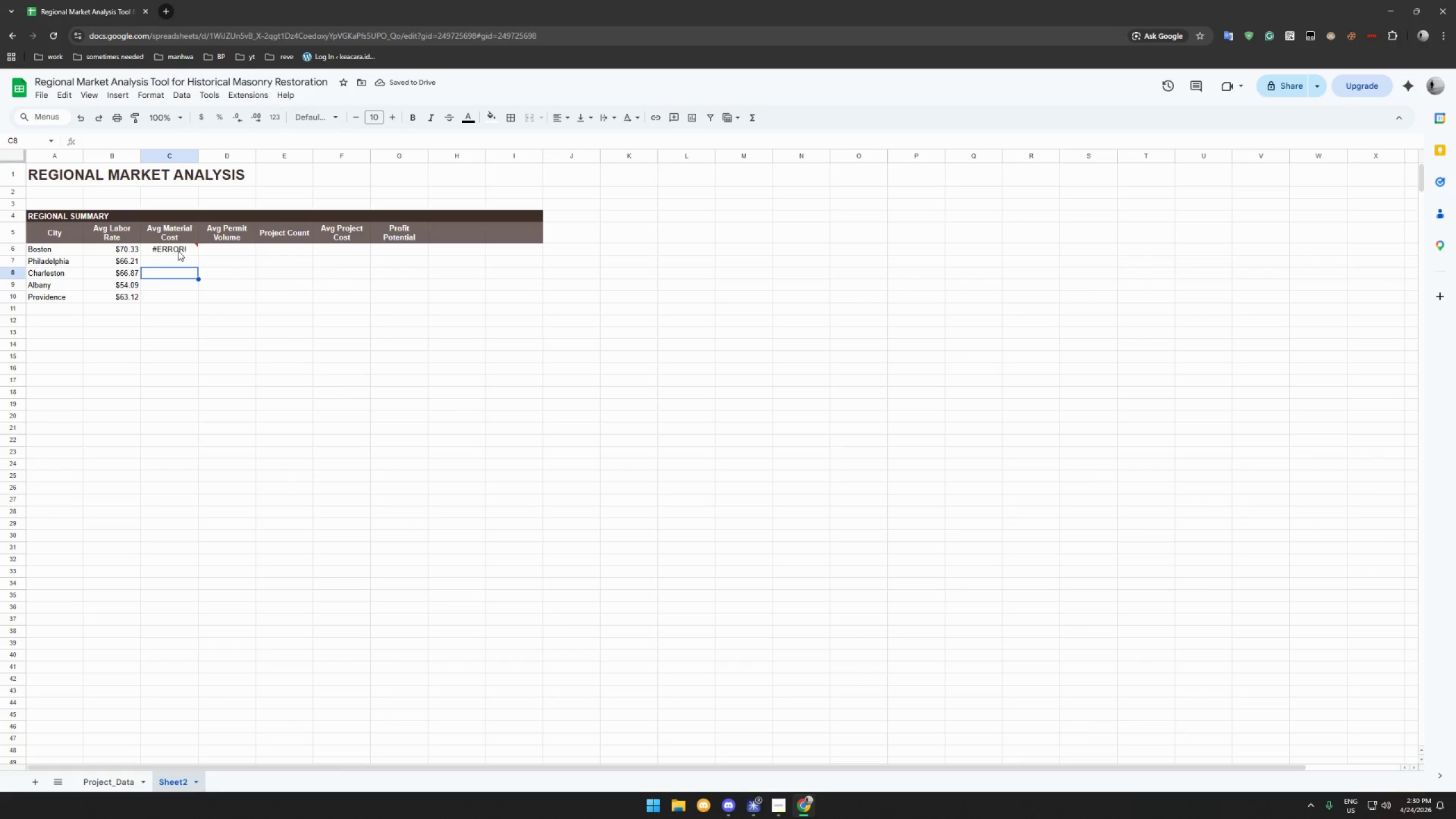 
double_click([179, 246])
 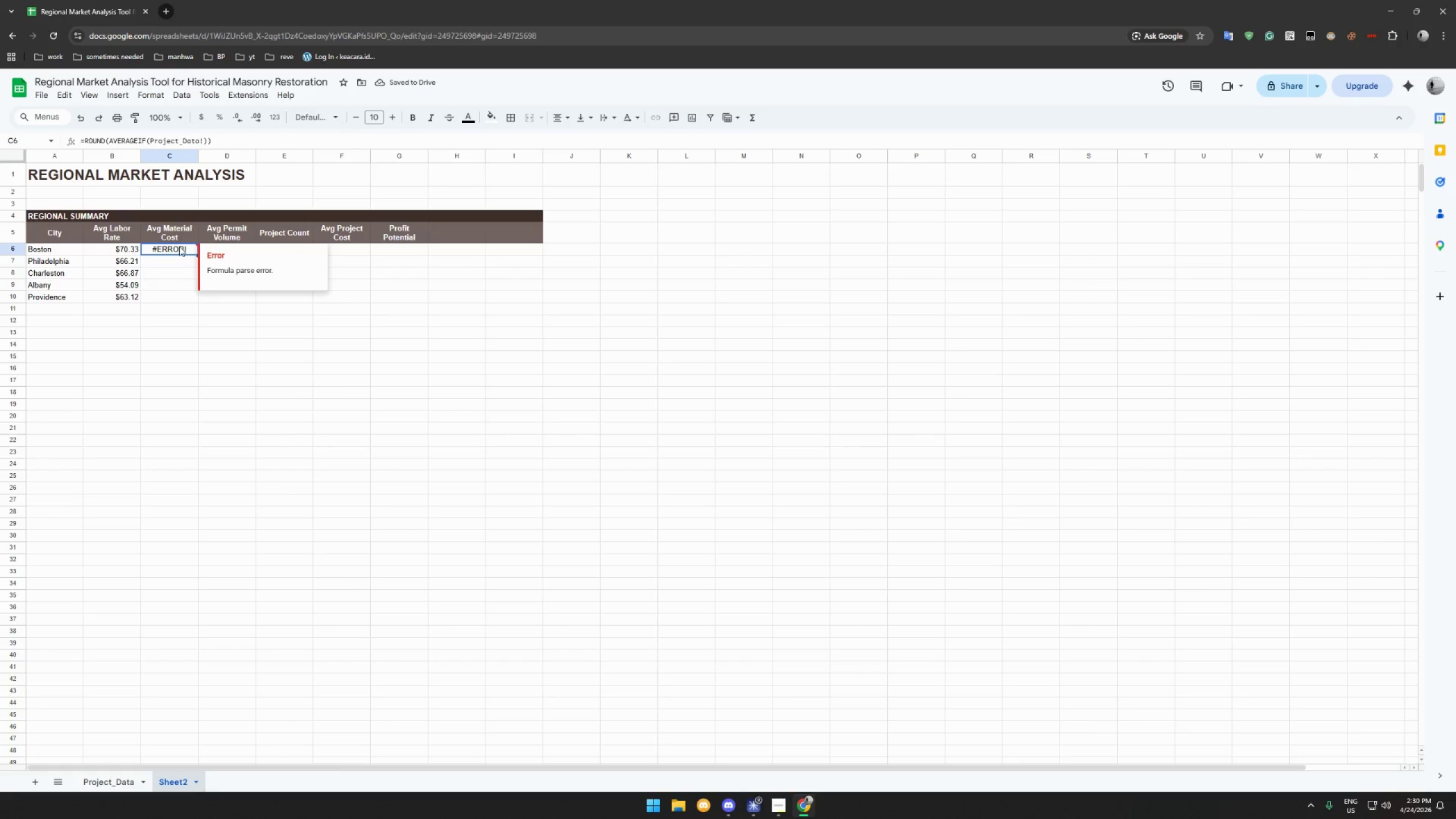 
key(Control+V)
 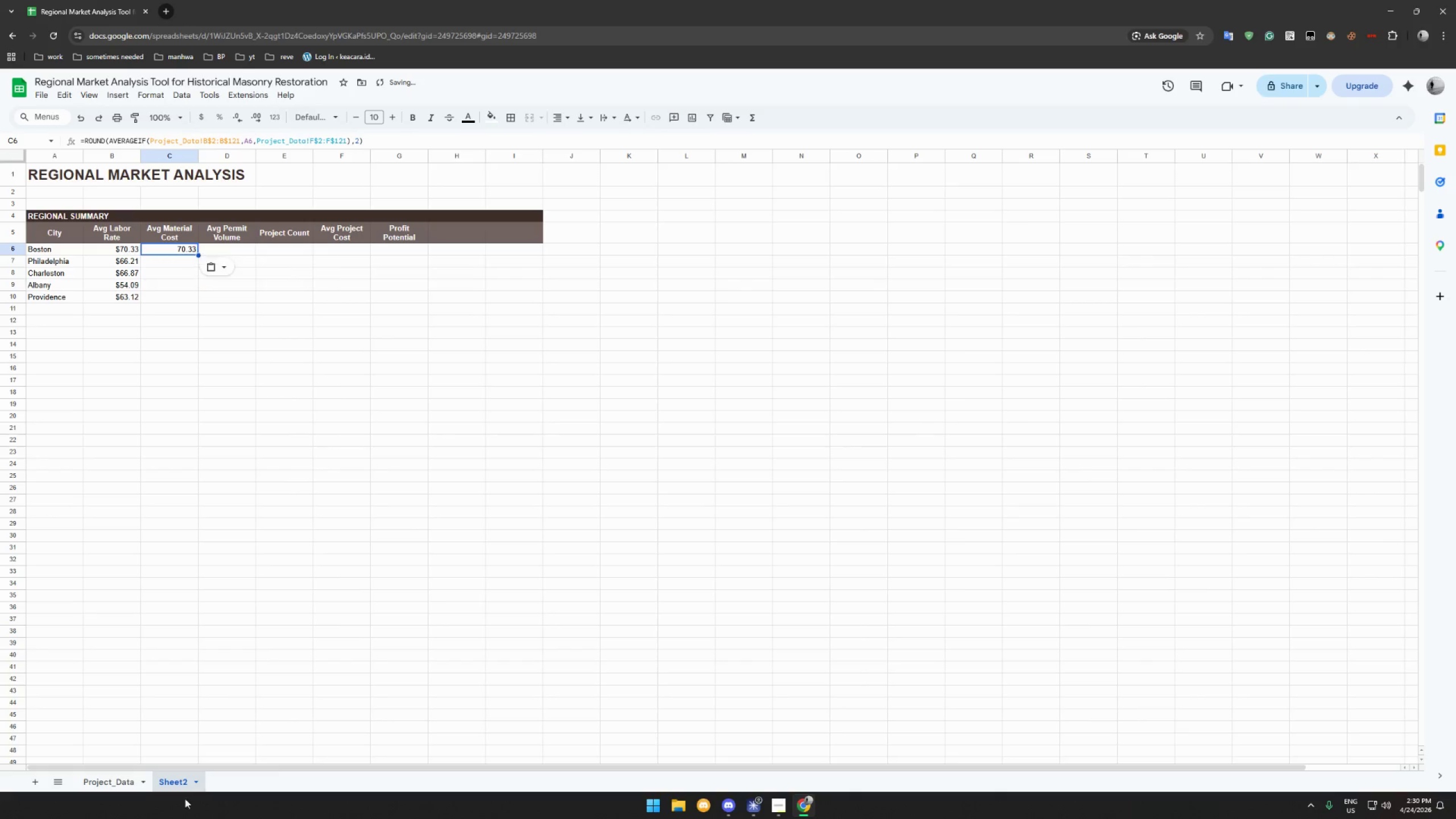 
left_click([119, 787])
 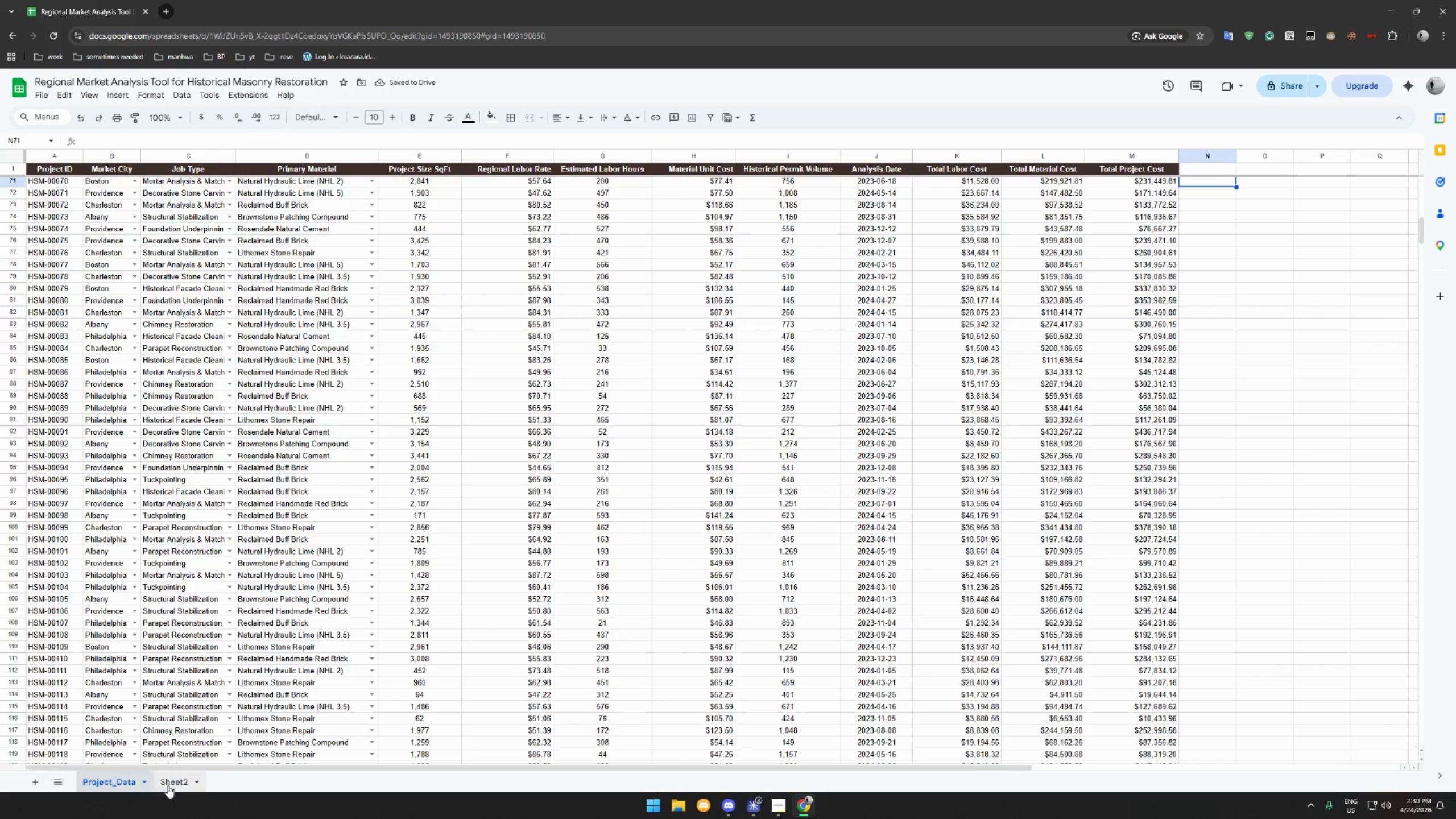 
left_click([171, 783])
 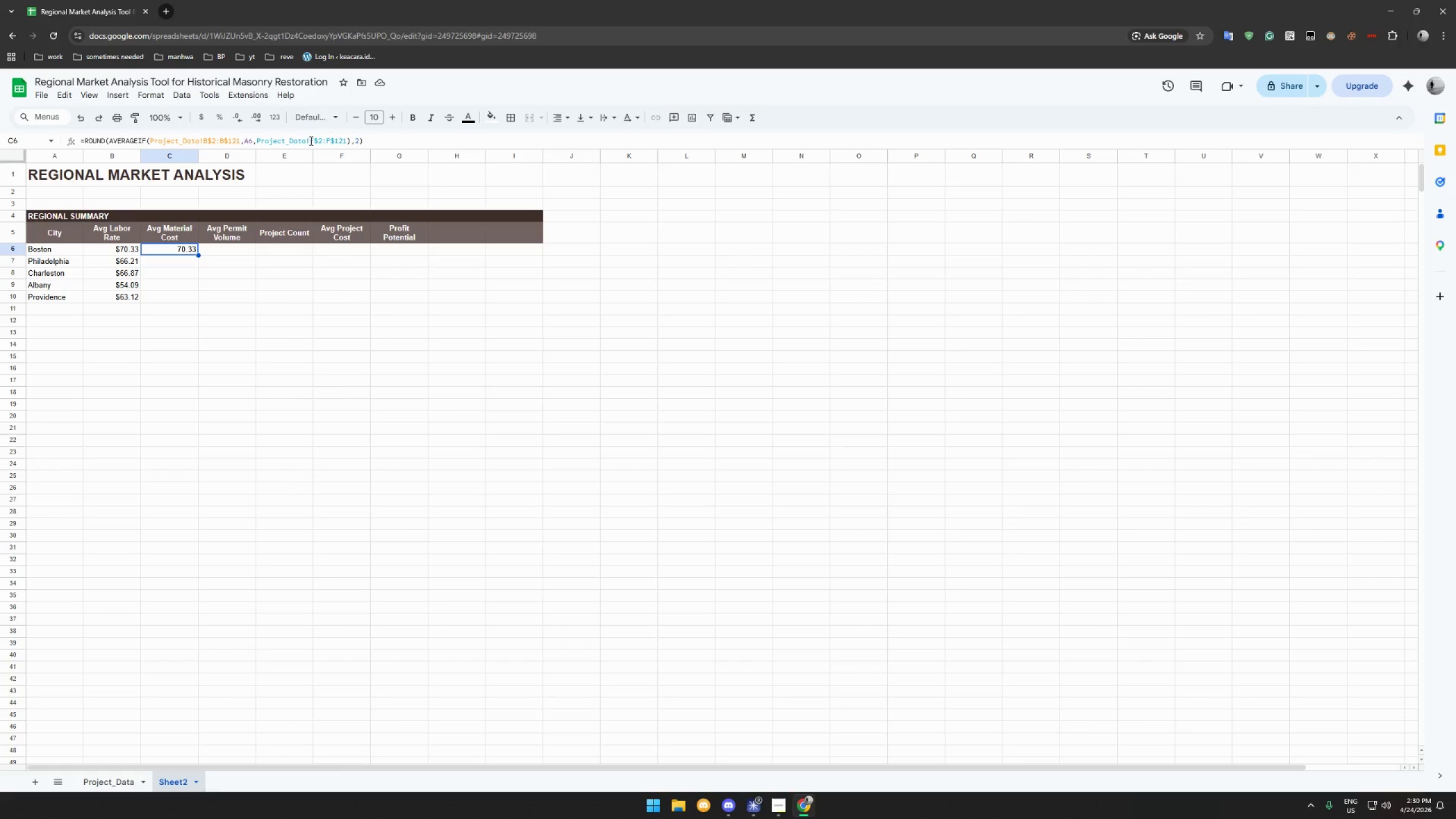 
wait(6.91)
 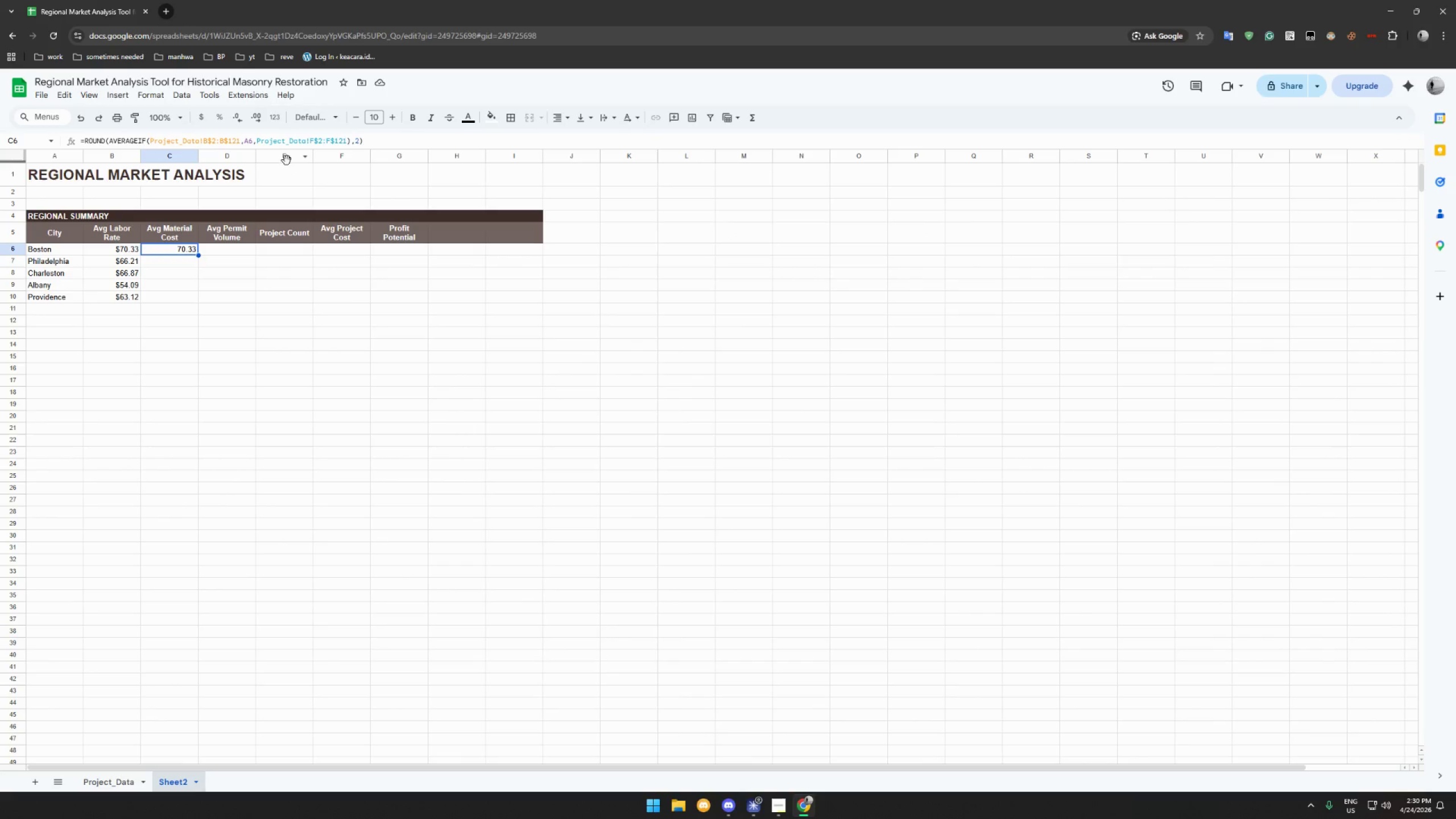 
key(Shift+H)
 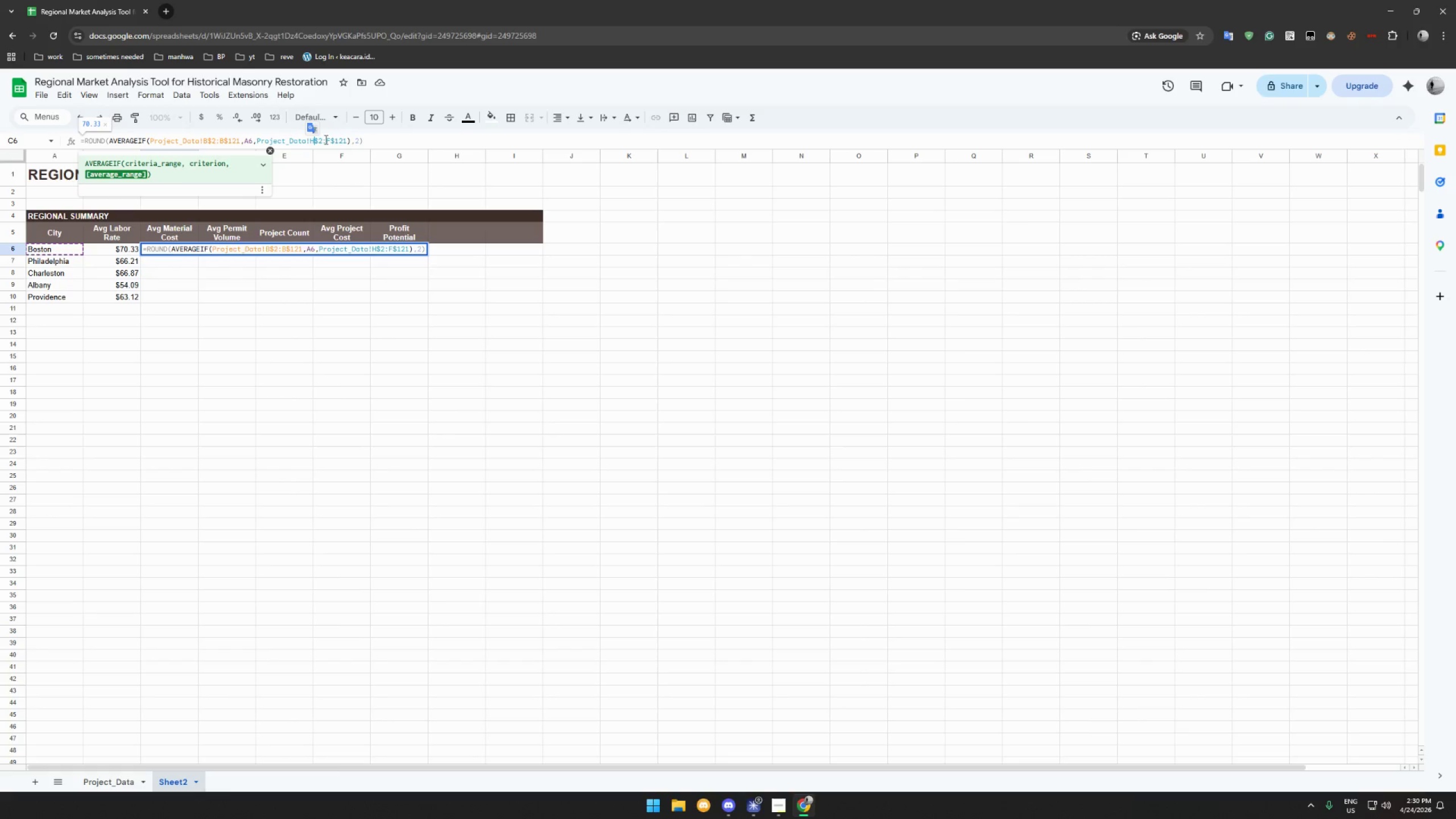 
left_click_drag(start_coordinate=[327, 139], to_coordinate=[330, 140])
 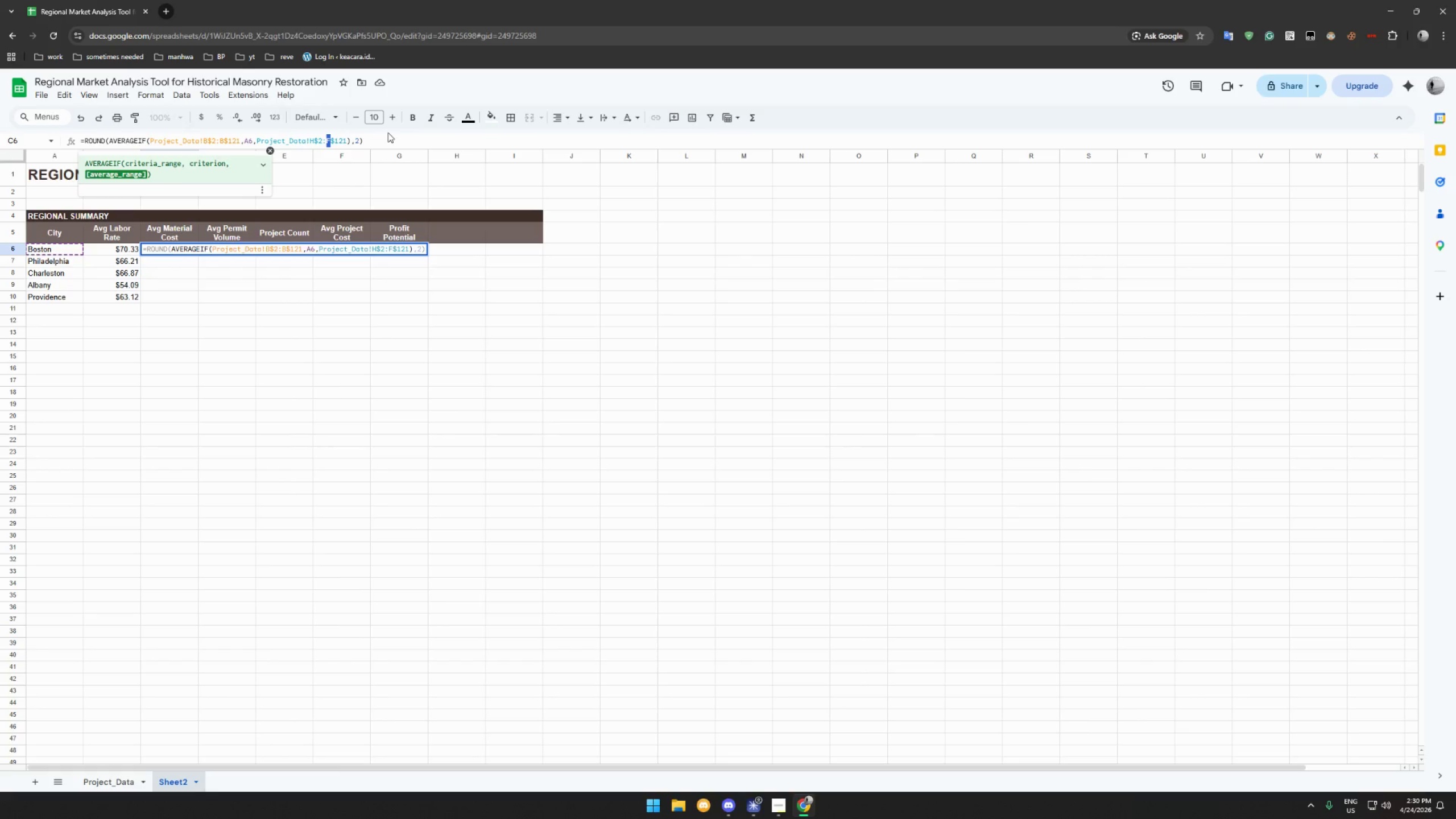 
key(Shift+H)
 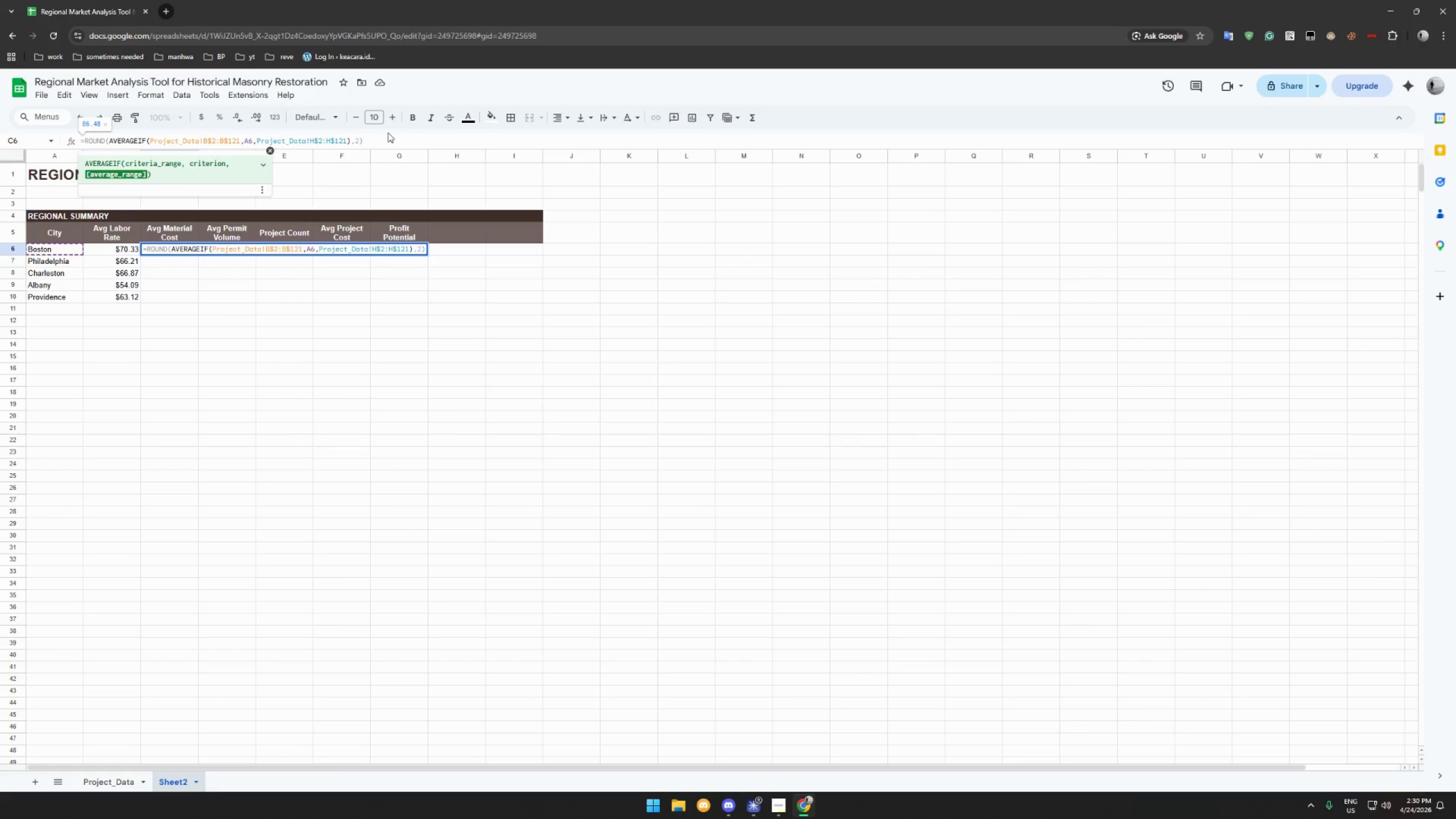 
key(Enter)
 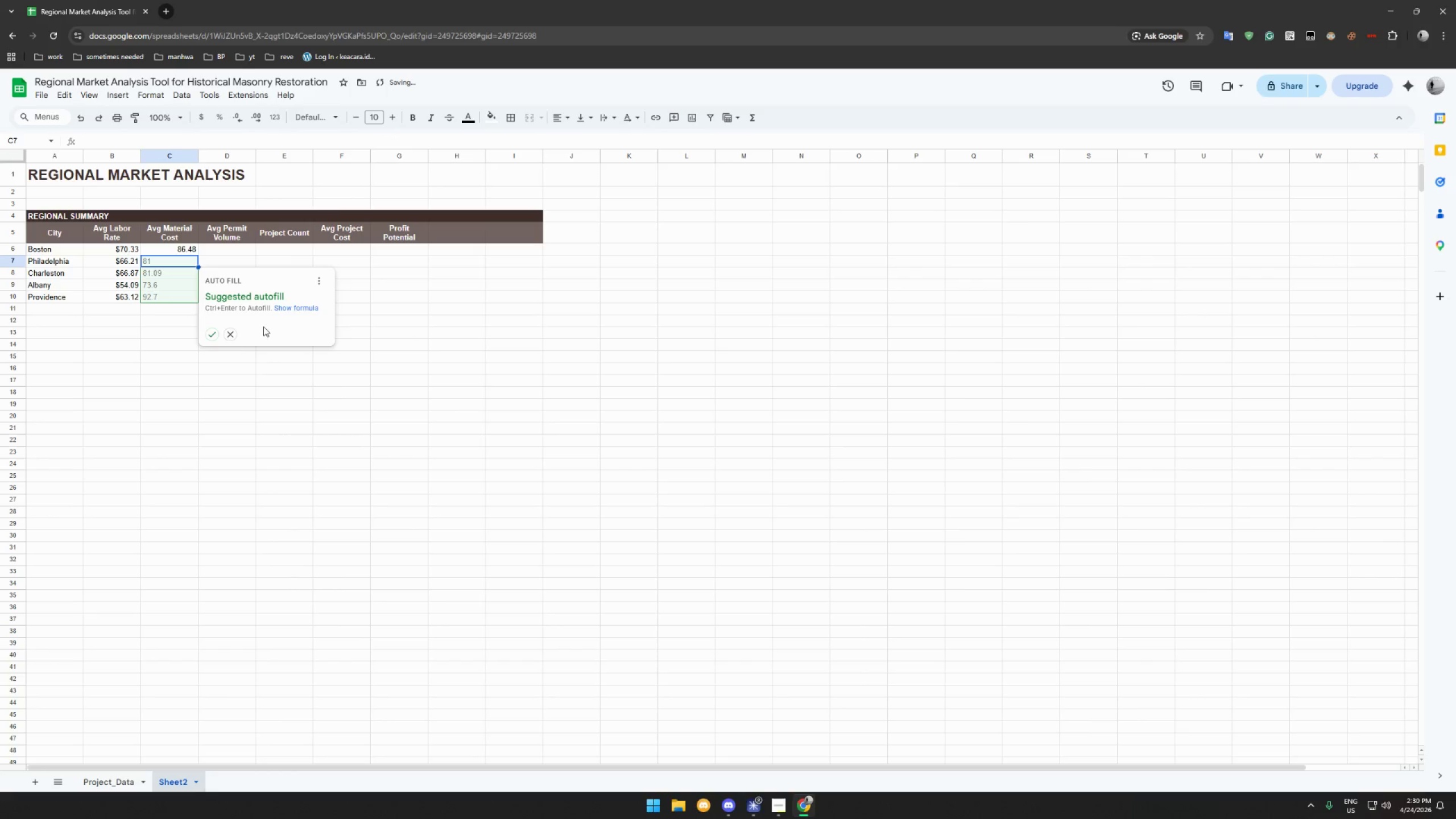 
left_click([206, 331])
 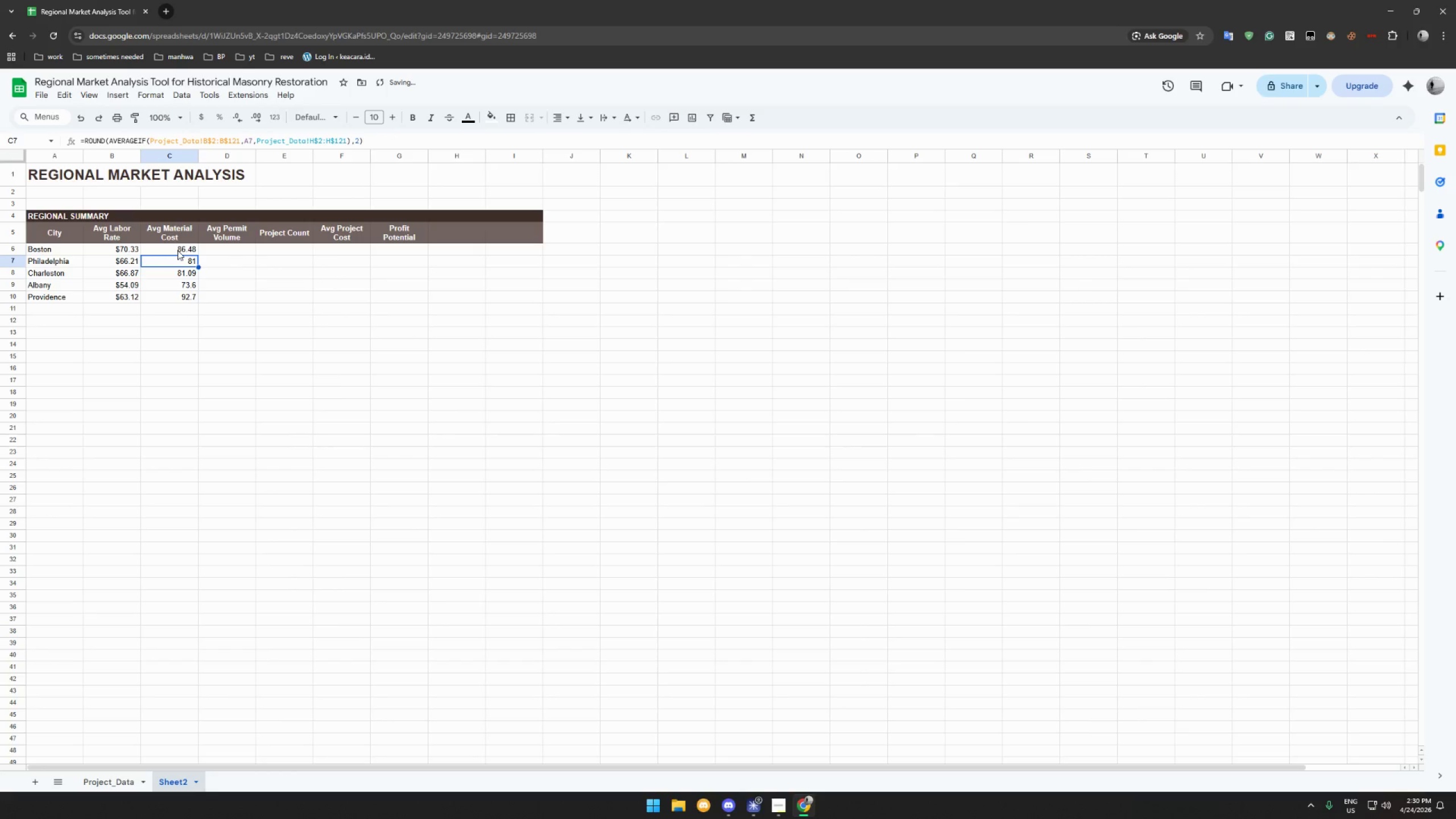 
left_click_drag(start_coordinate=[178, 249], to_coordinate=[181, 297])
 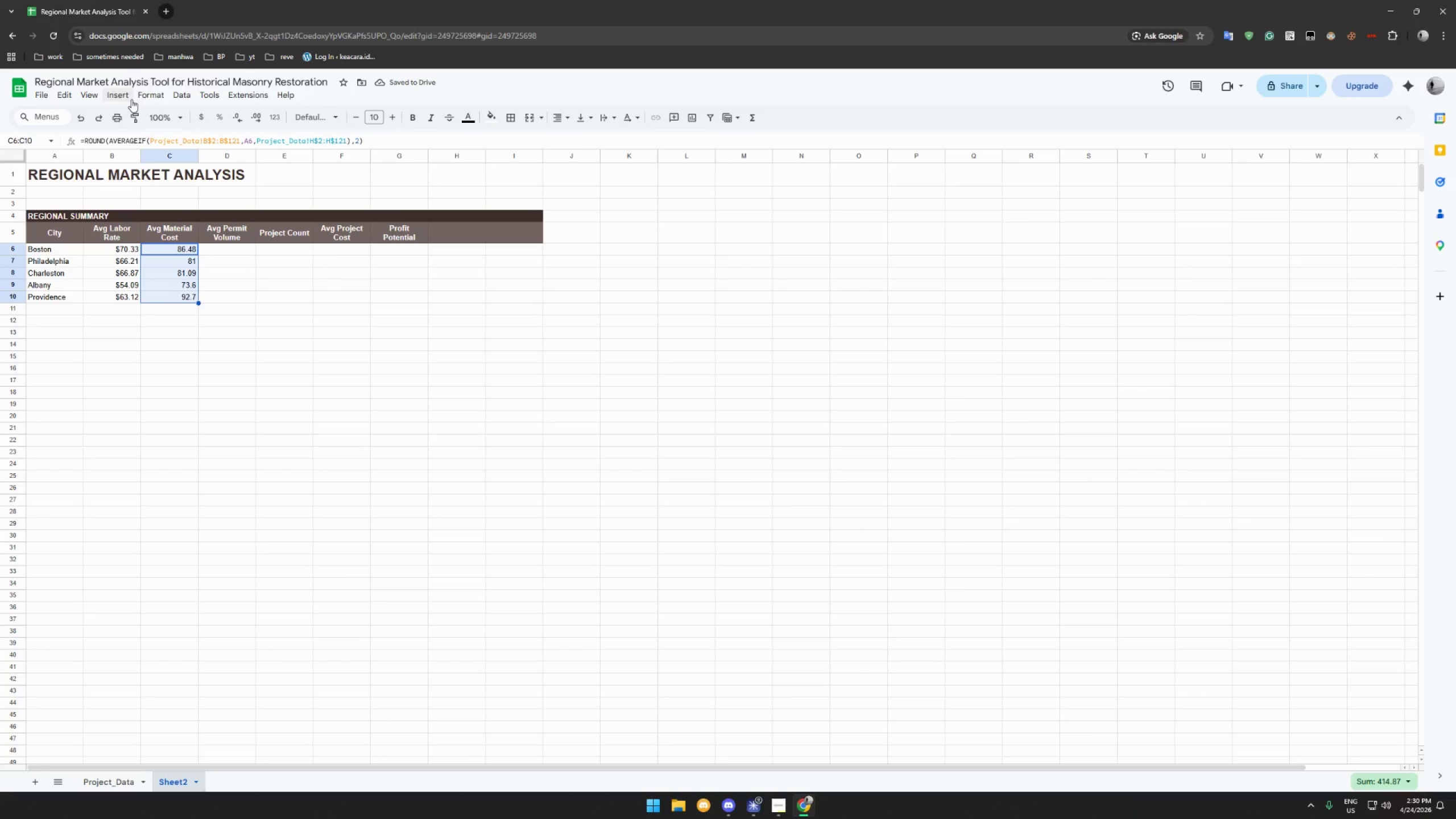 
left_click([166, 97])
 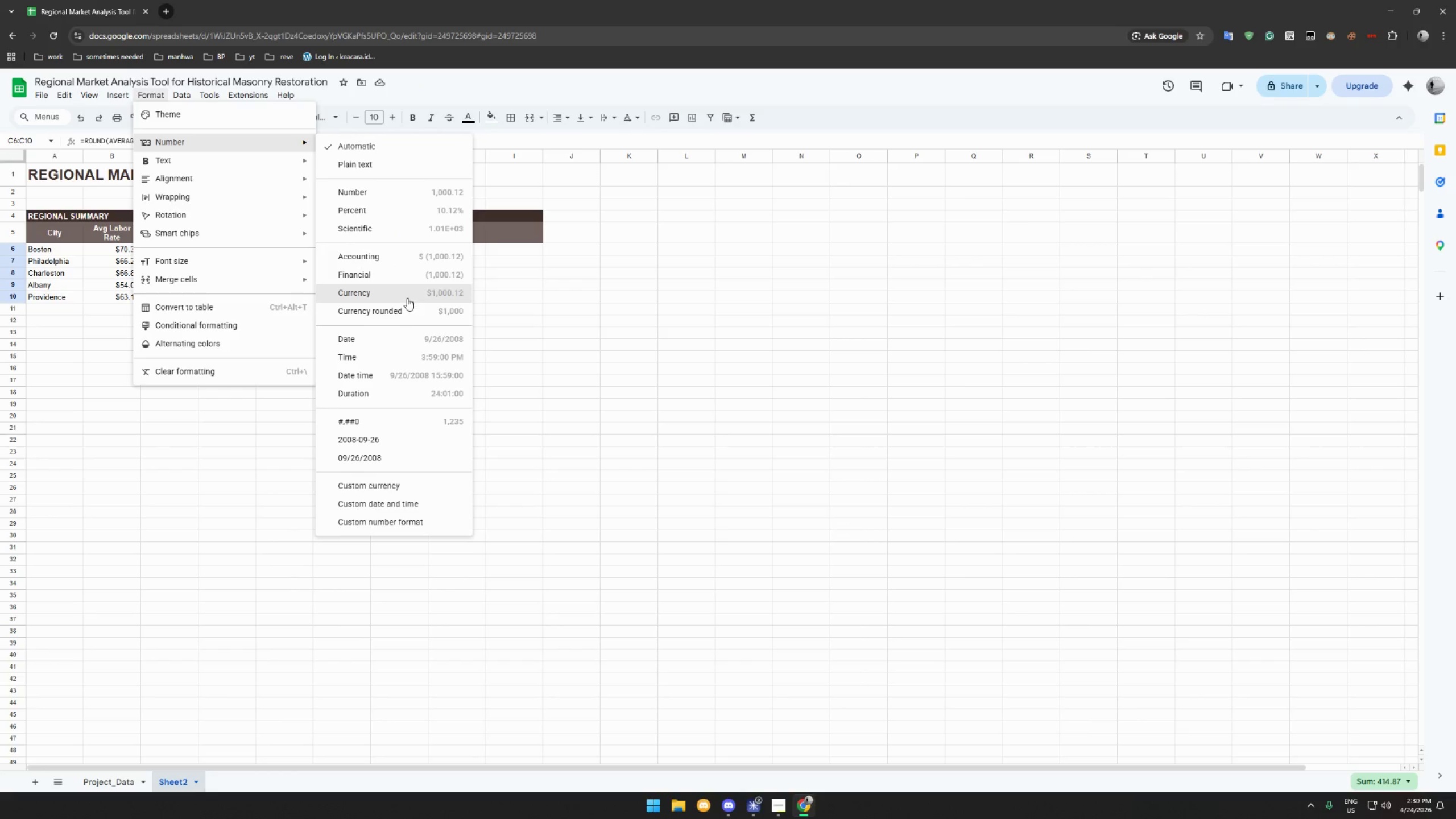 
left_click([407, 299])
 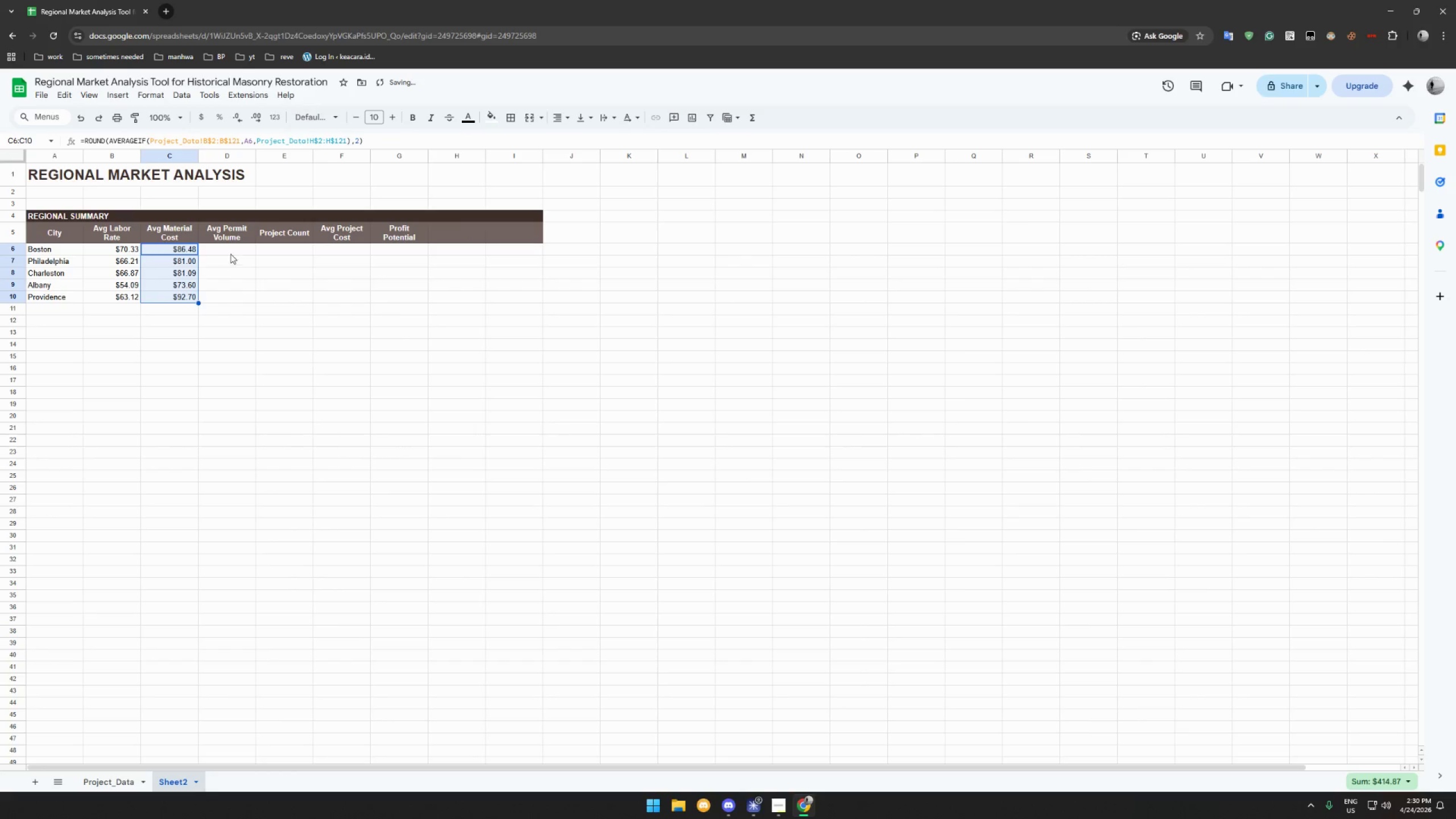 
left_click([231, 253])
 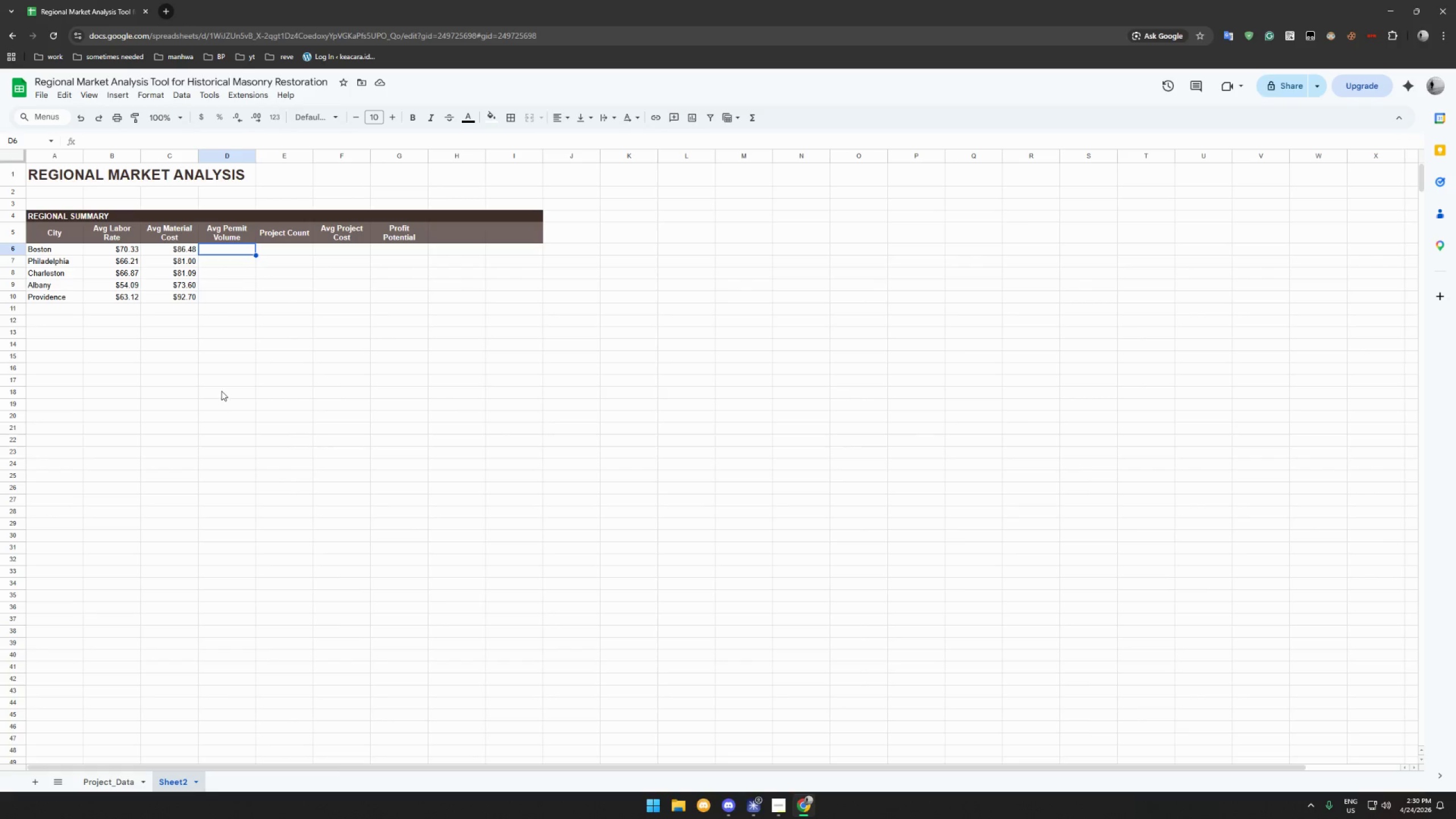 
wait(13.84)
 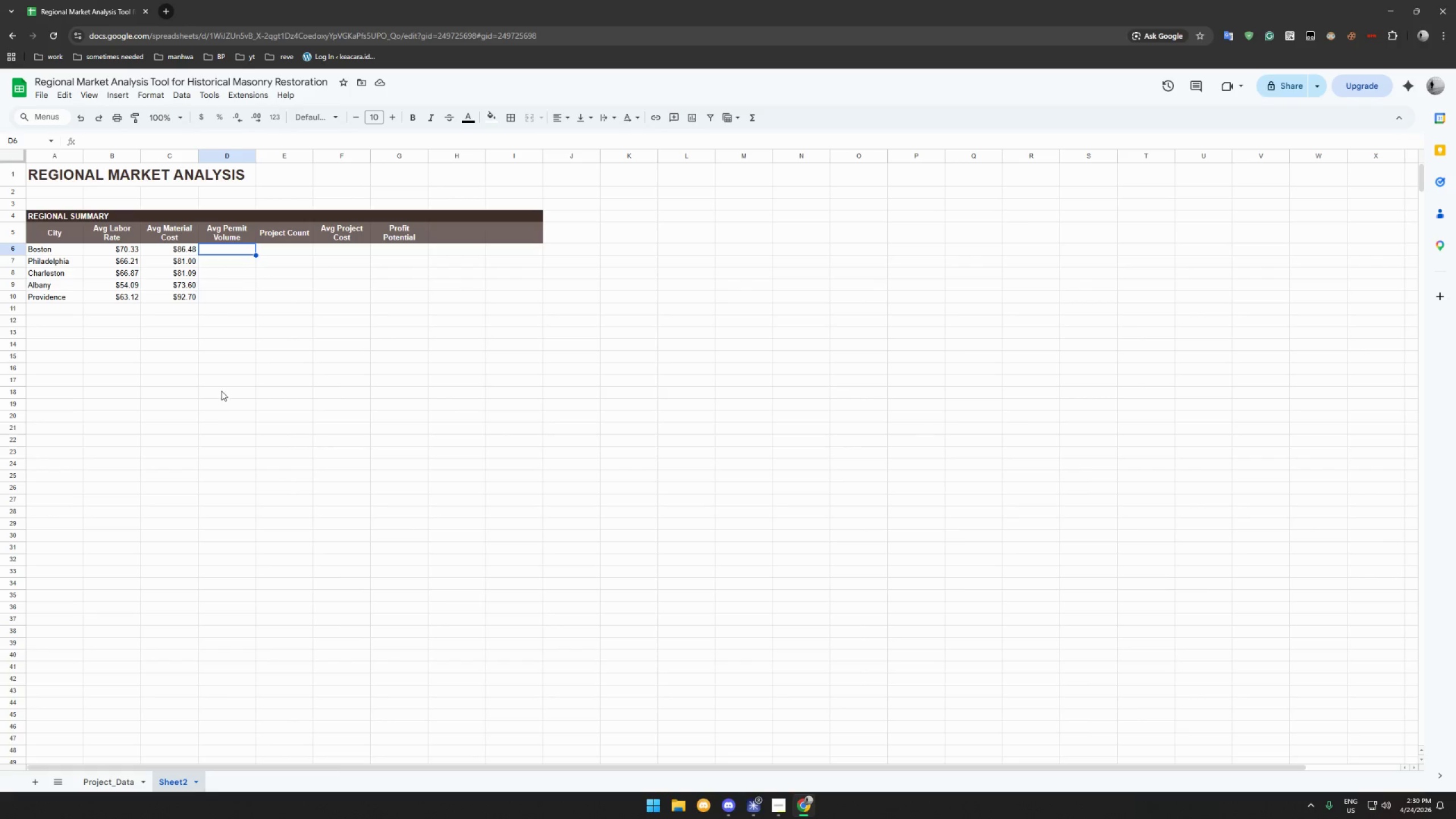 
left_click([185, 250])
 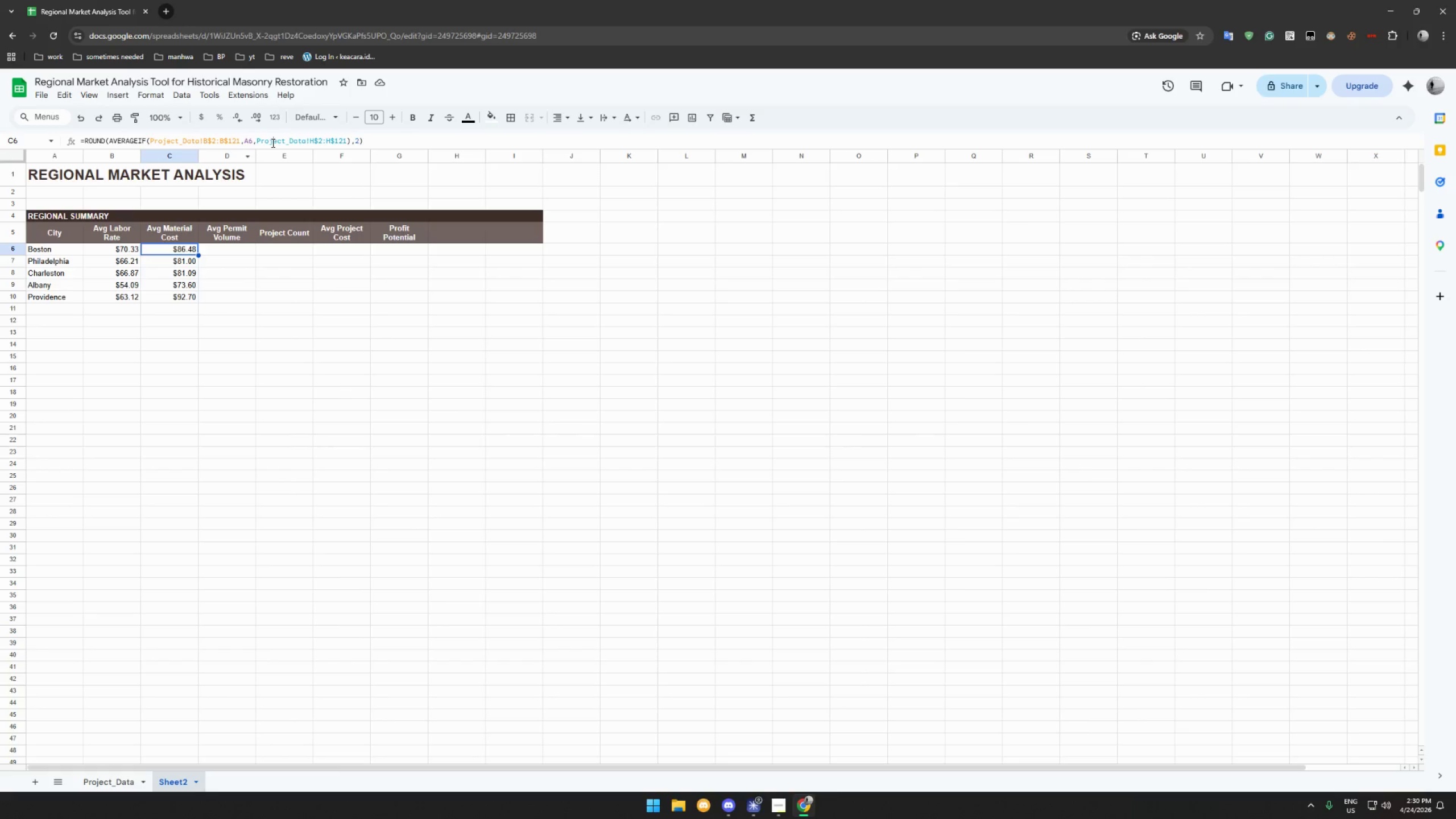 
key(Control+A)
 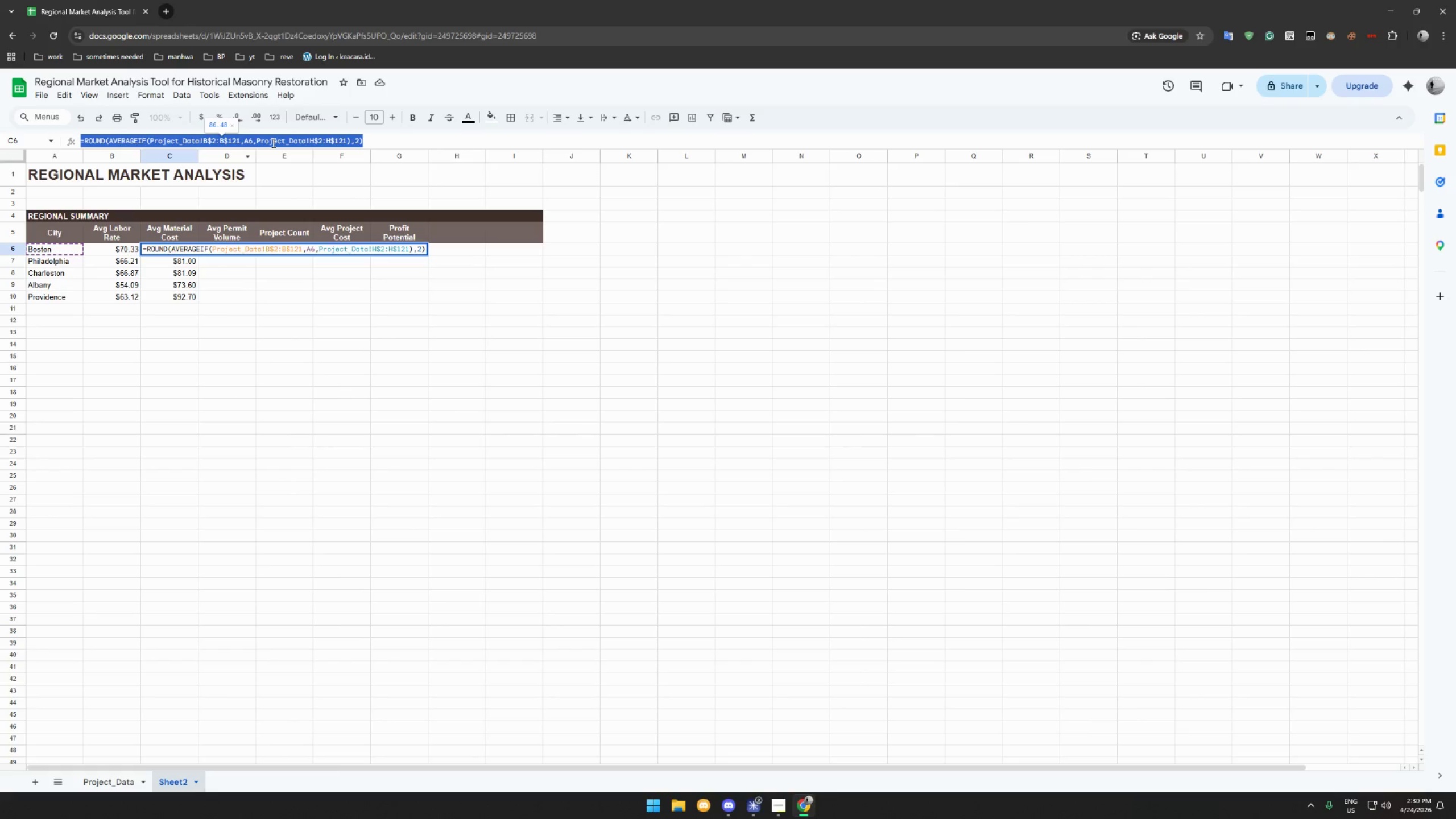 
key(Control+C)
 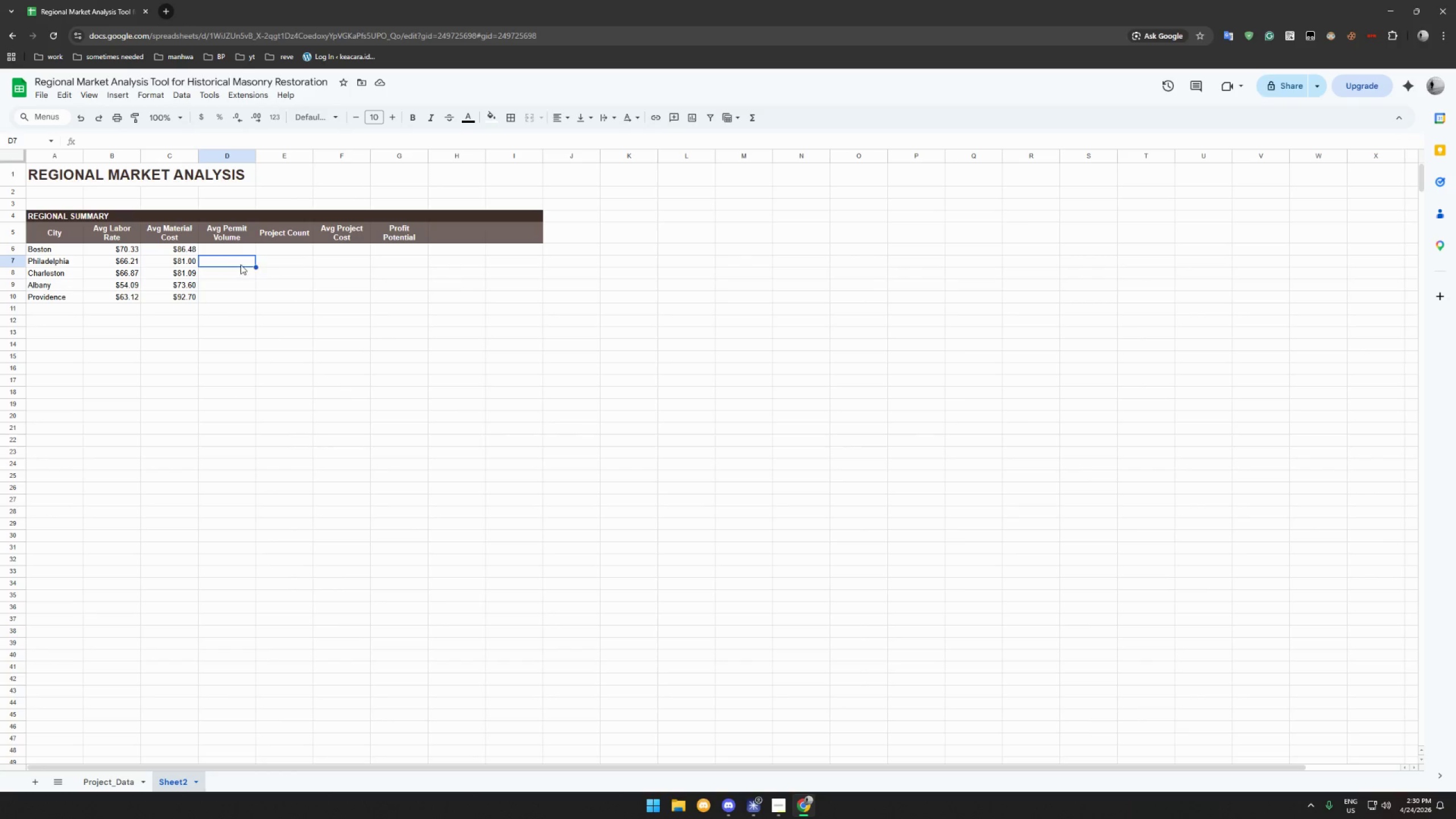 
double_click([236, 247])
 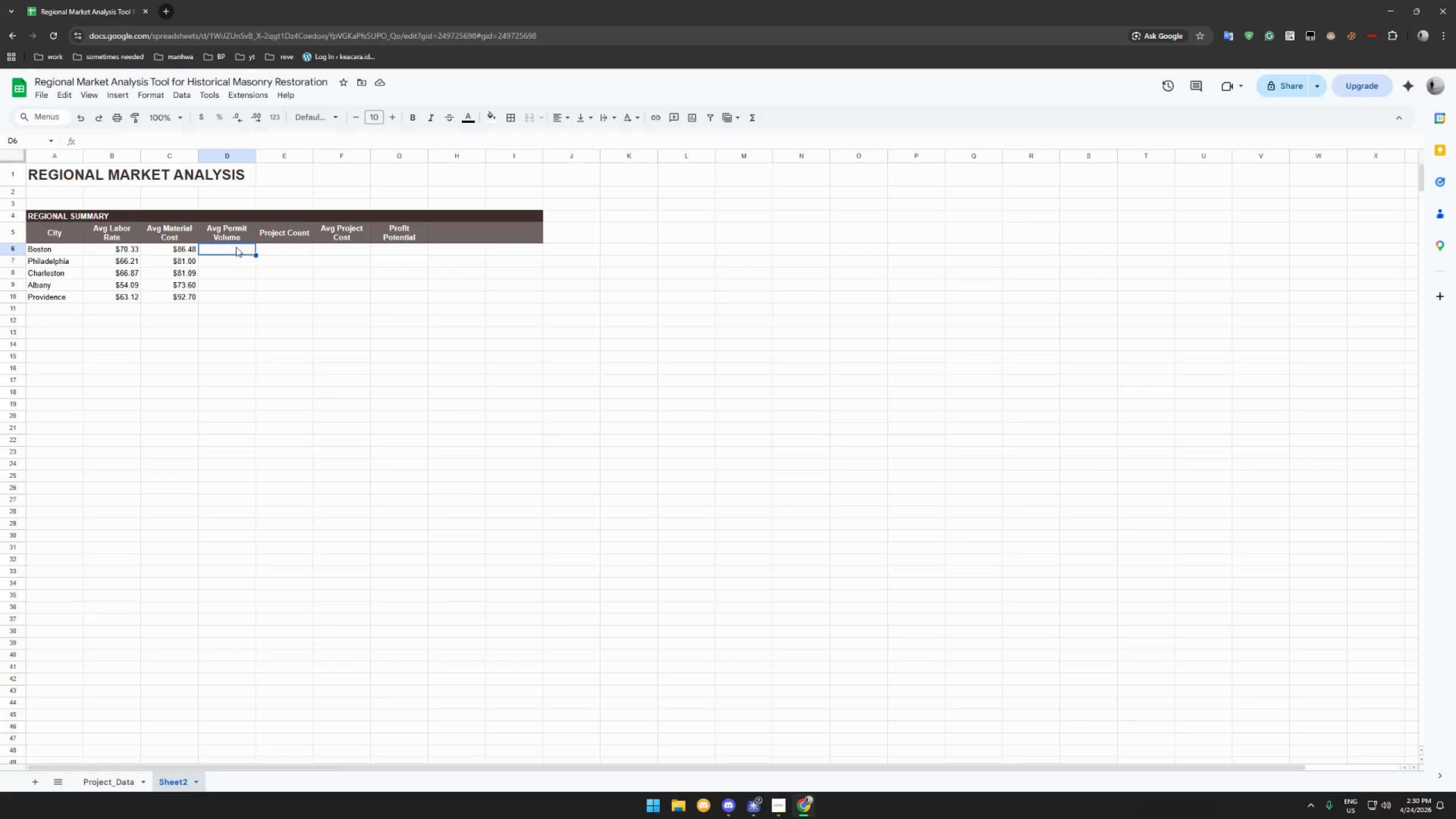 
key(Control+V)
 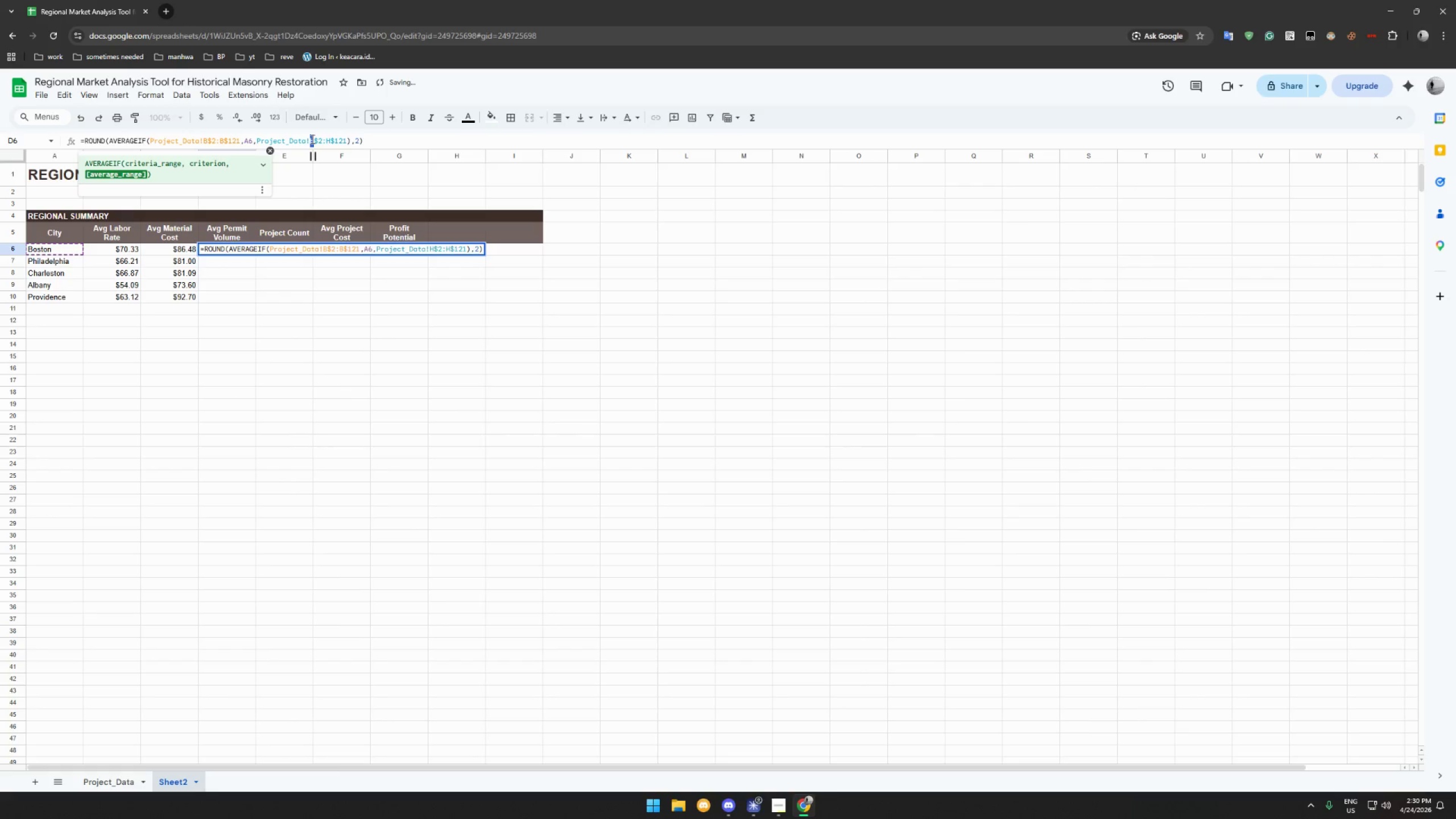 
key(CapsLock)
 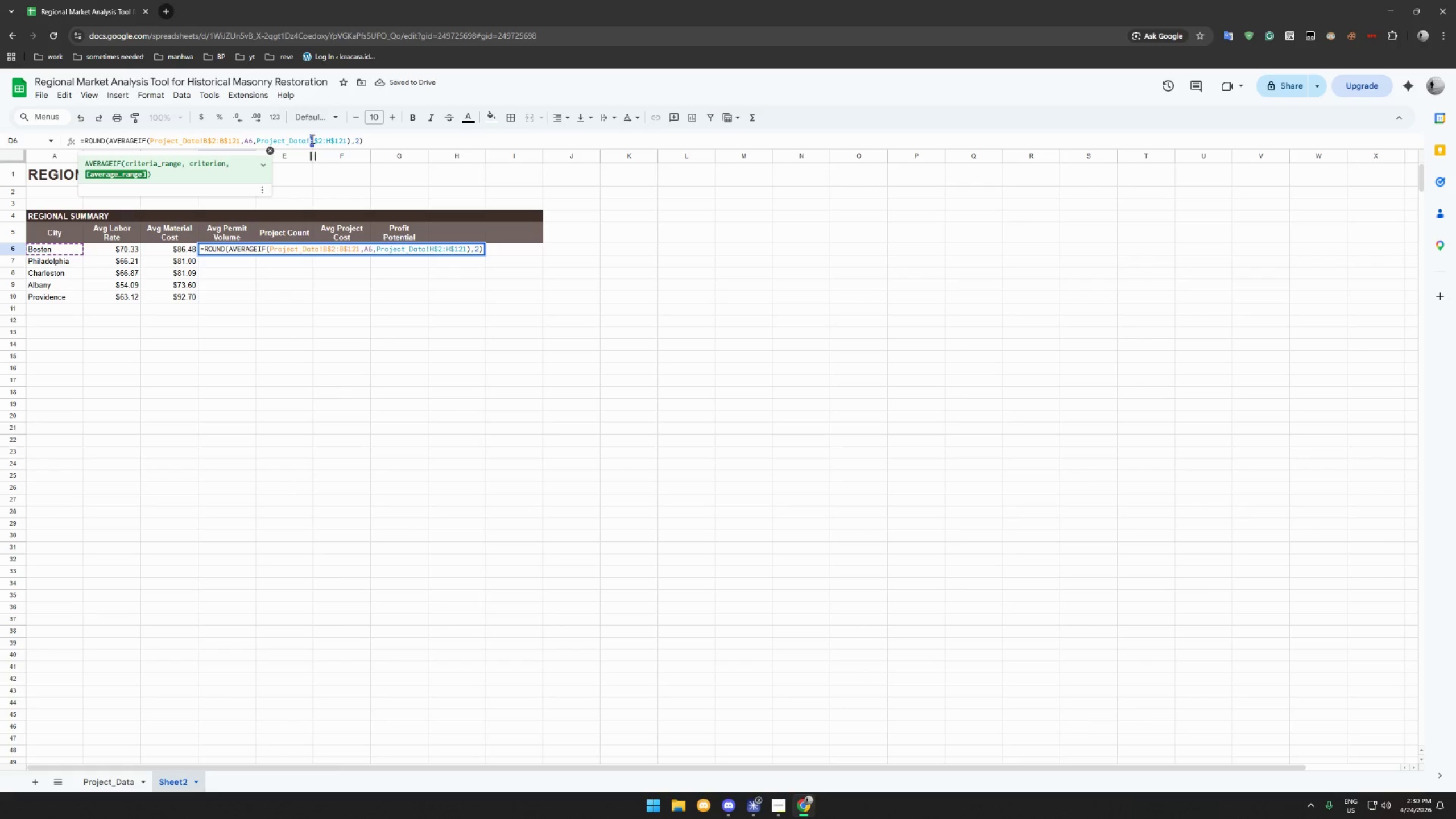 
key(I)
 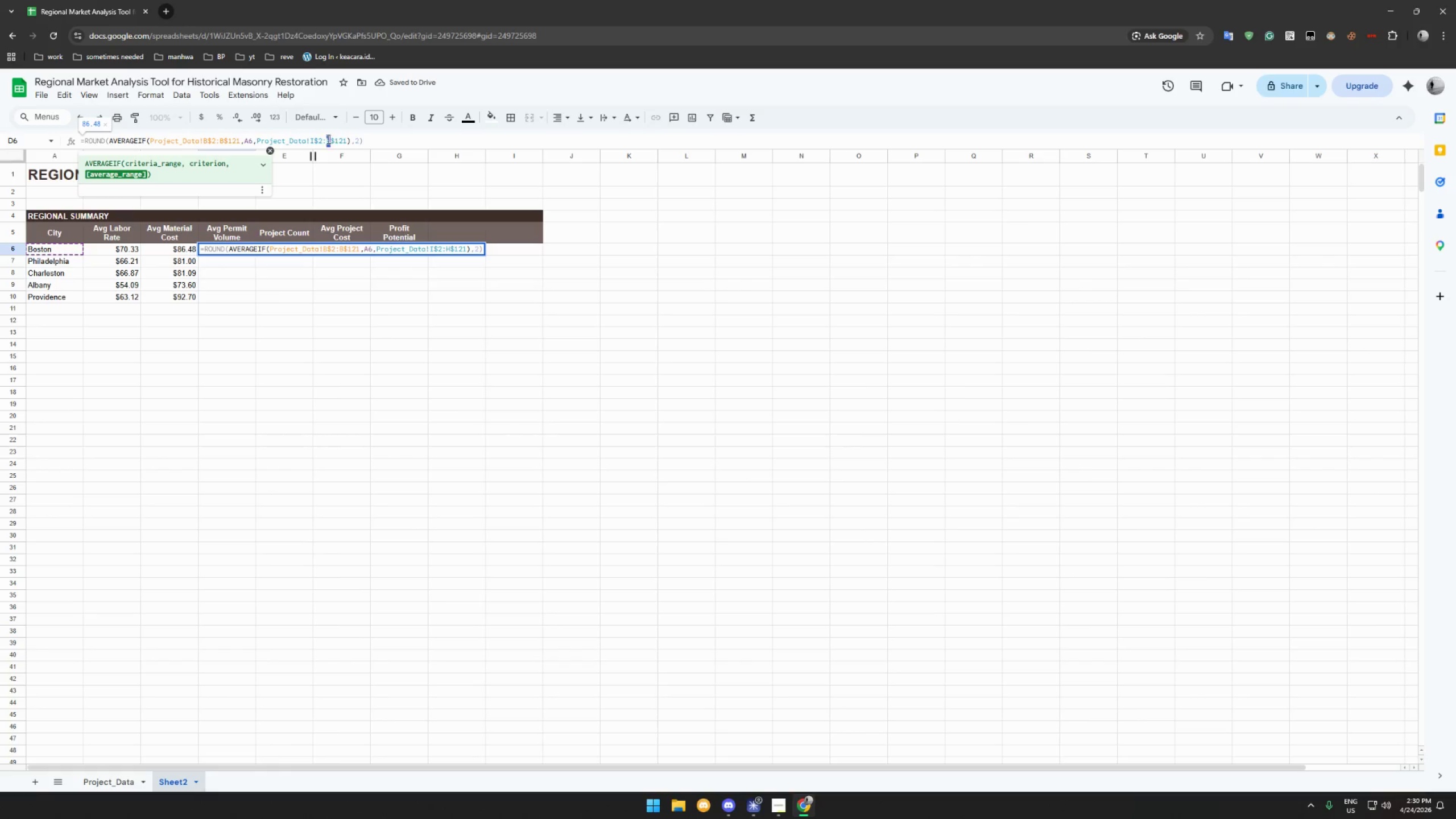 
key(I)
 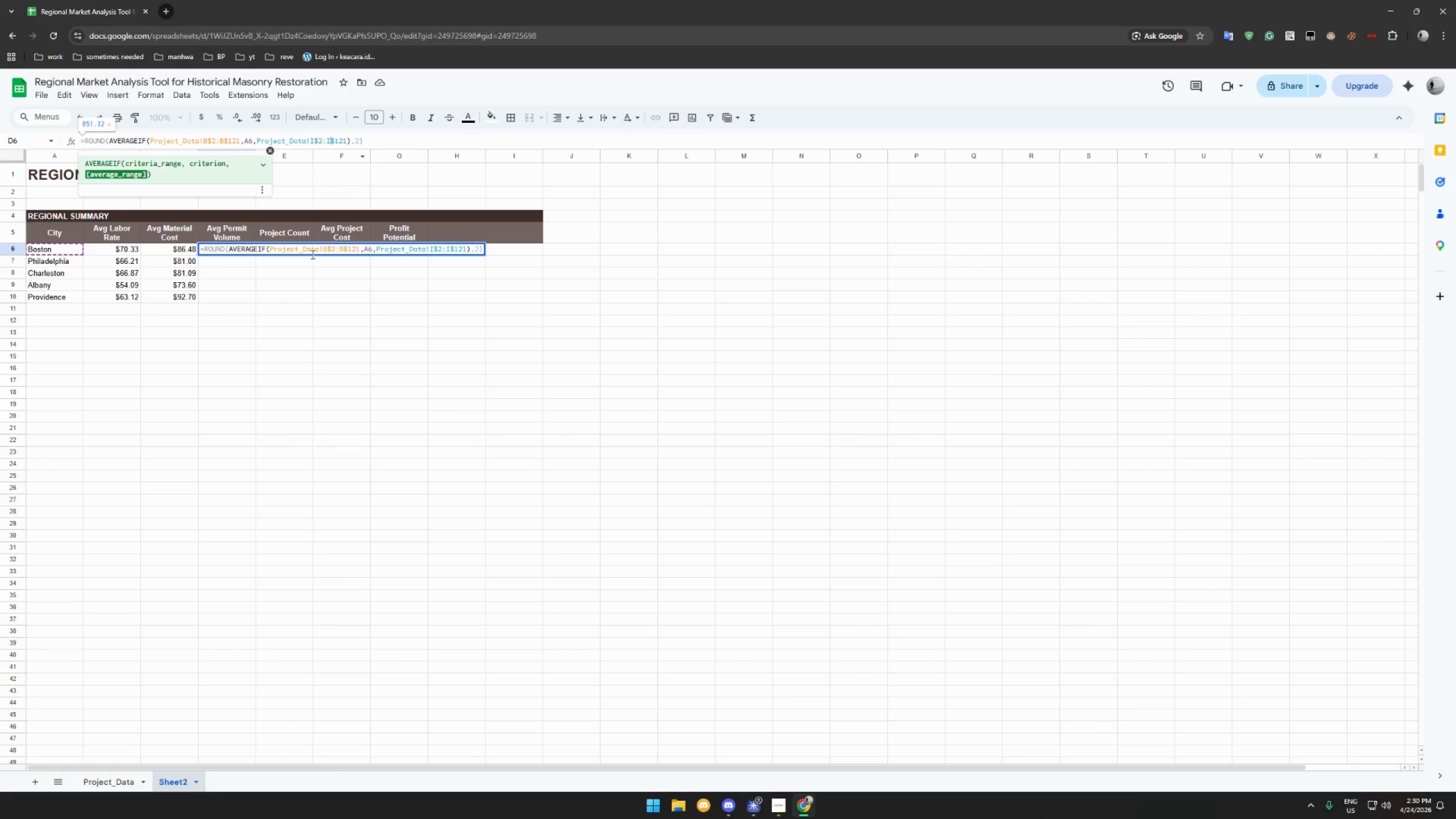 
left_click([300, 278])
 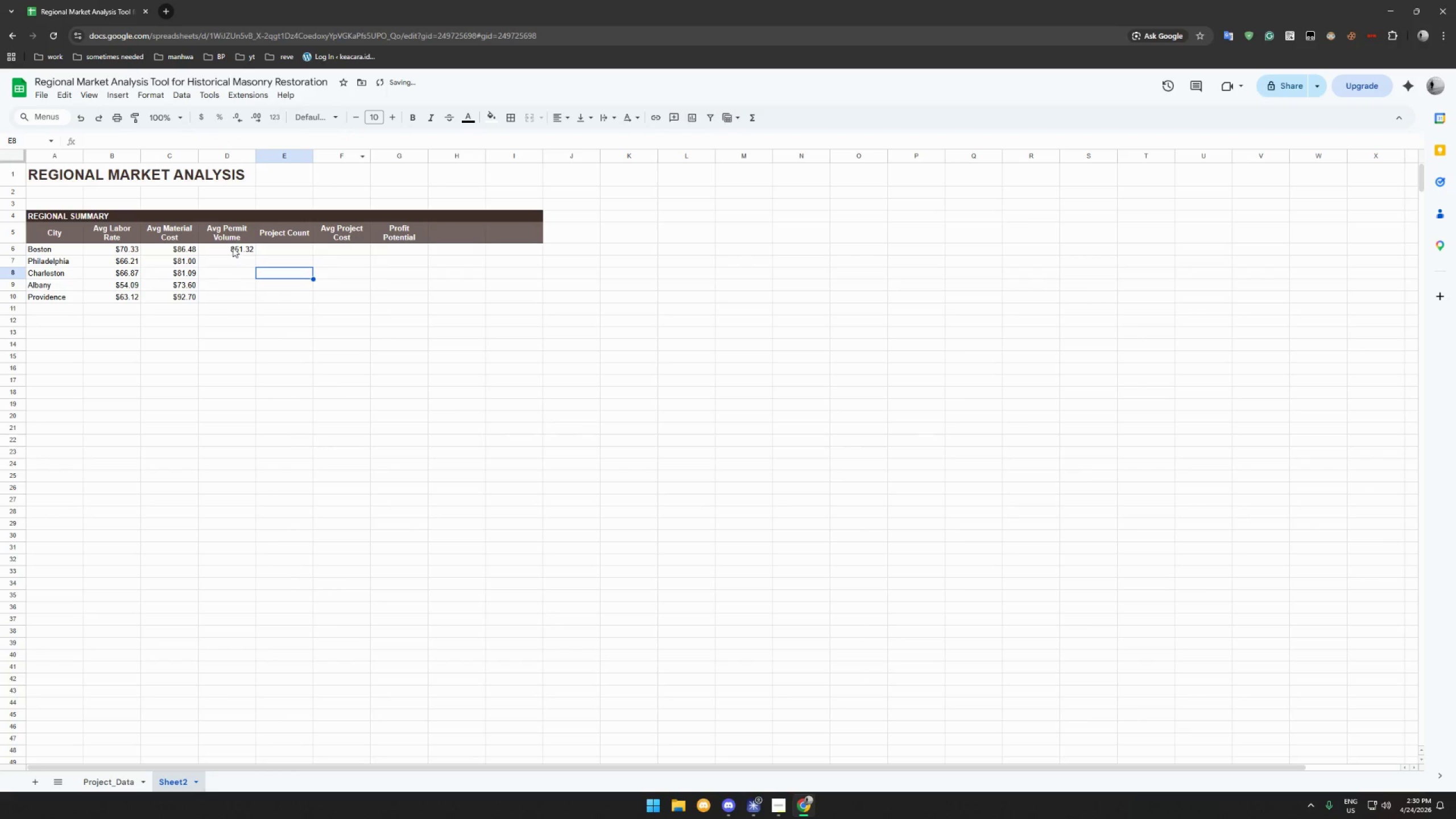 
left_click([233, 247])
 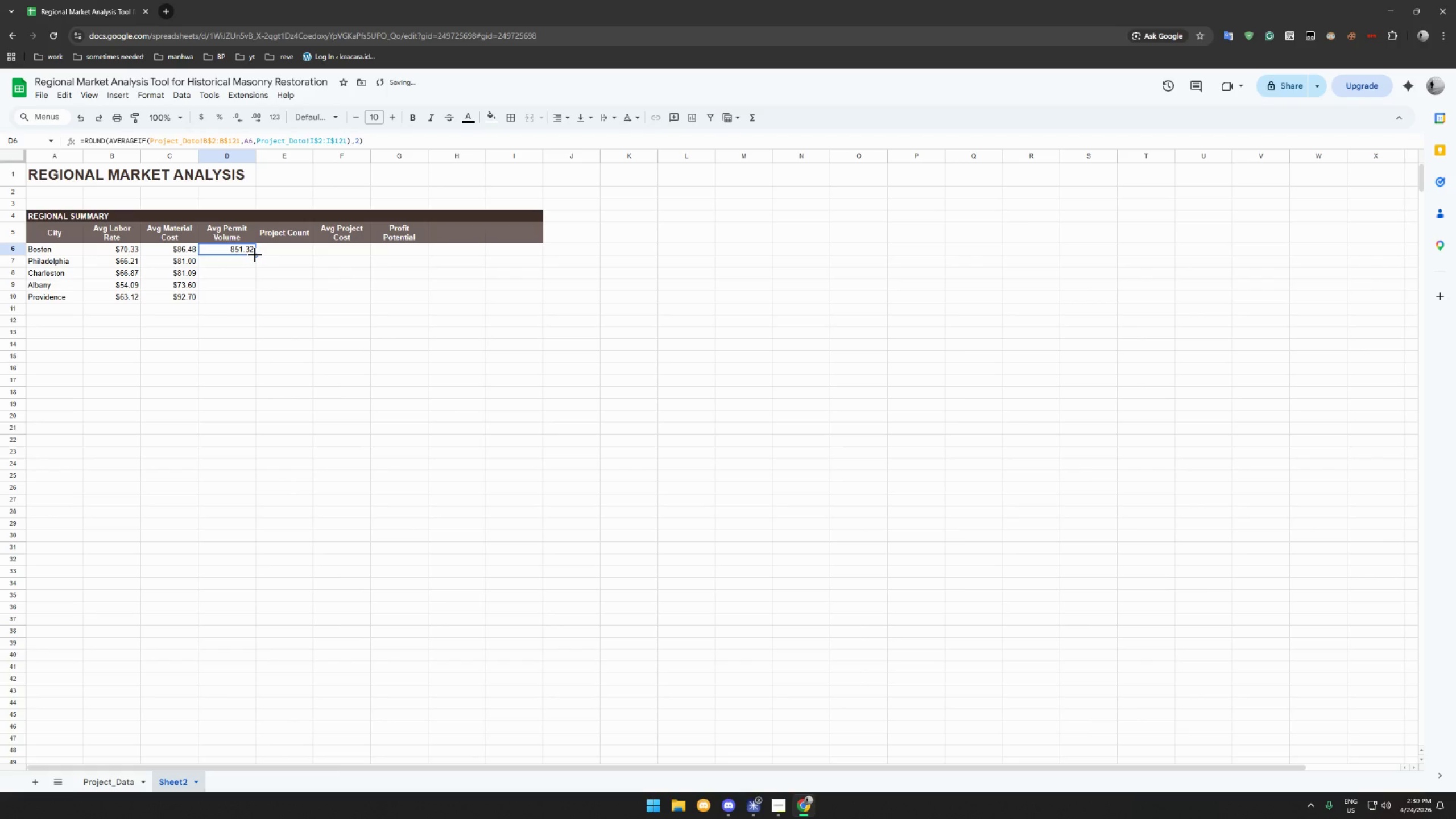 
left_click_drag(start_coordinate=[255, 255], to_coordinate=[250, 299])
 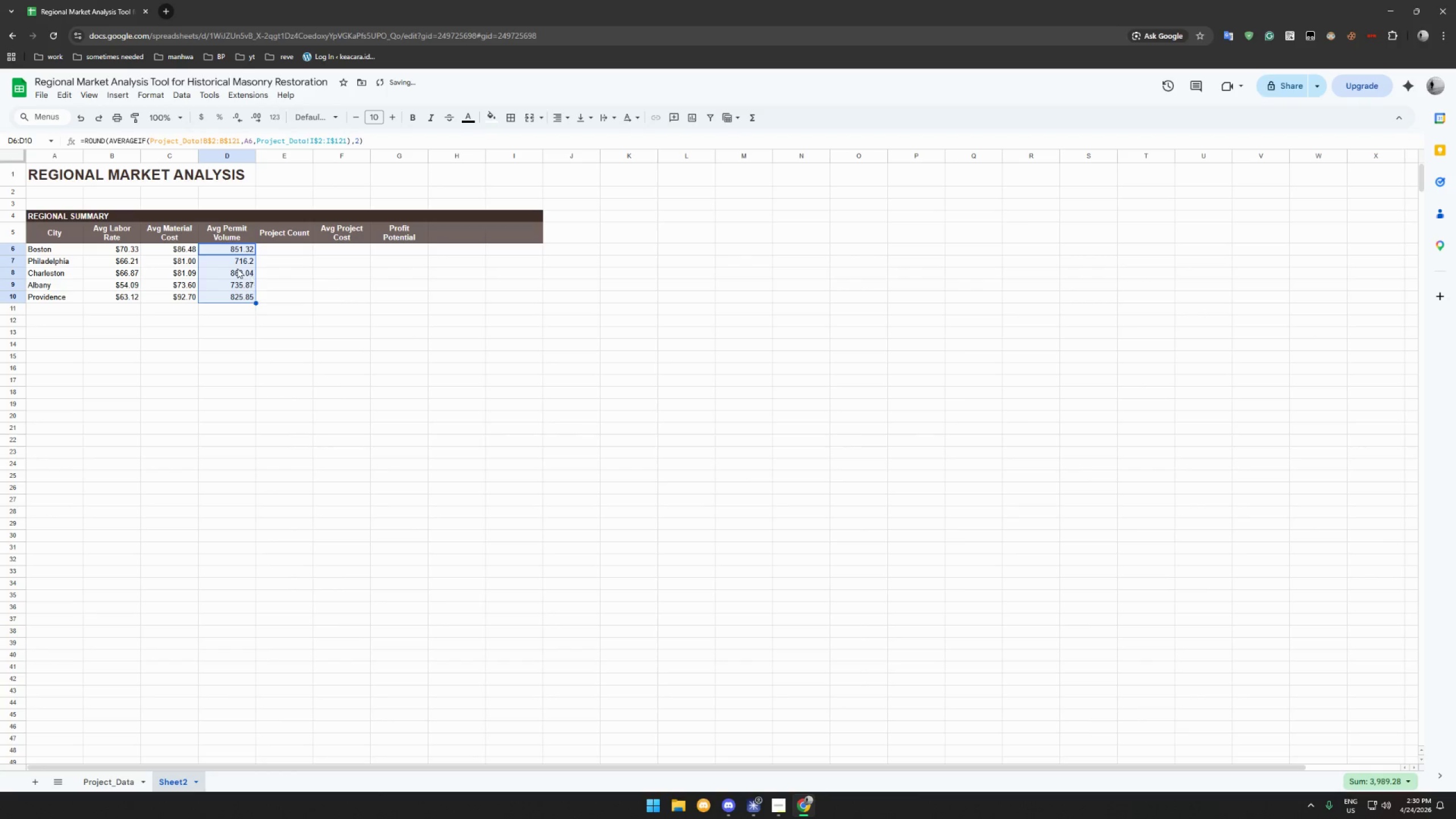 
left_click([237, 268])
 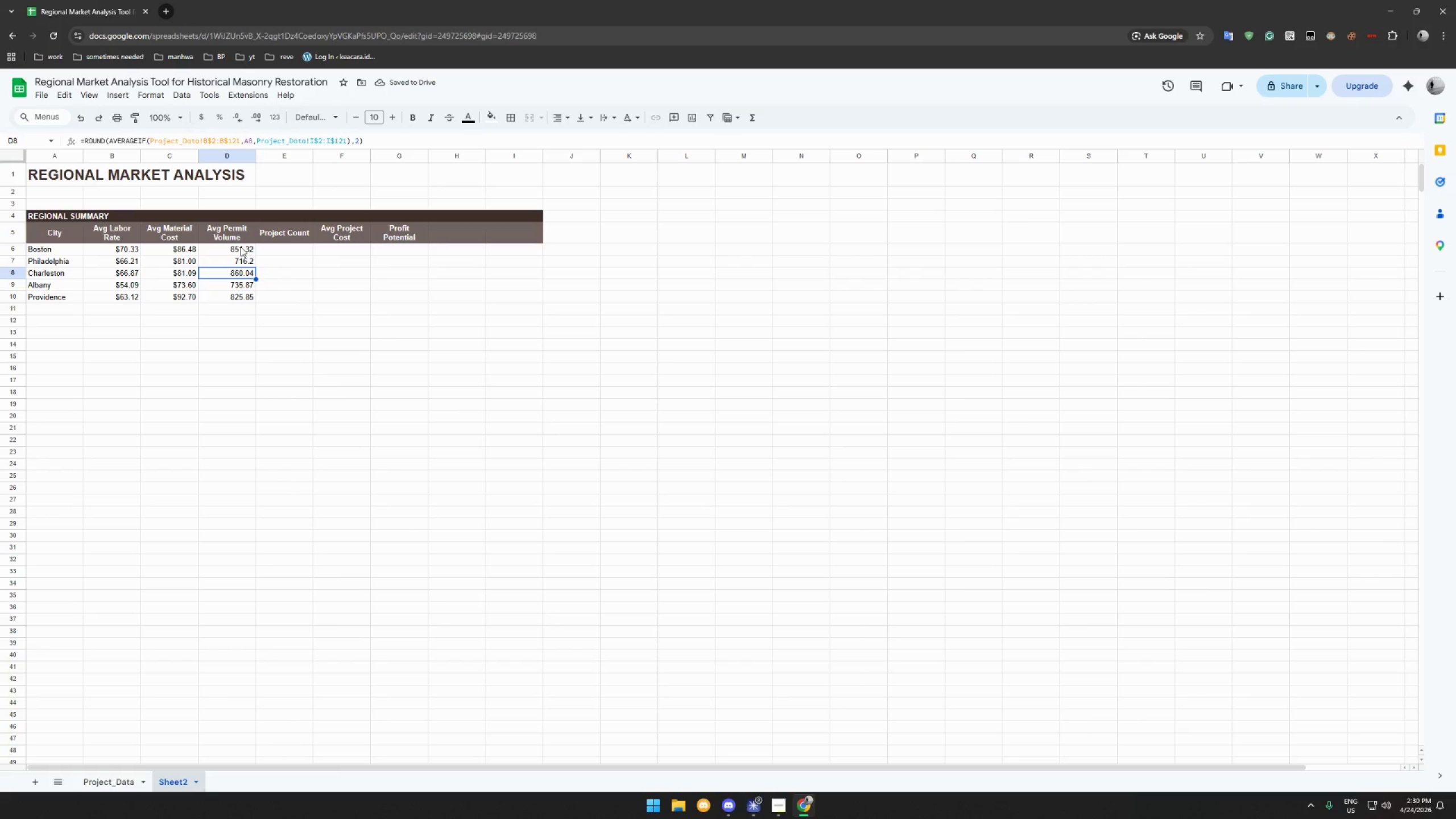 
wait(8.64)
 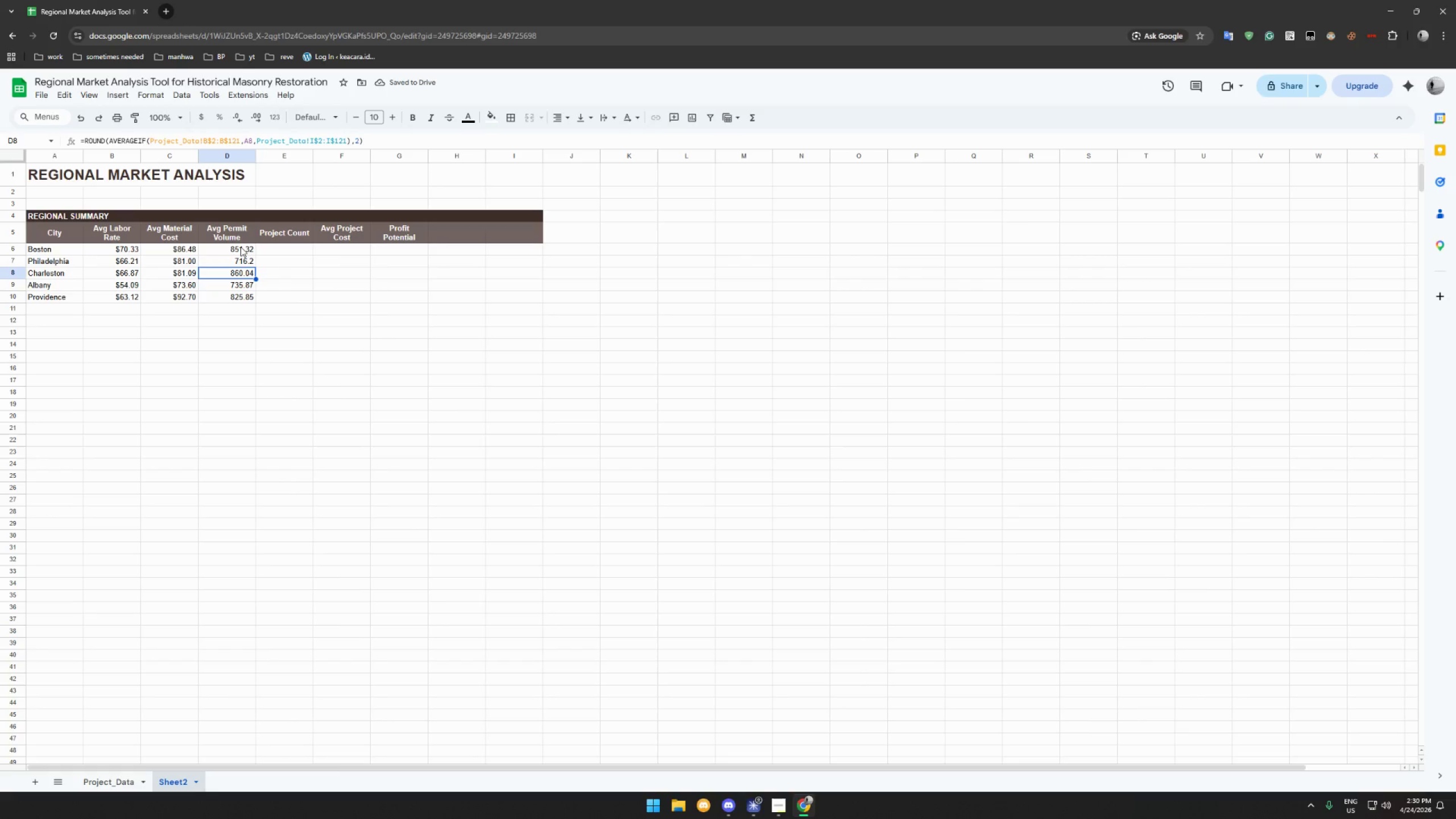 
left_click([98, 785])
 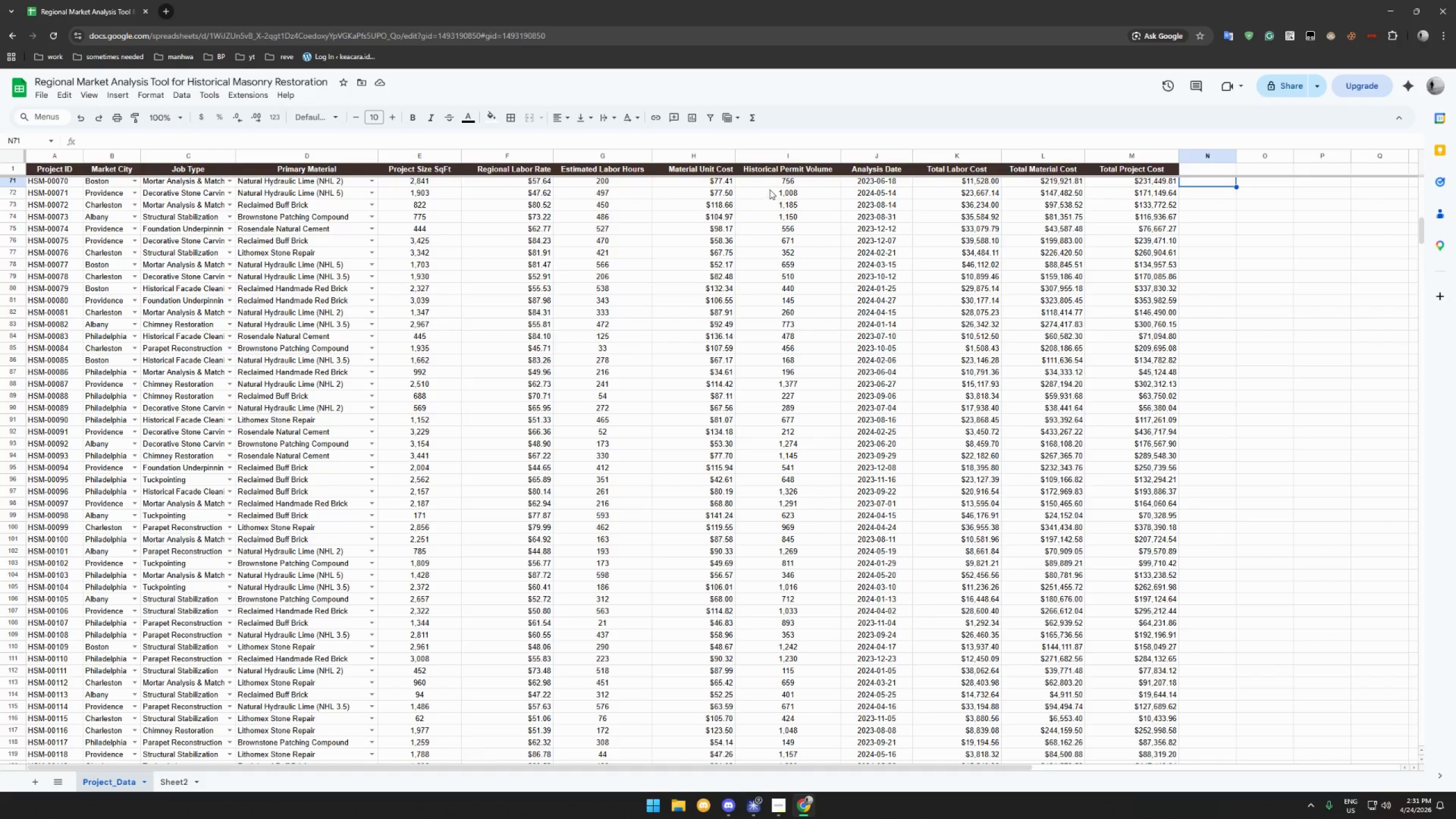 
left_click([774, 187])
 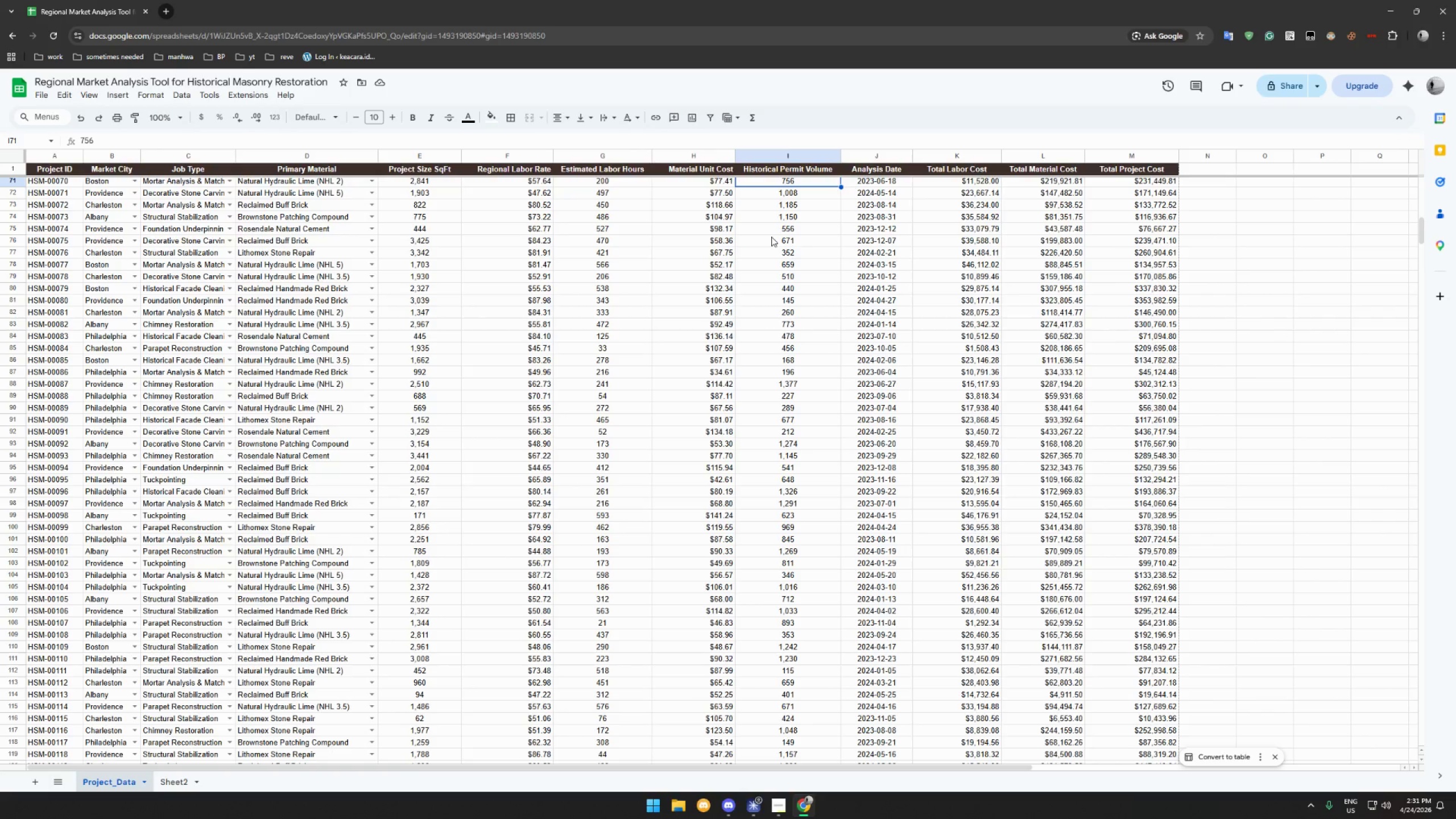 
wait(19.3)
 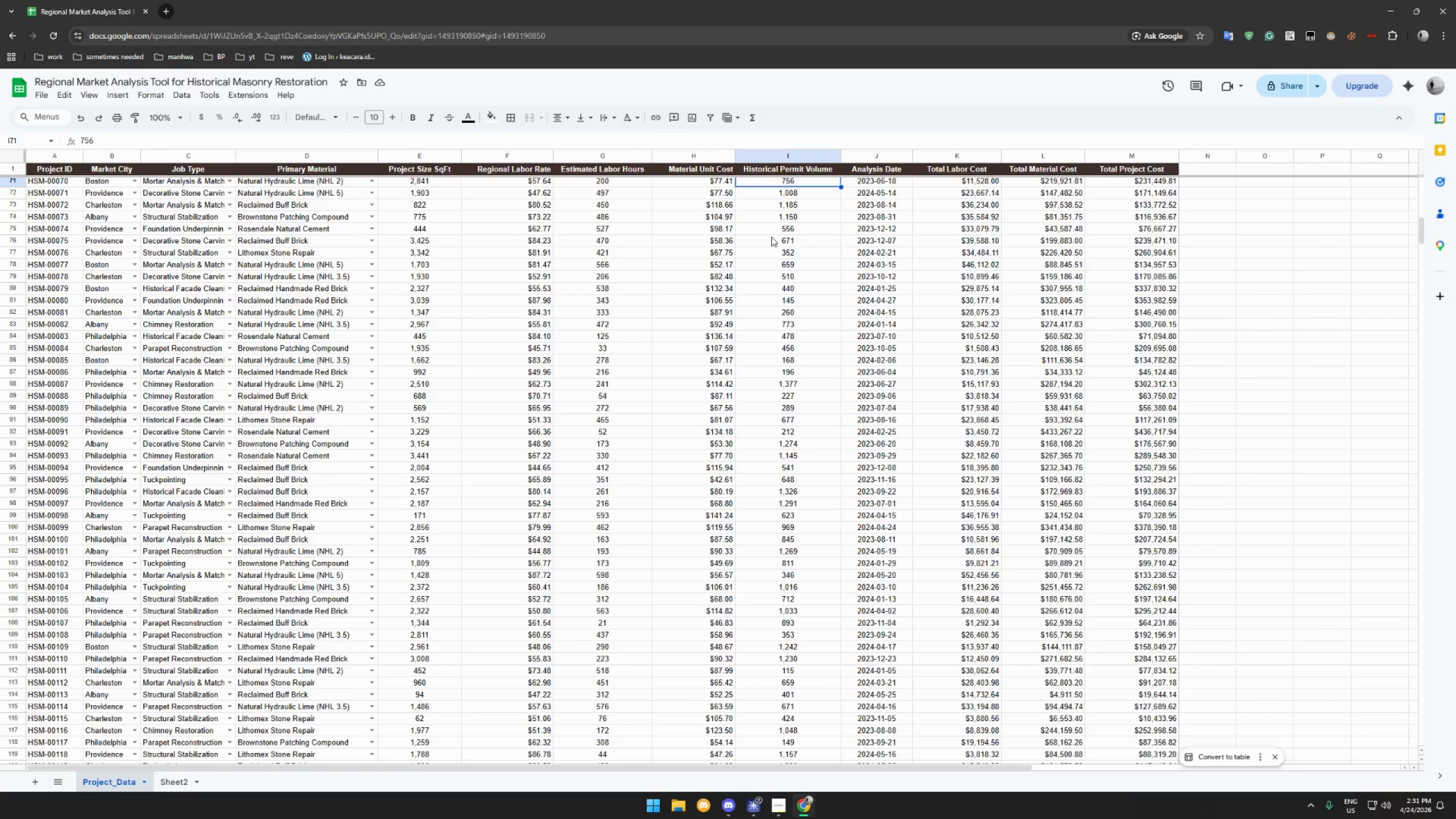 
left_click([177, 782])
 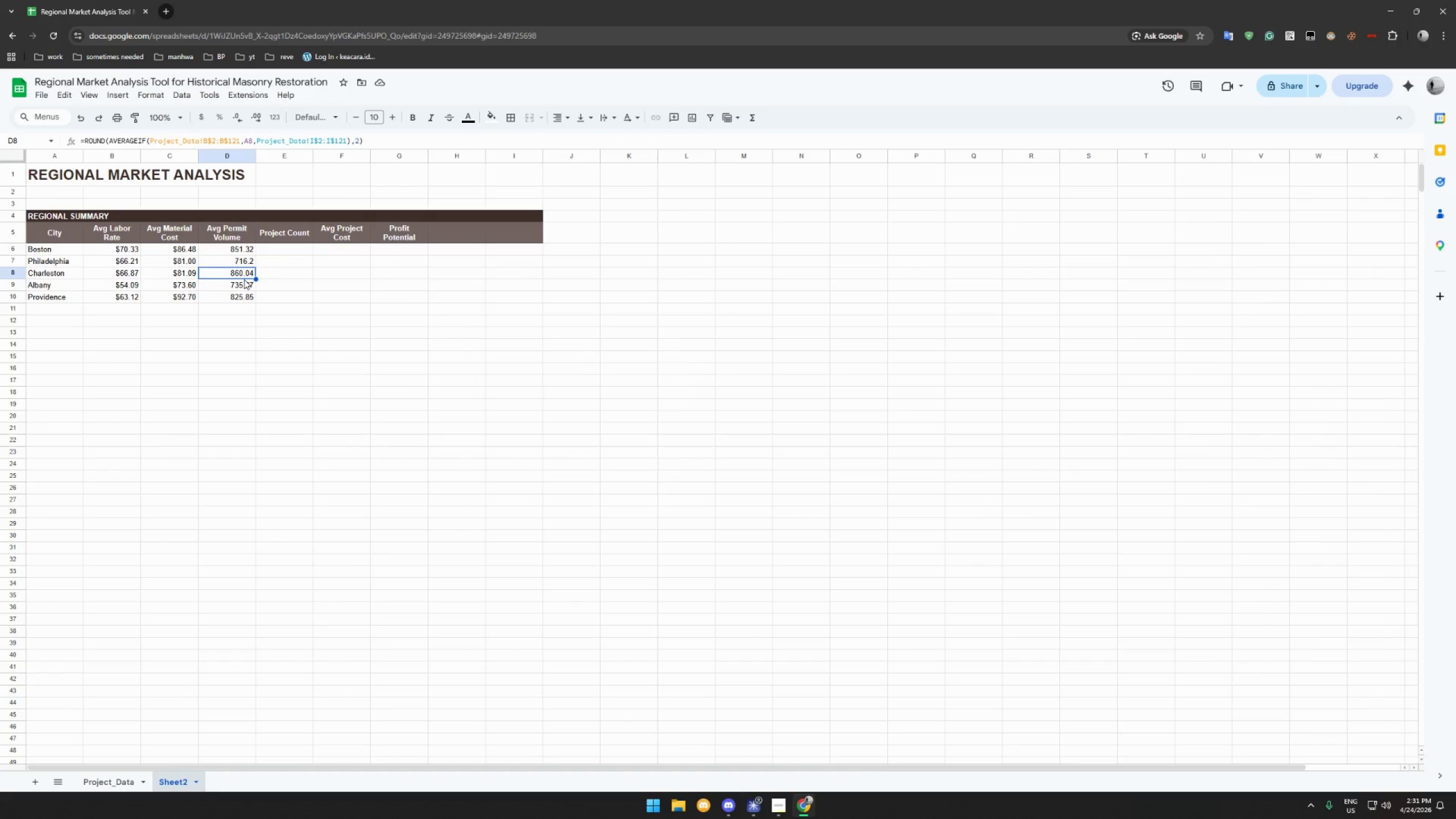 
wait(6.14)
 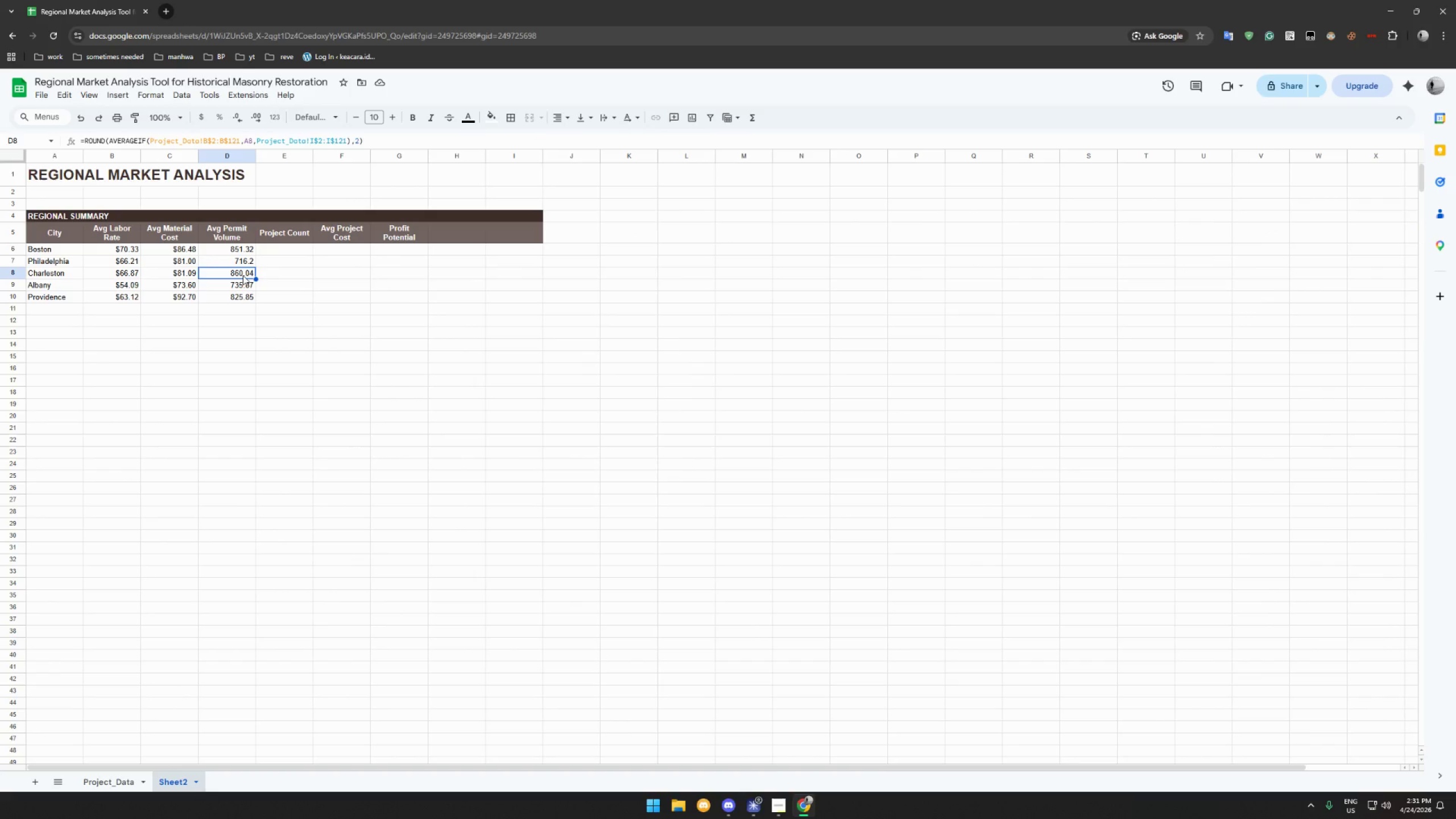 
left_click([250, 260])
 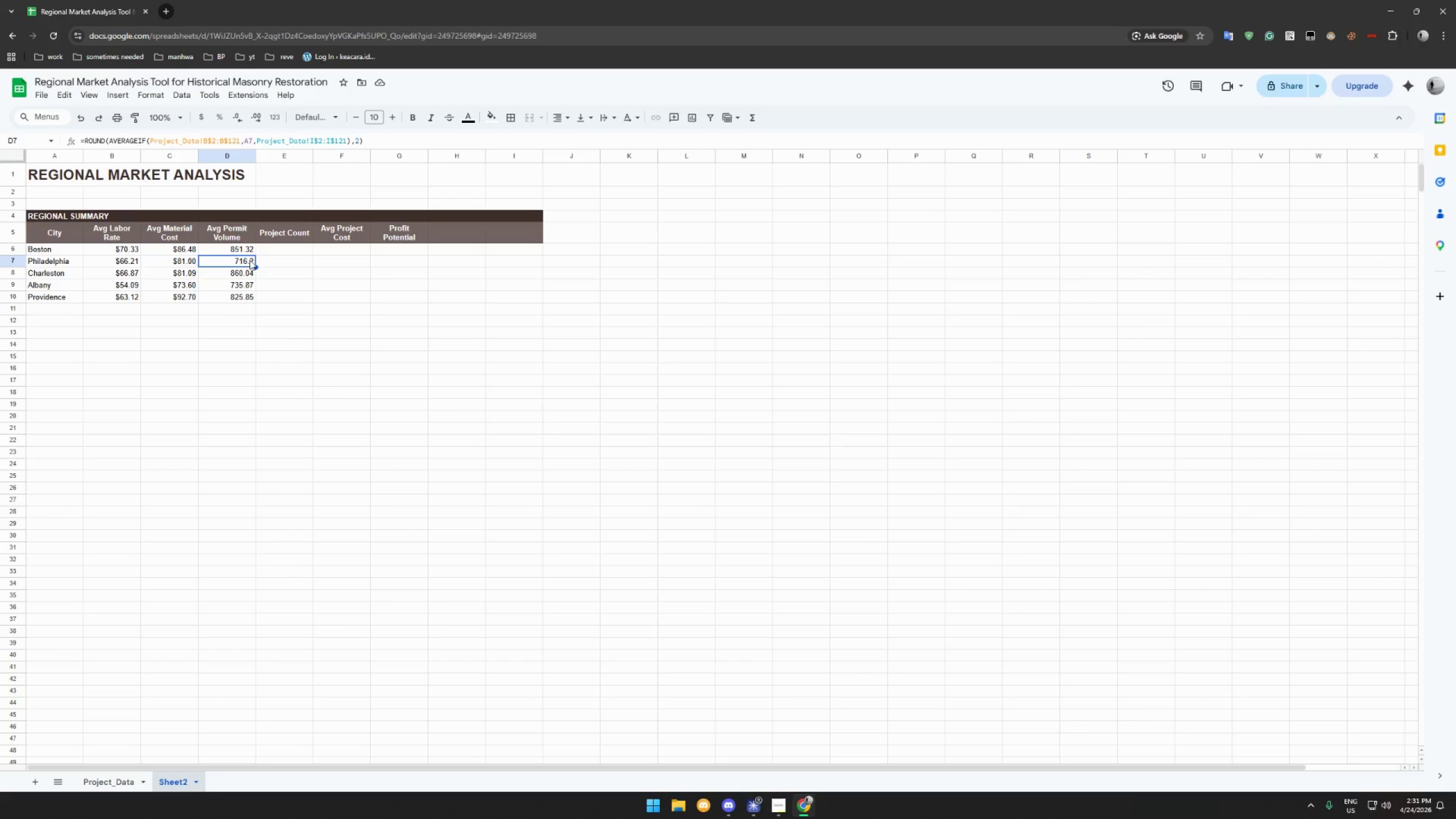 
wait(9.38)
 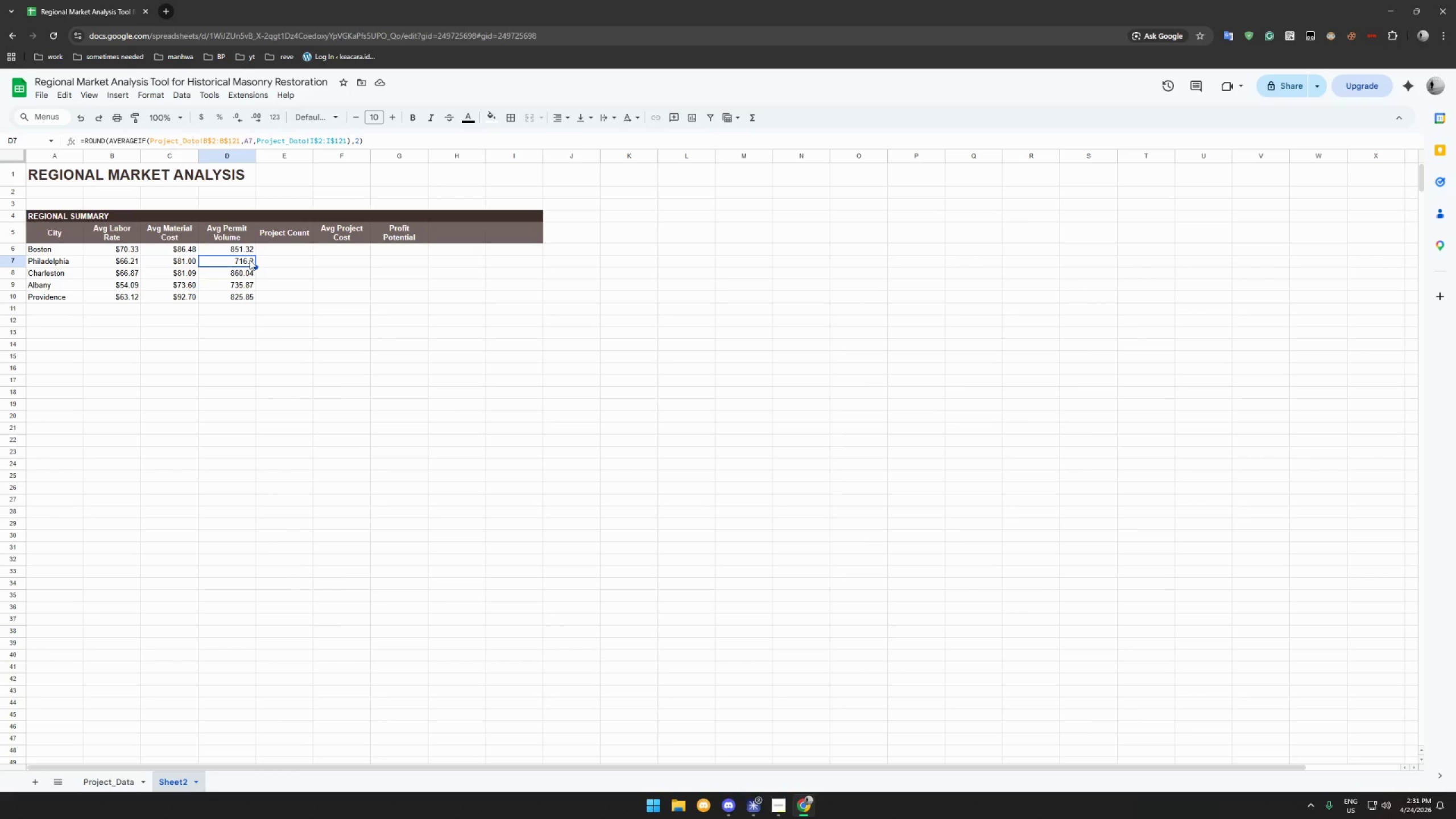 
left_click([247, 252])
 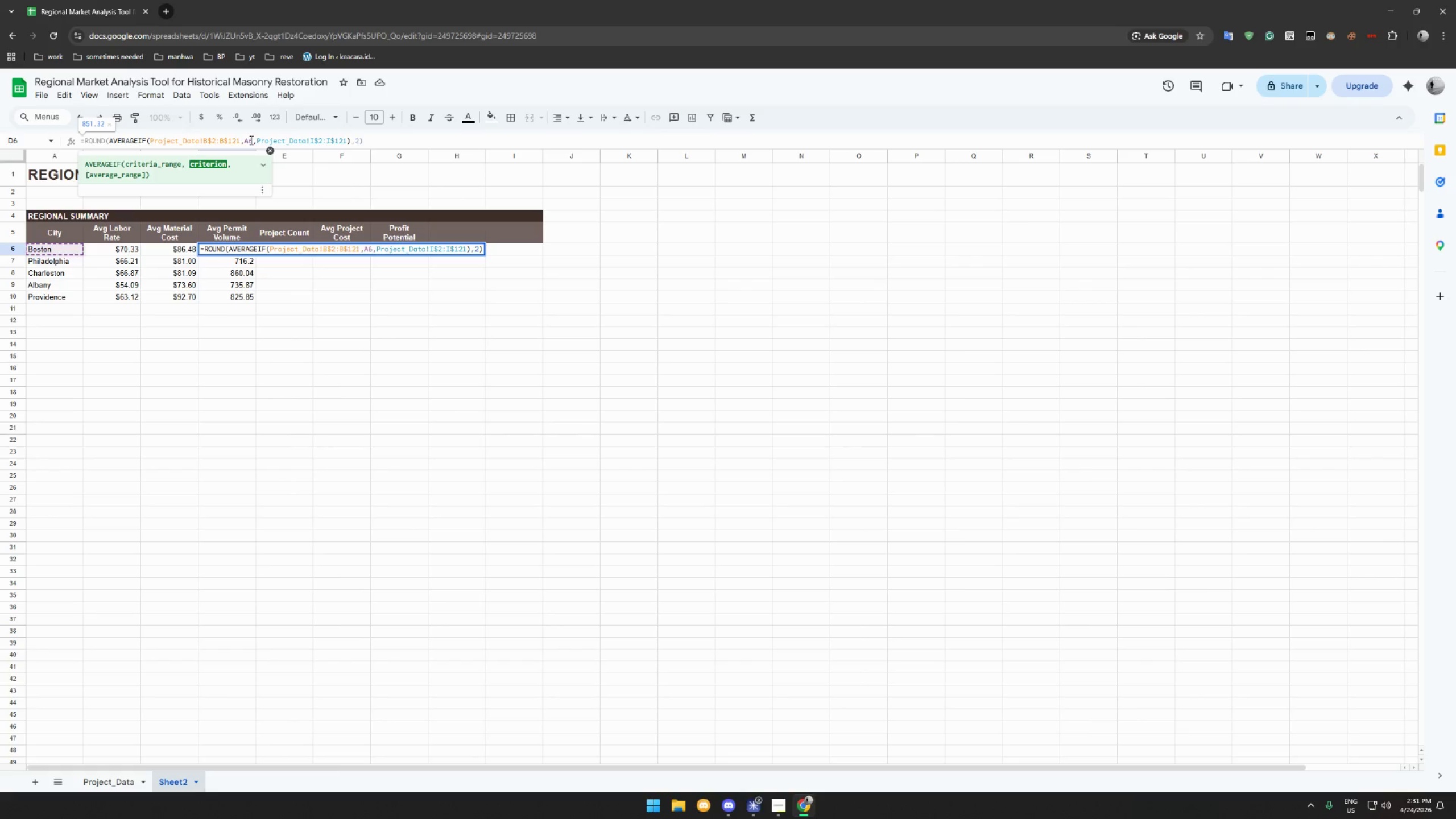 
wait(20.86)
 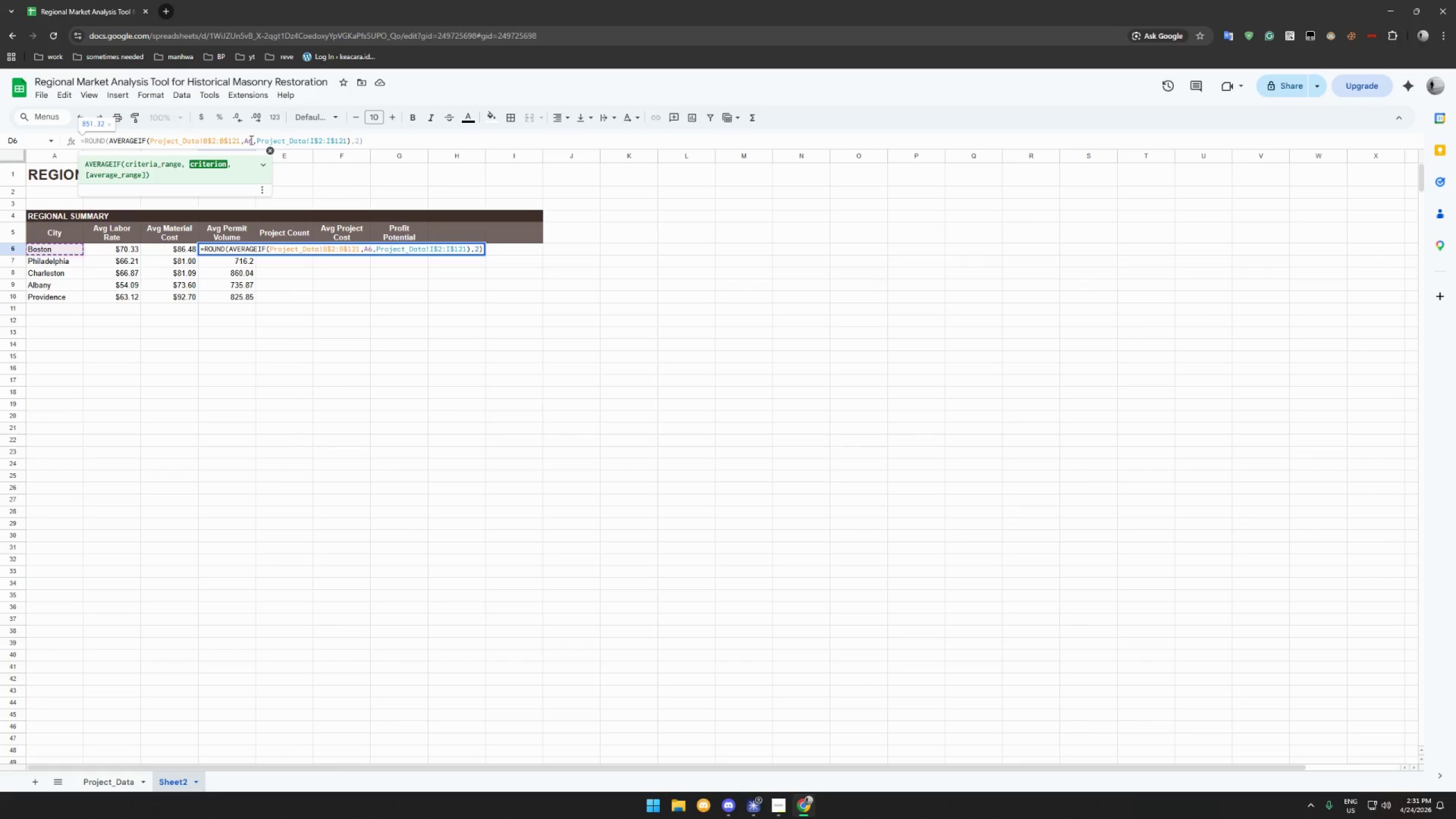 
key(0)
 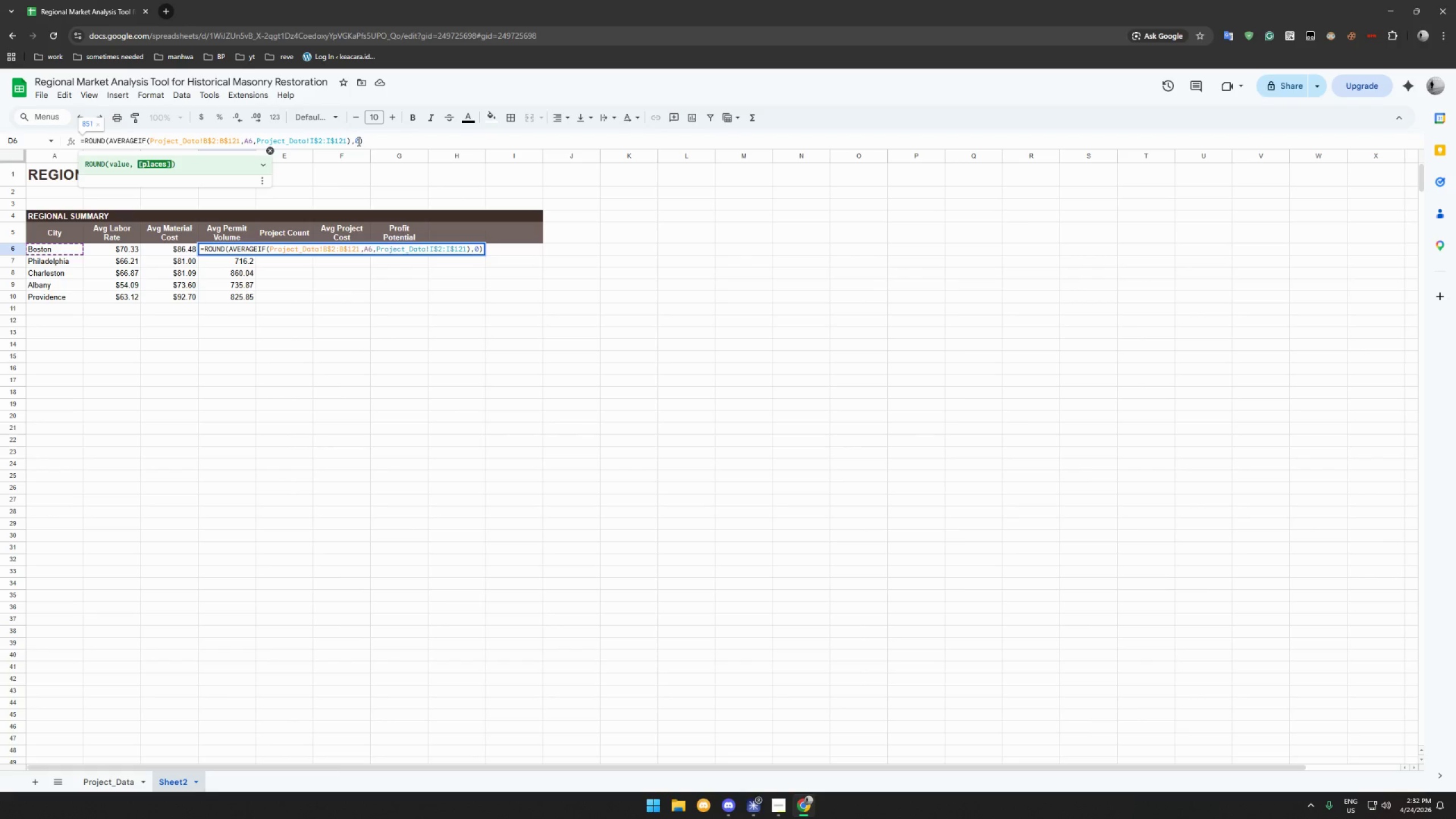 
key(Enter)
 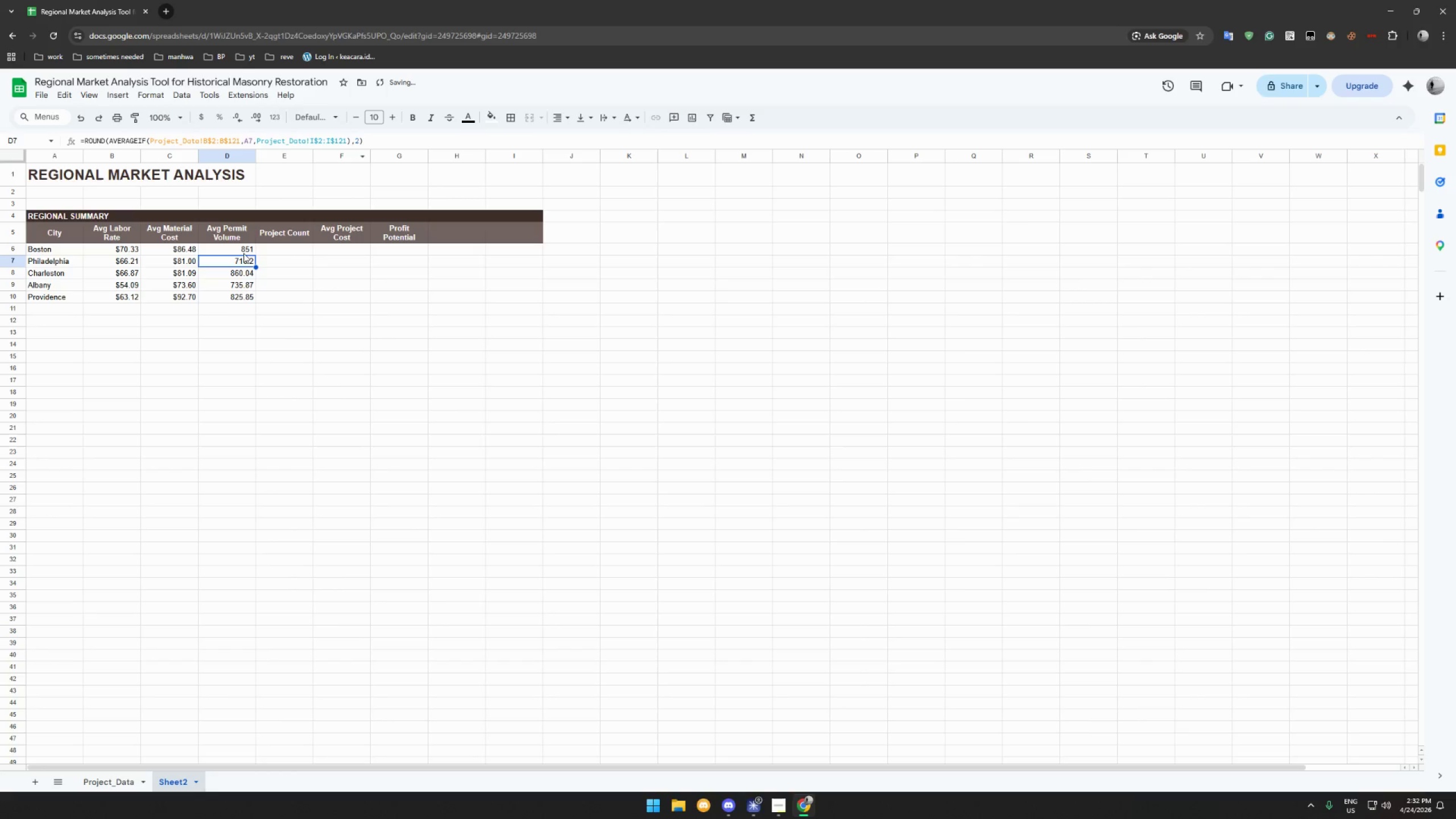 
left_click([238, 249])
 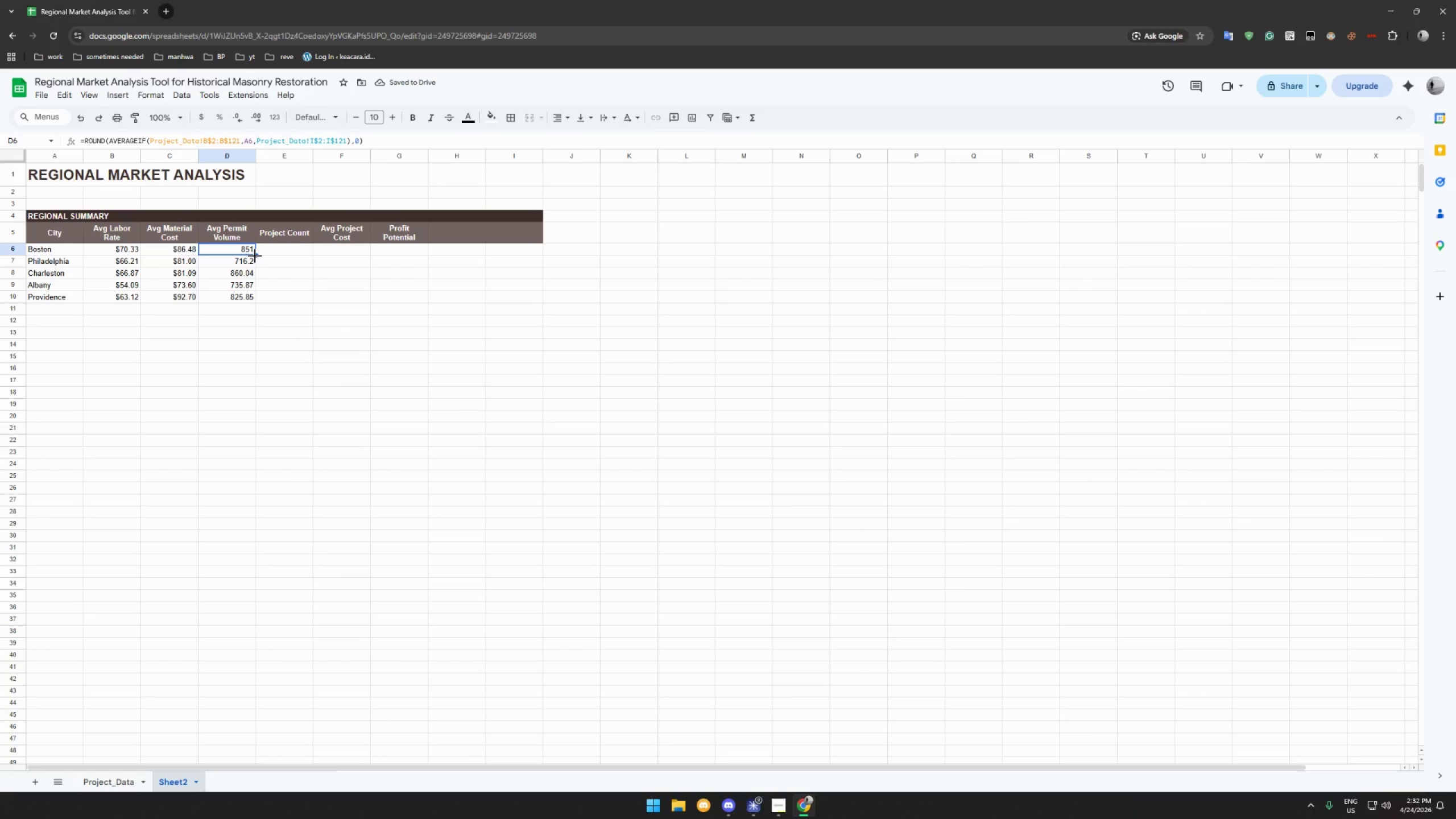 
left_click_drag(start_coordinate=[255, 255], to_coordinate=[253, 297])
 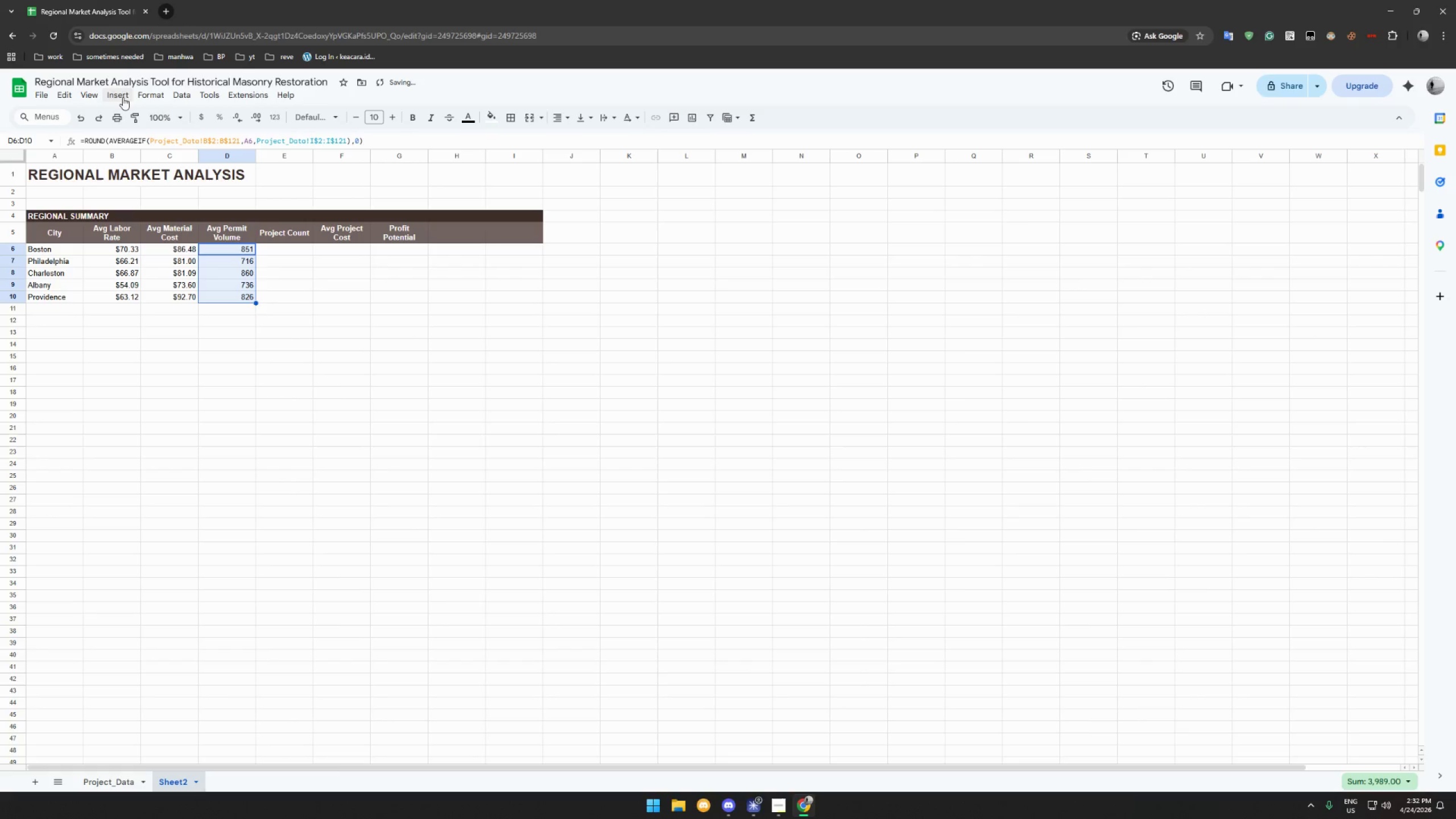 
left_click([147, 94])
 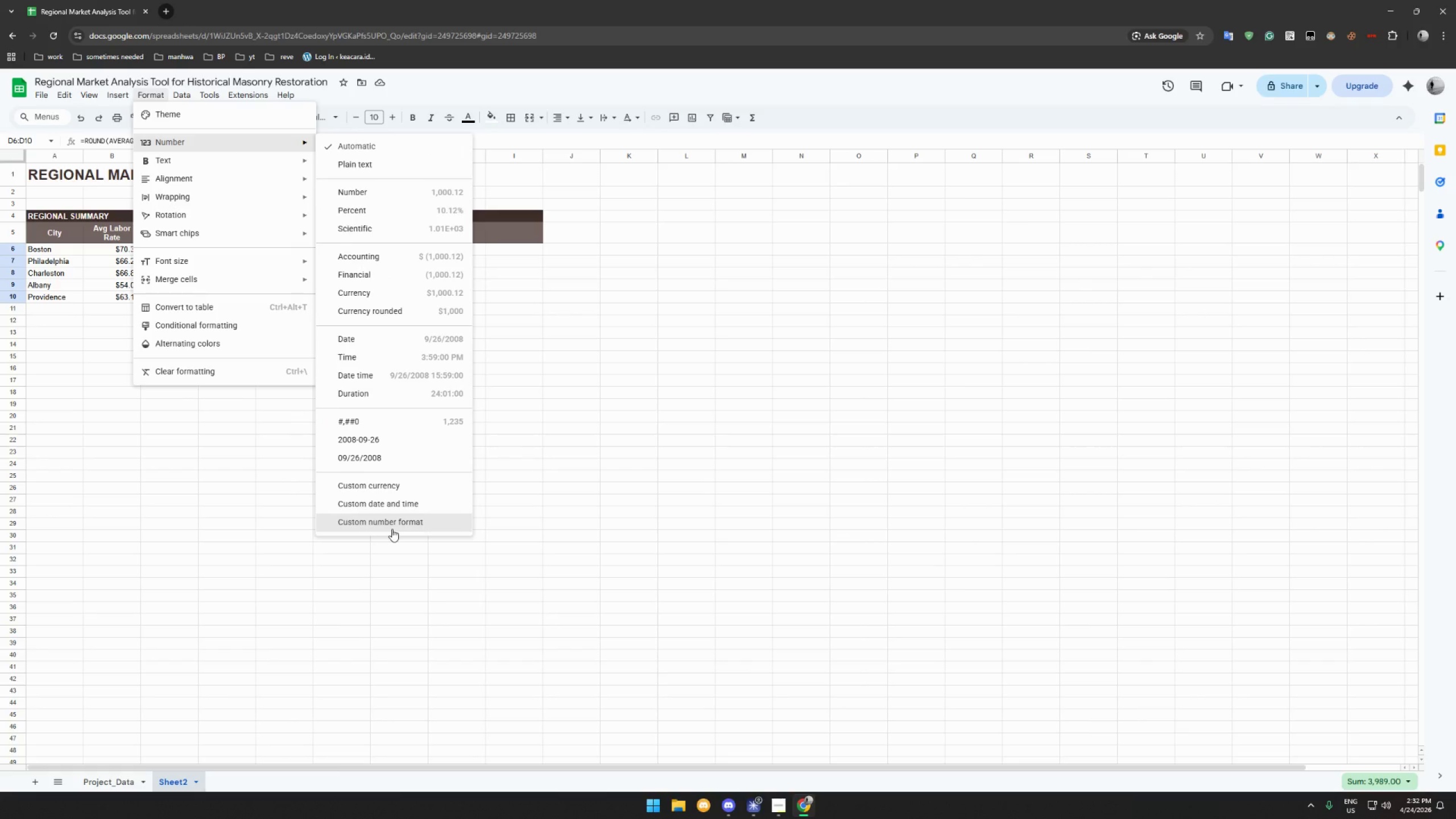 
wait(6.27)
 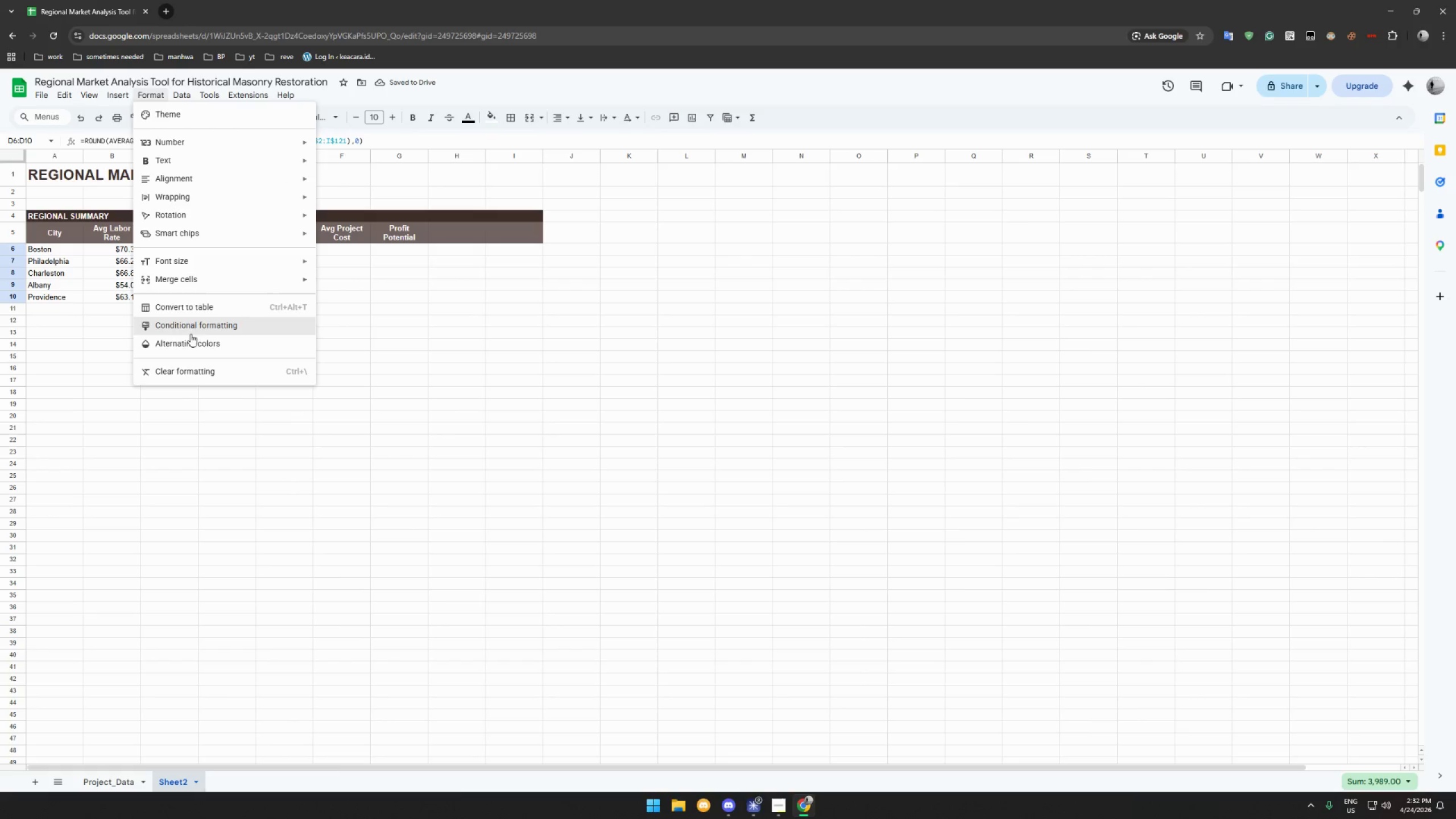 
left_click([392, 529])
 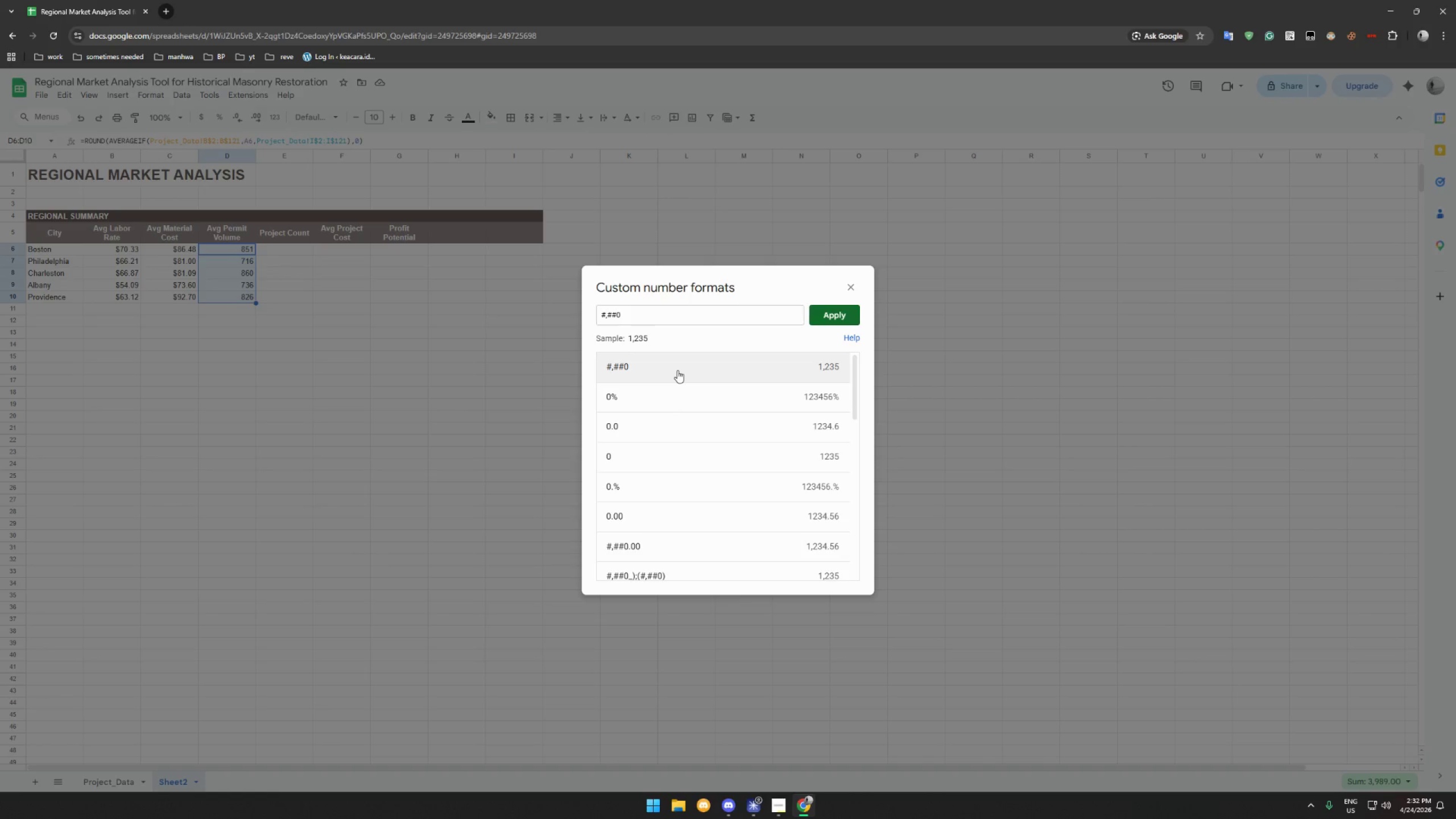 
wait(11.39)
 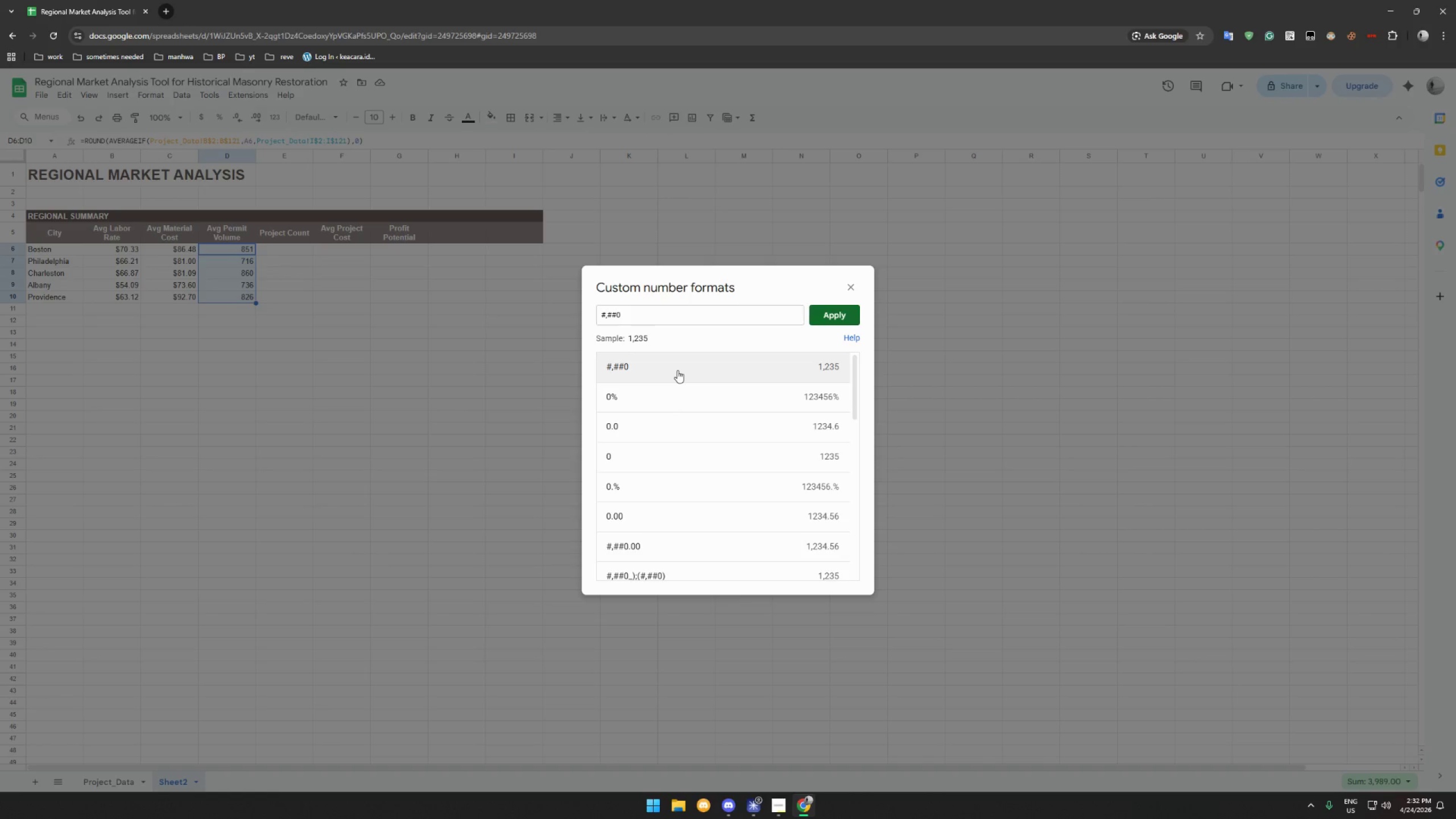 
left_click([677, 370])
 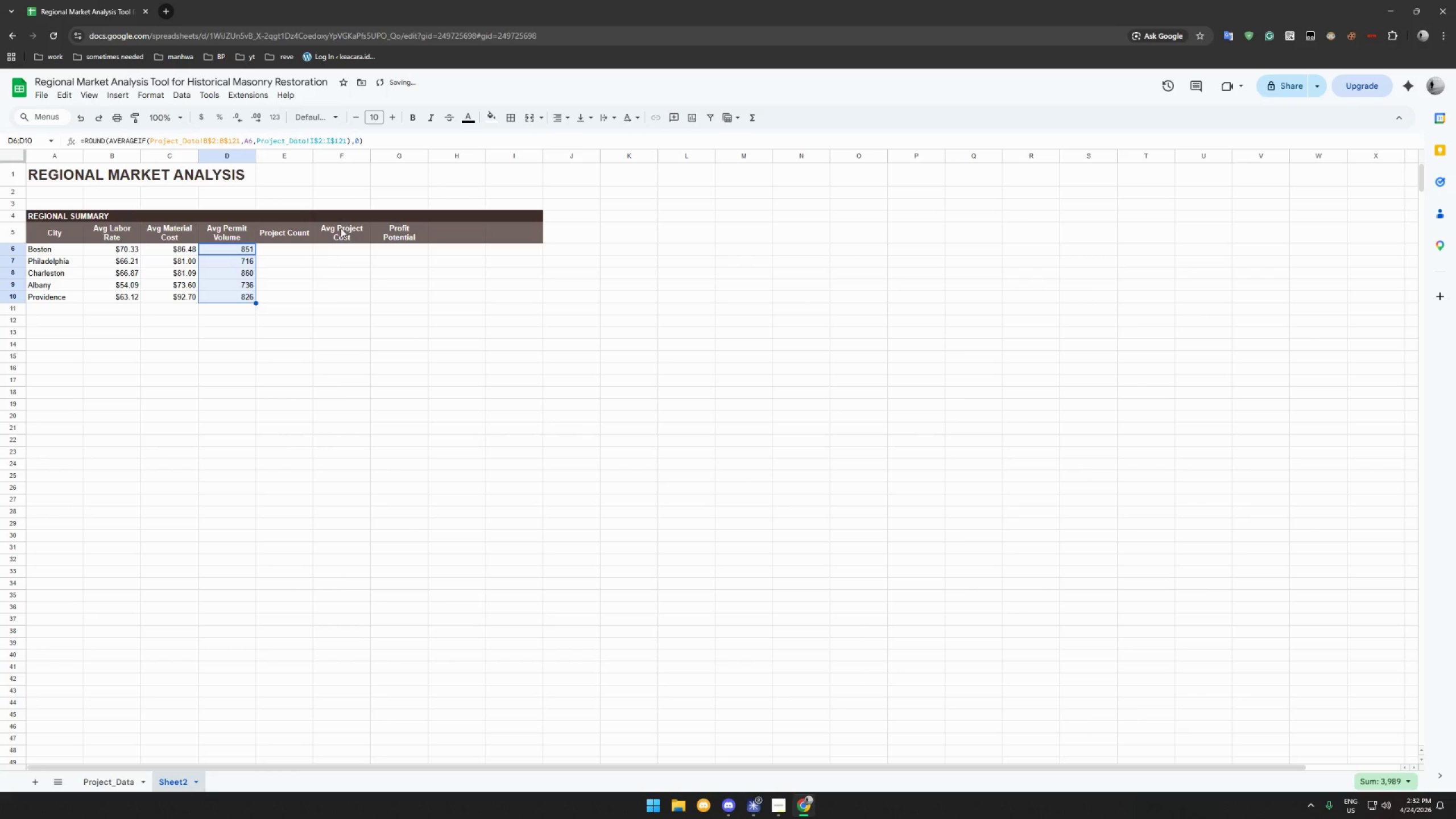 
left_click([154, 96])
 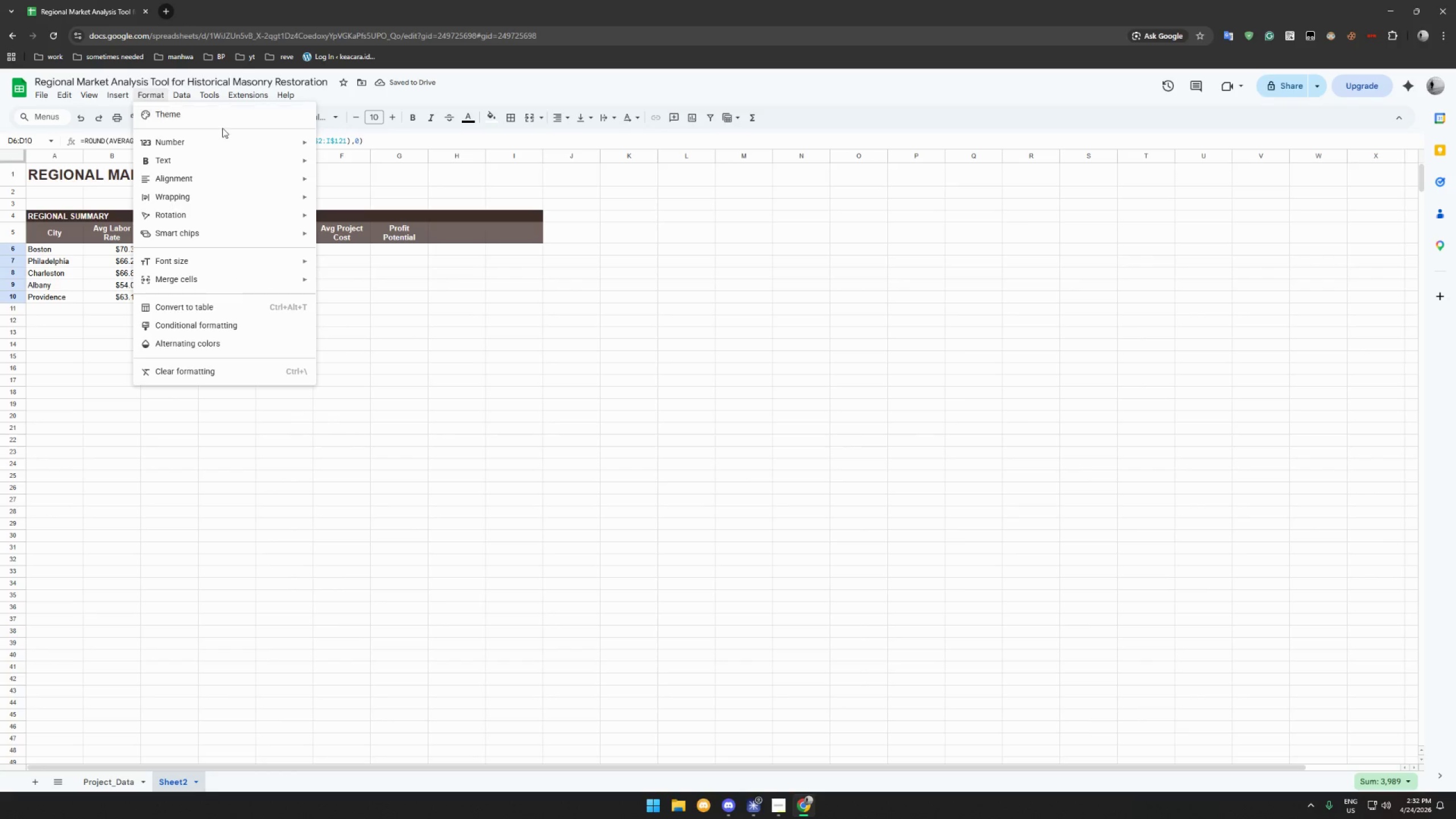 
left_click([252, 139])
 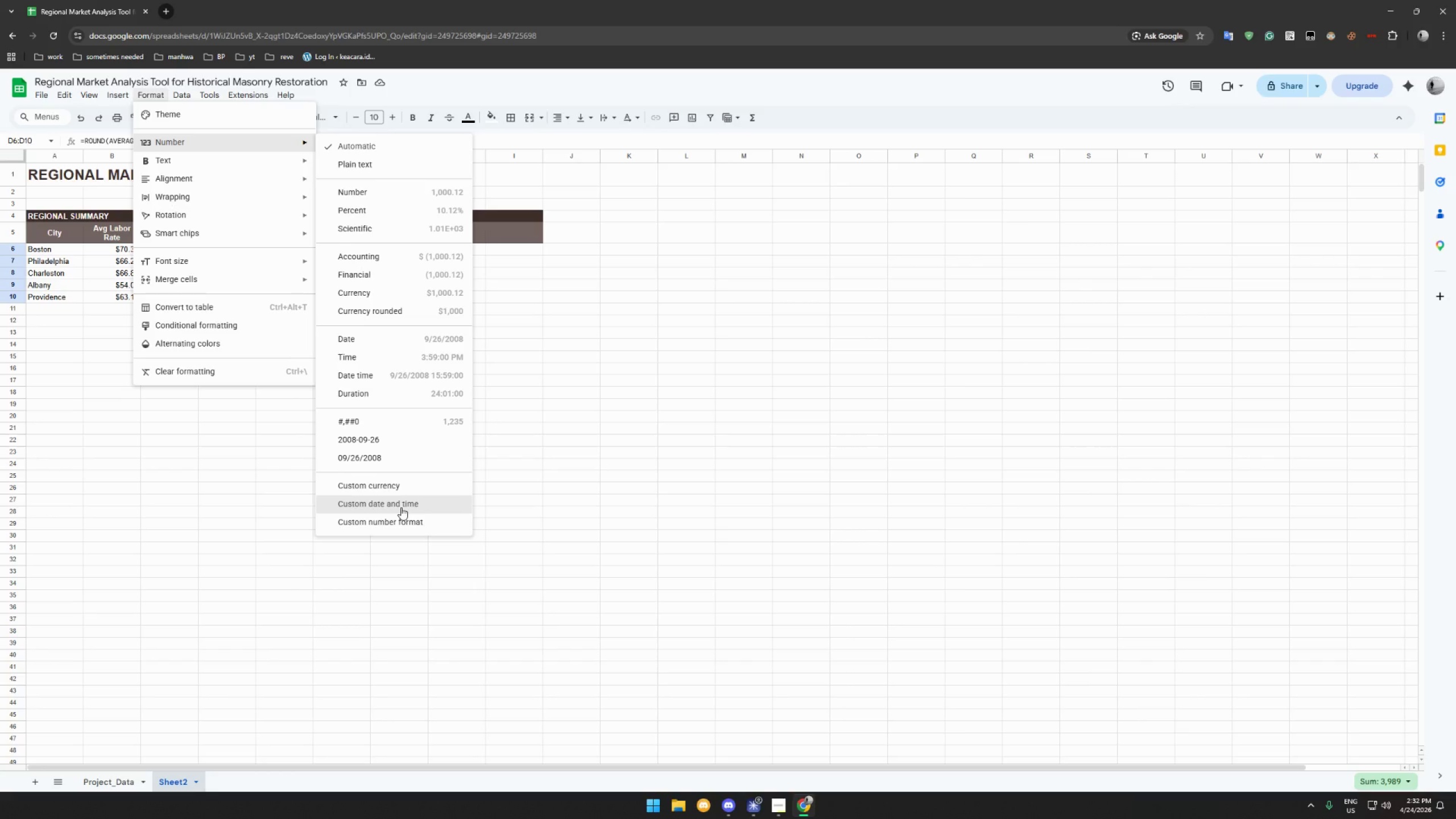 
wait(5.62)
 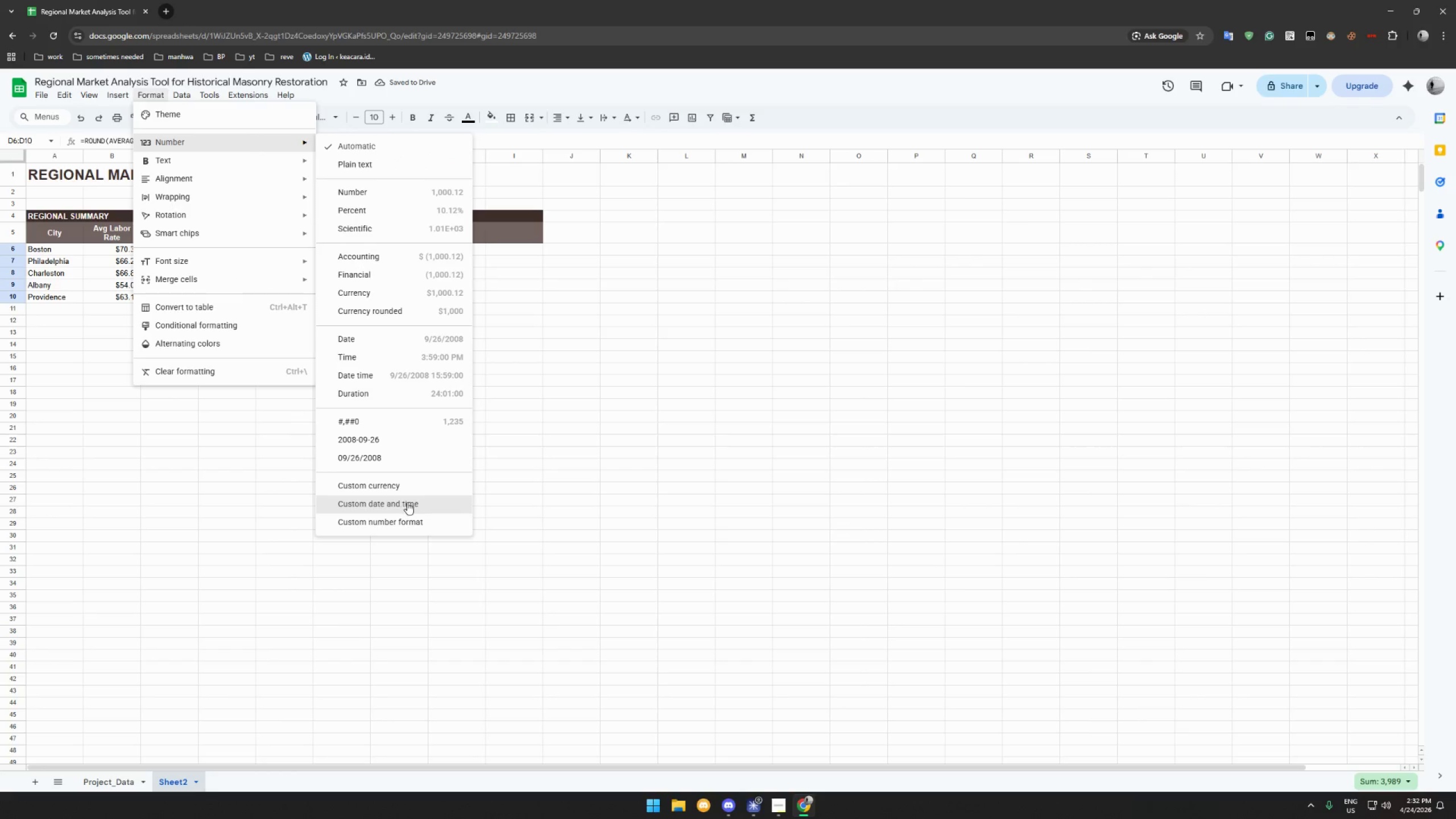 
left_click([402, 519])
 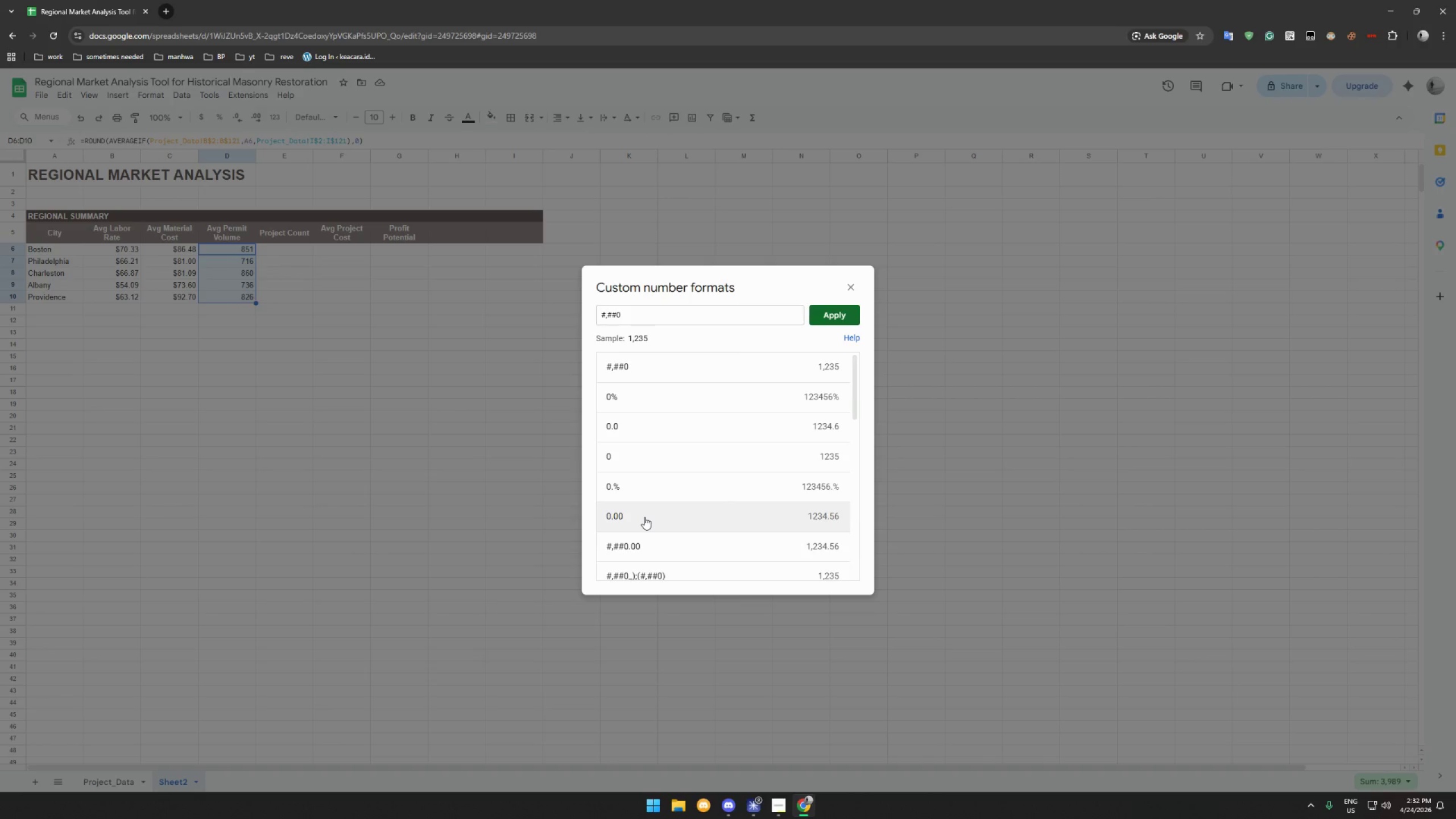 
scroll: coordinate [643, 507], scroll_direction: down, amount: 11.0
 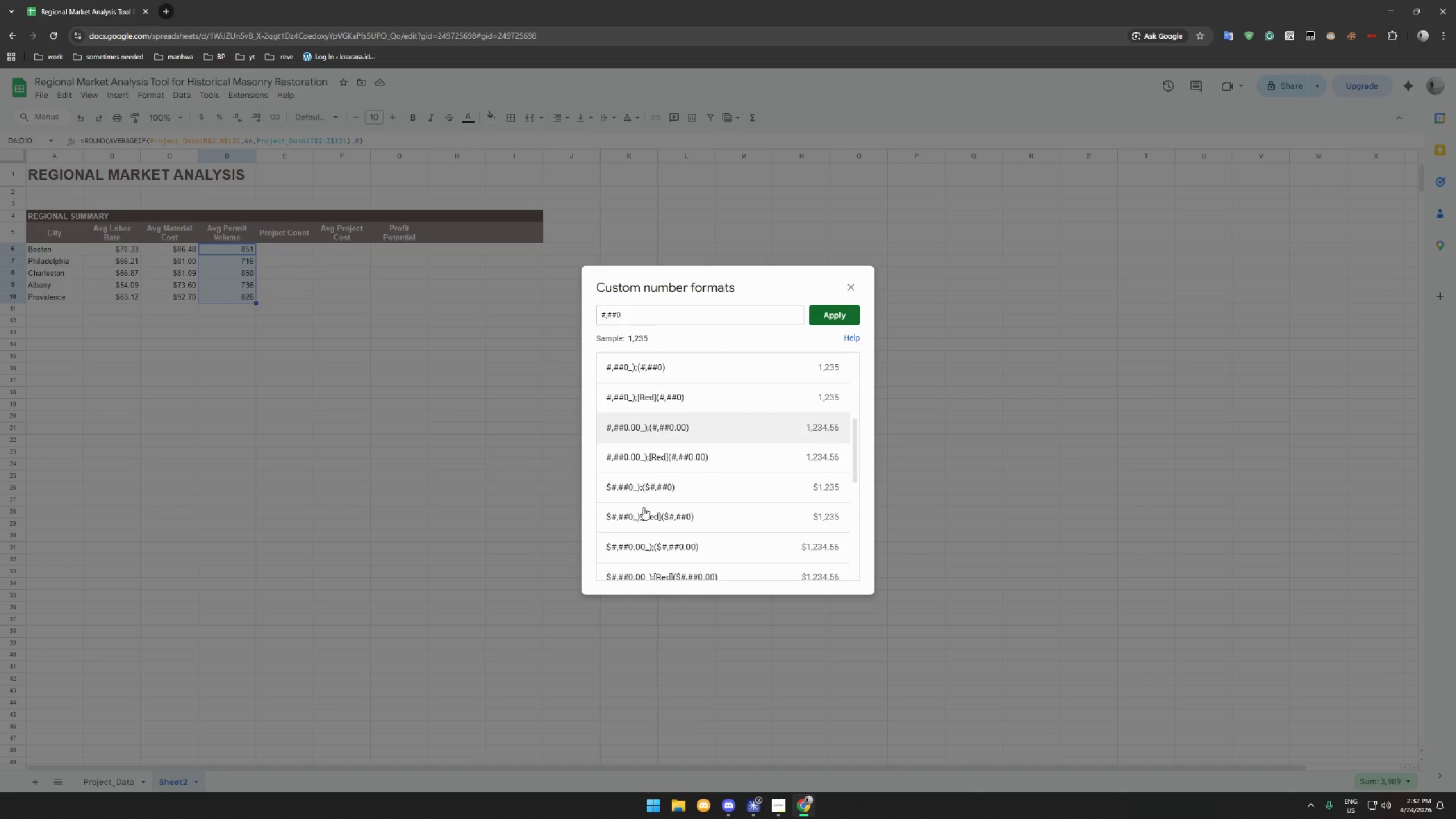 
scroll: coordinate [636, 497], scroll_direction: up, amount: 18.0
 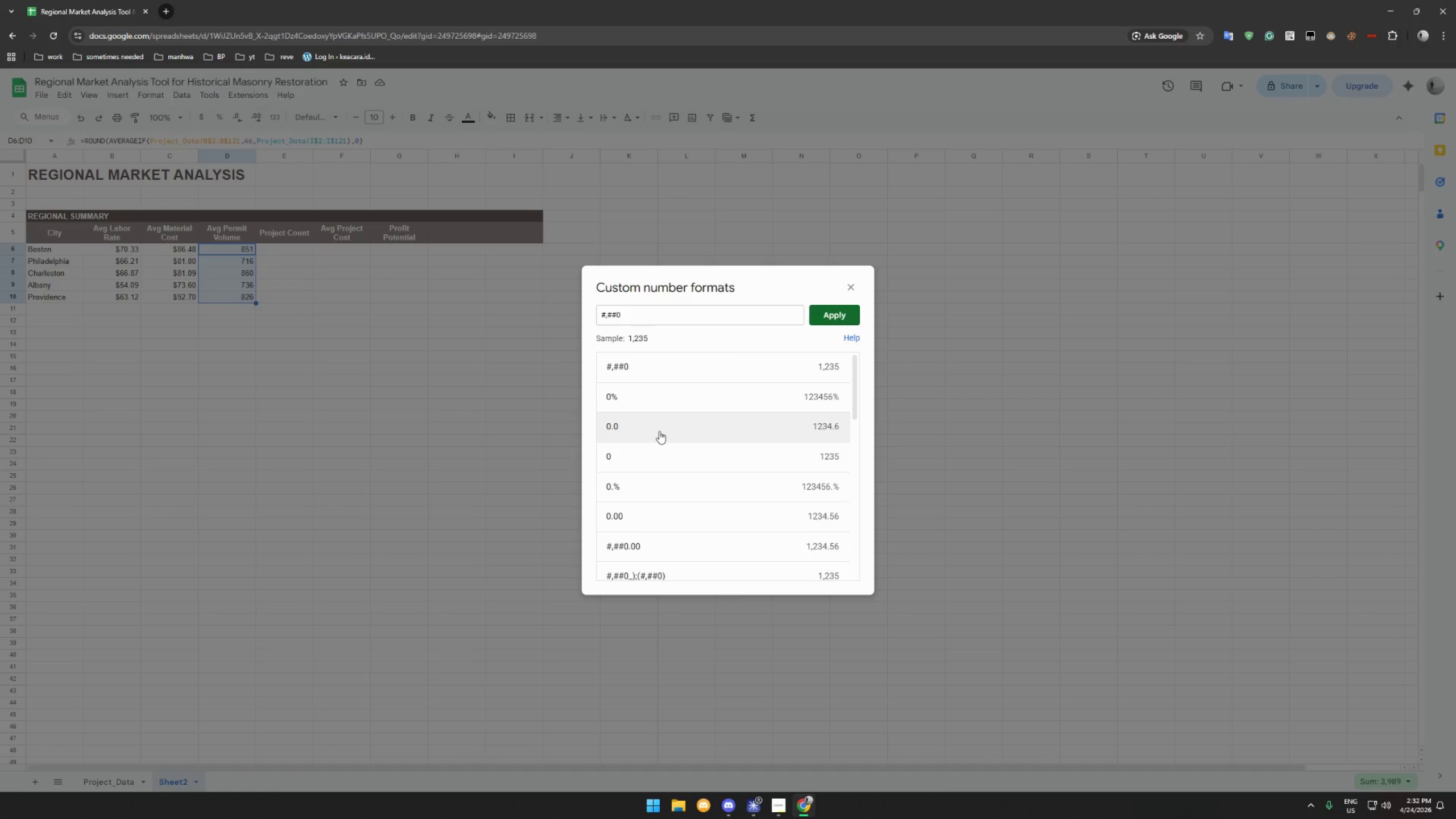 
left_click([659, 431])
 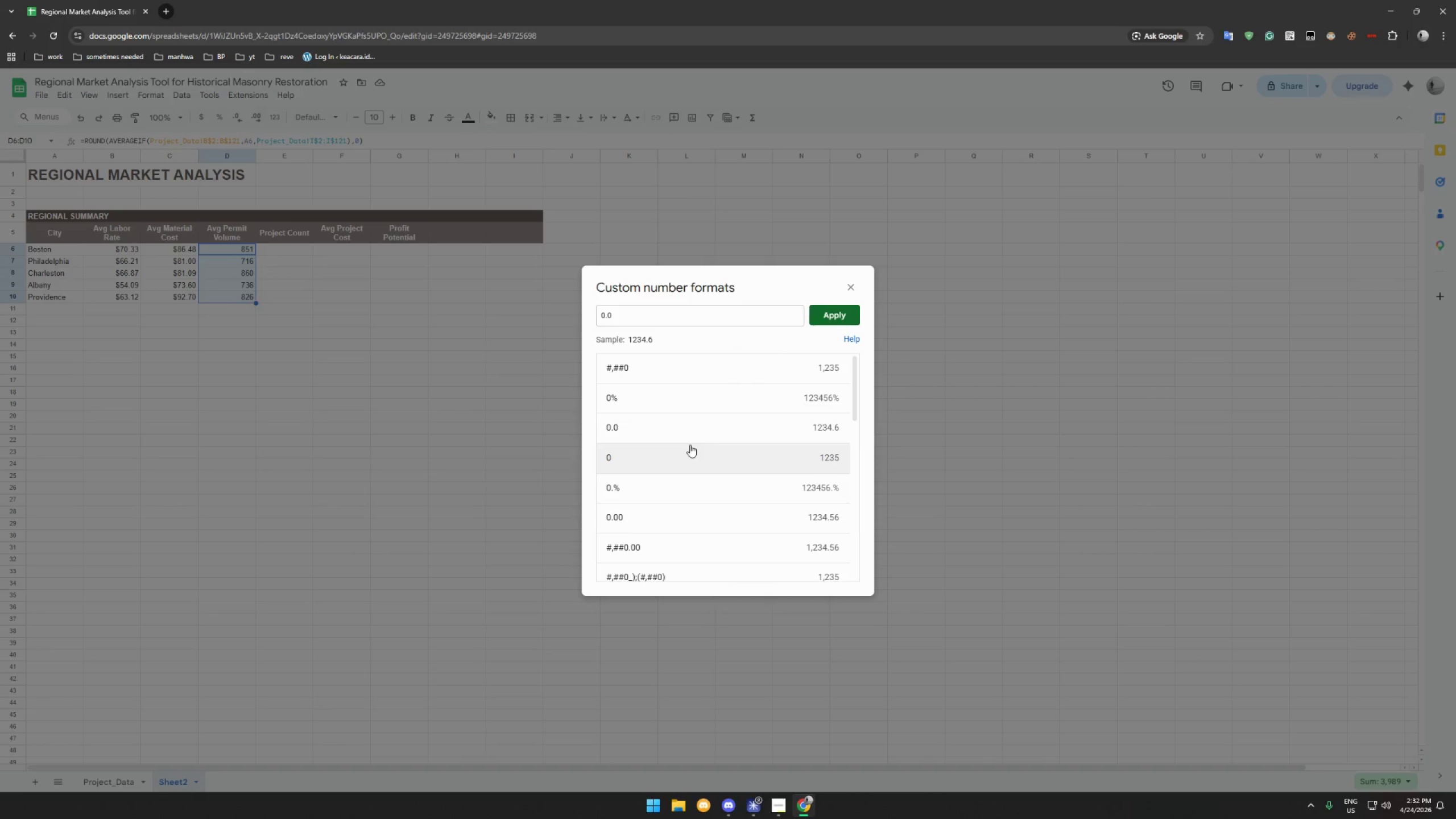 
left_click([670, 511])
 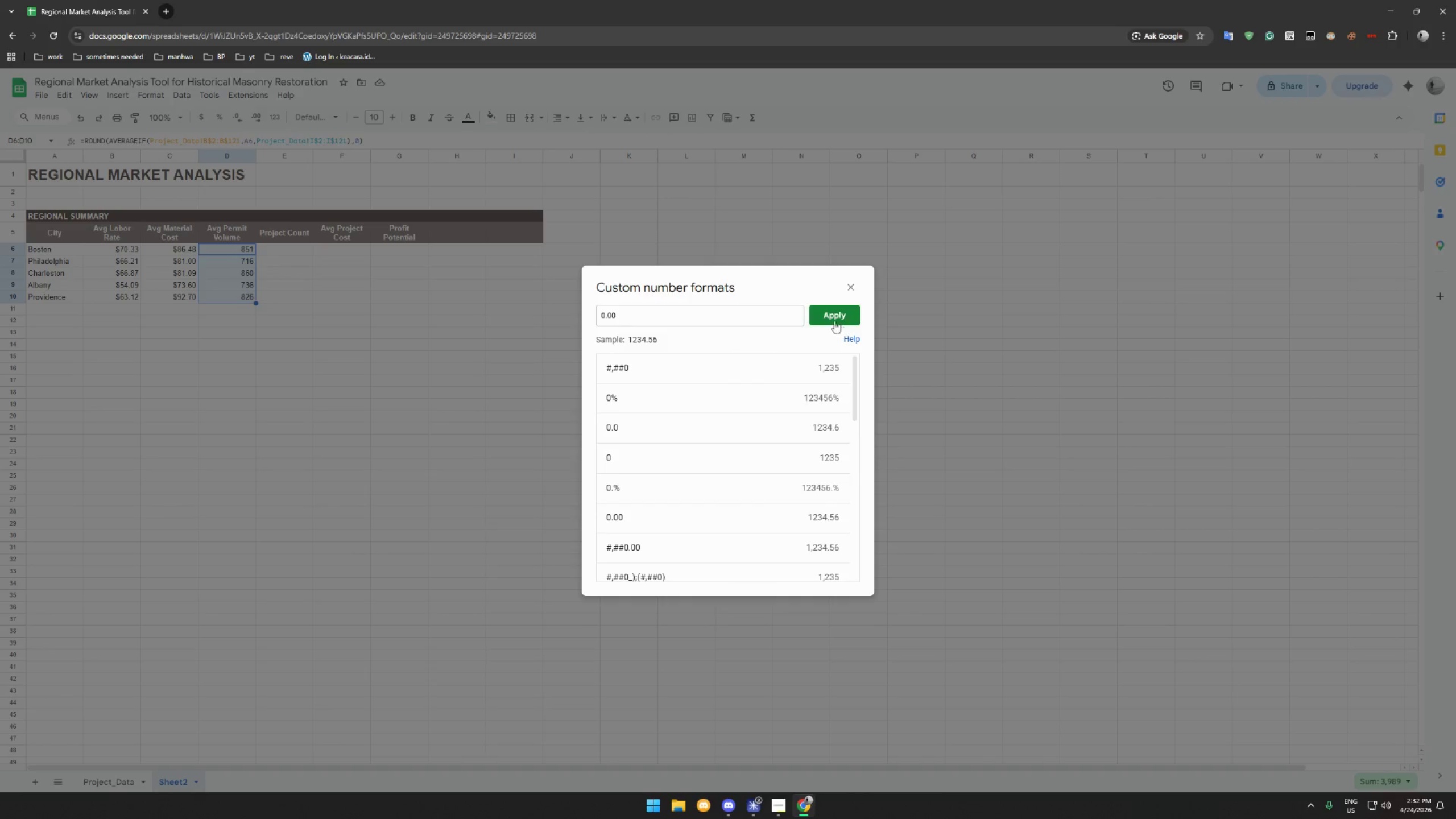 
left_click([832, 317])
 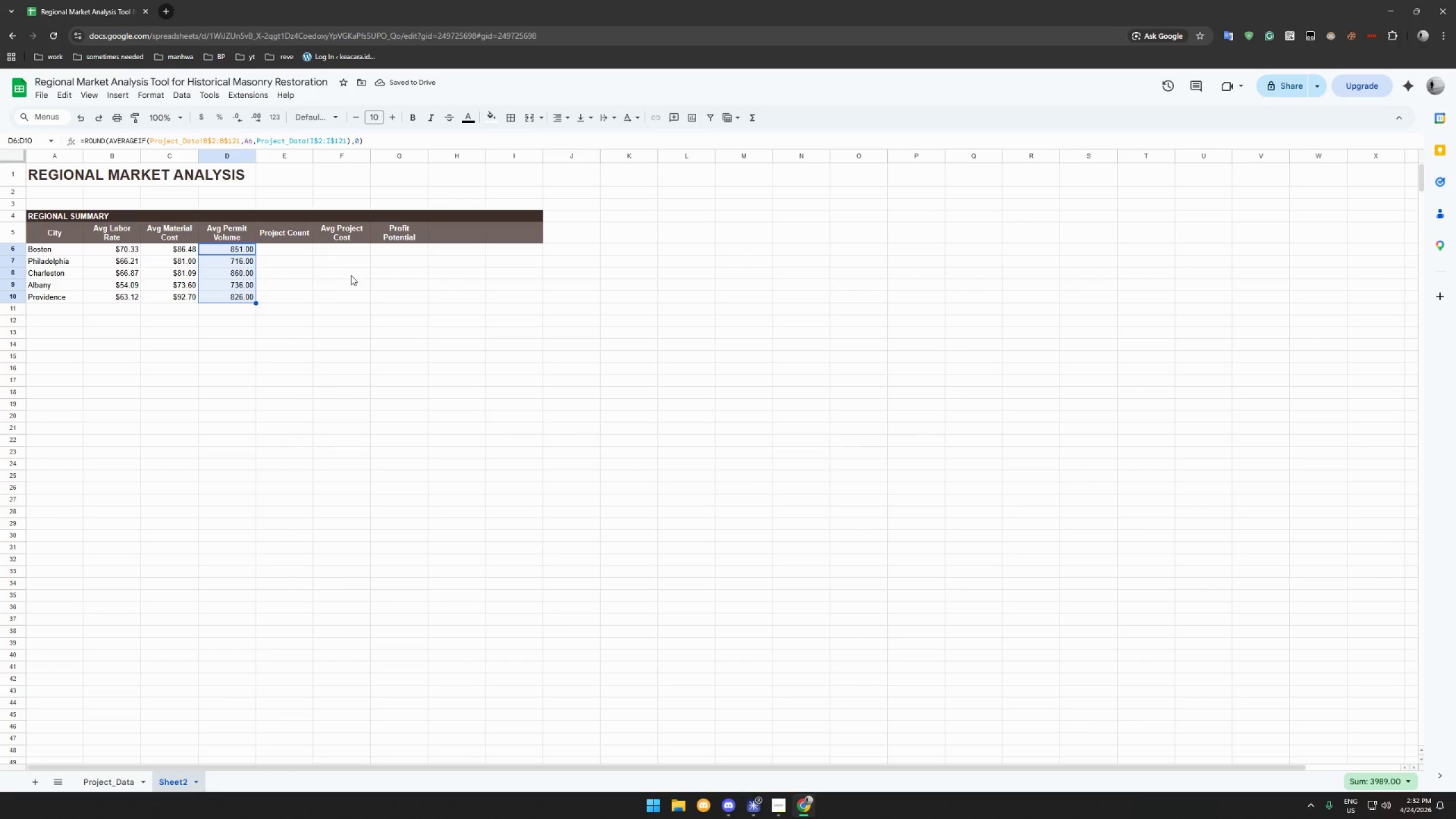 
left_click([158, 97])
 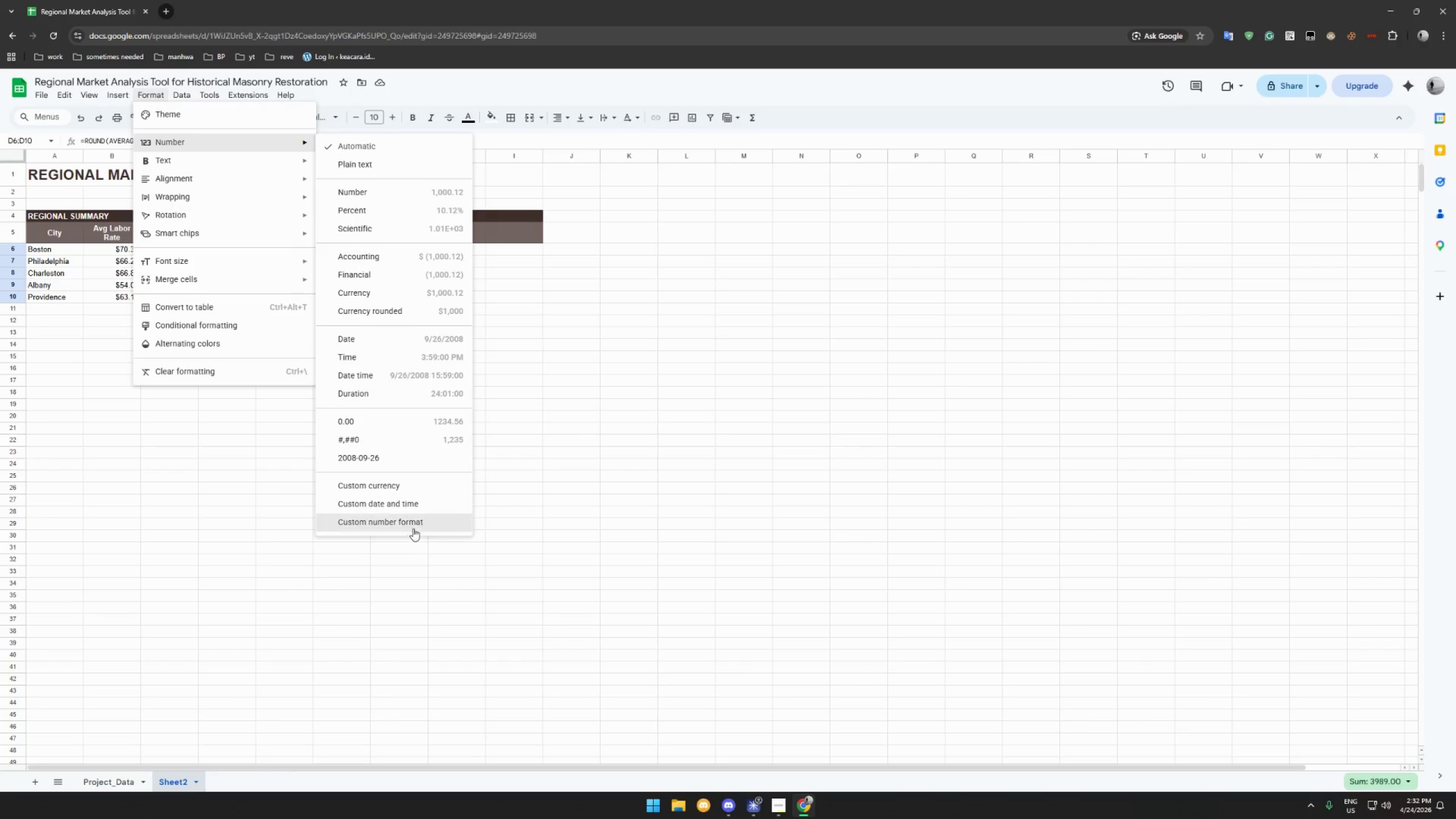 
left_click([413, 527])
 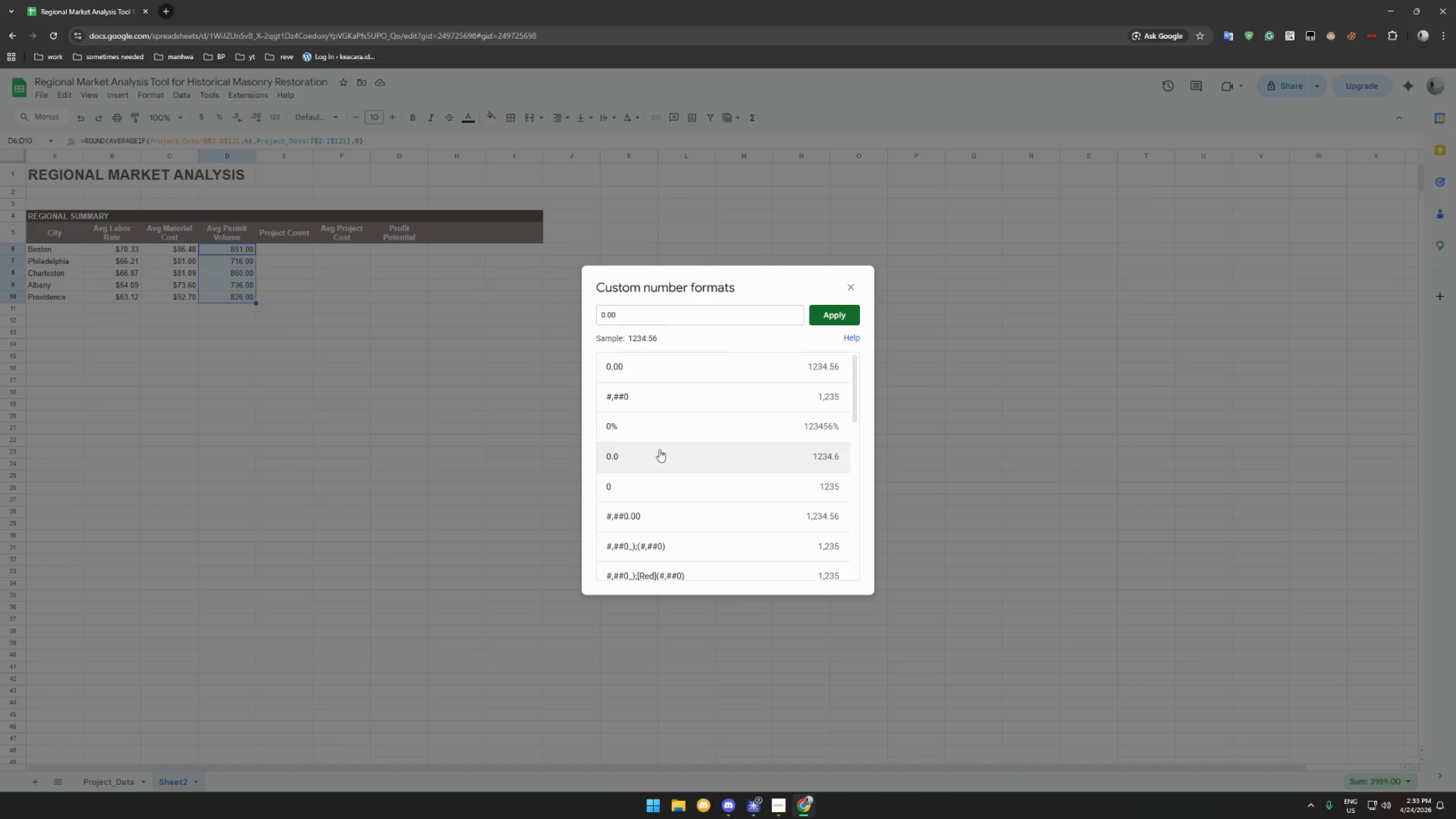 
left_click([665, 448])
 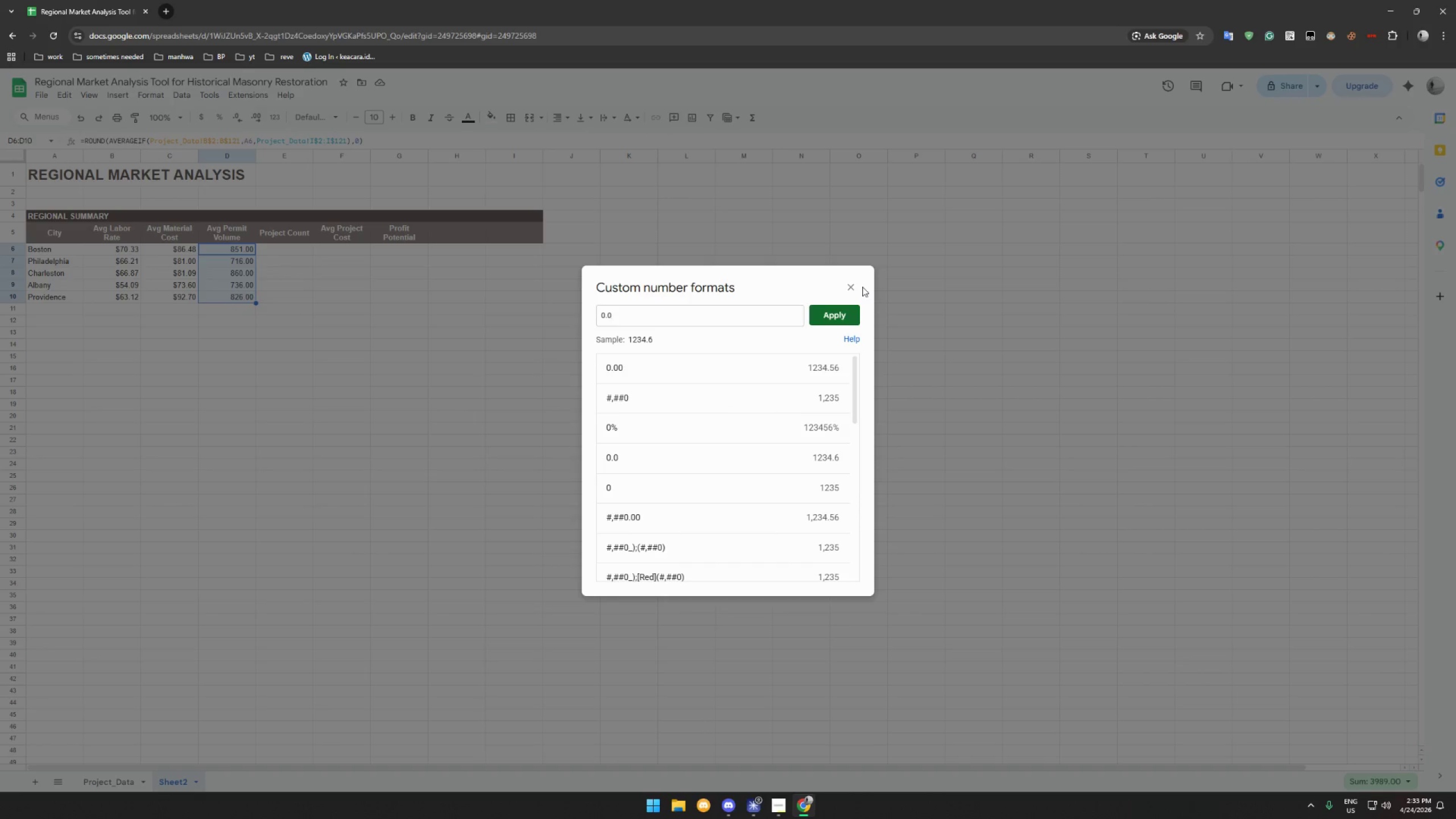 
left_click([836, 307])
 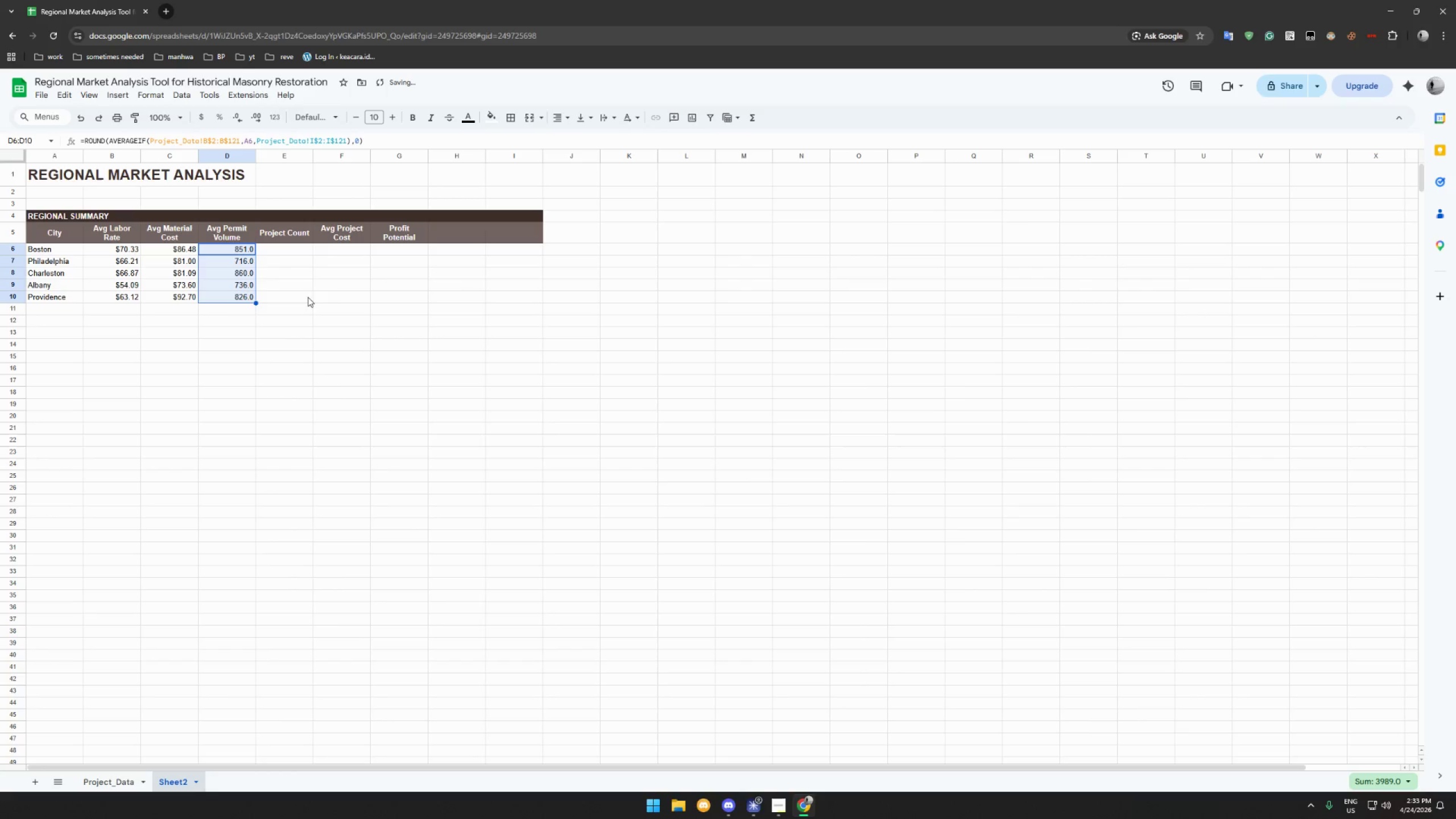 
left_click([280, 260])
 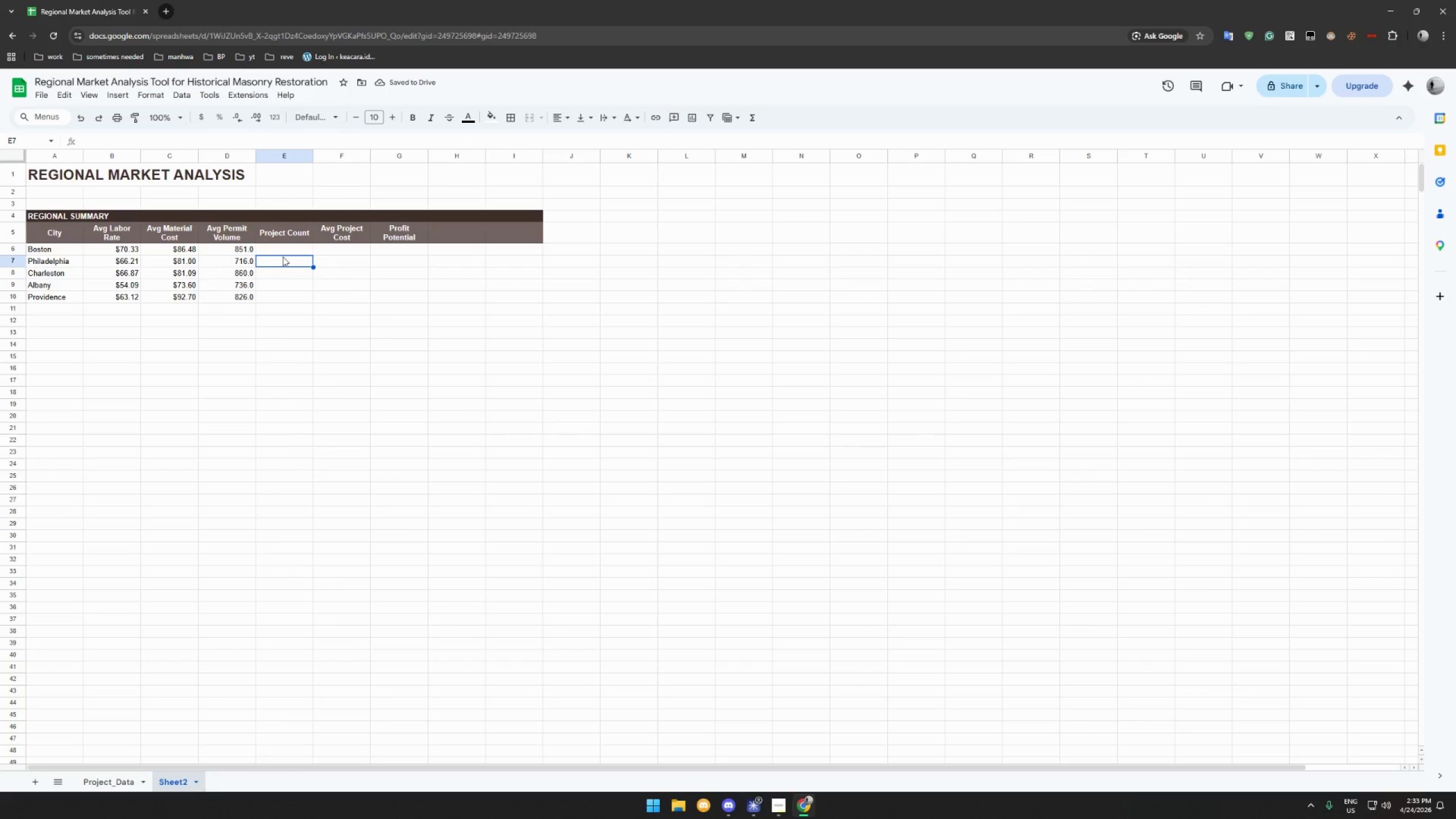 
wait(5.42)
 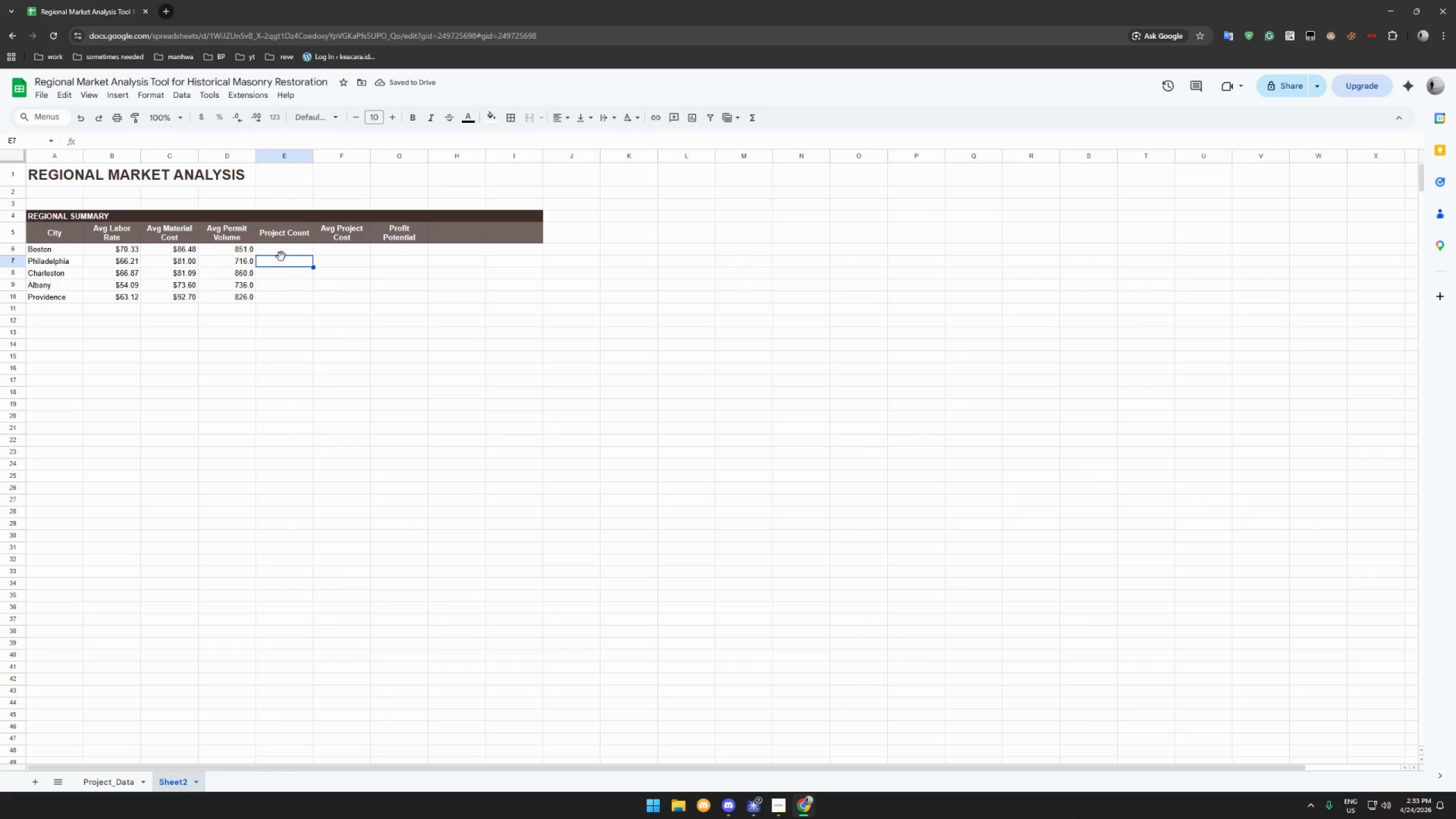 
left_click([297, 247])
 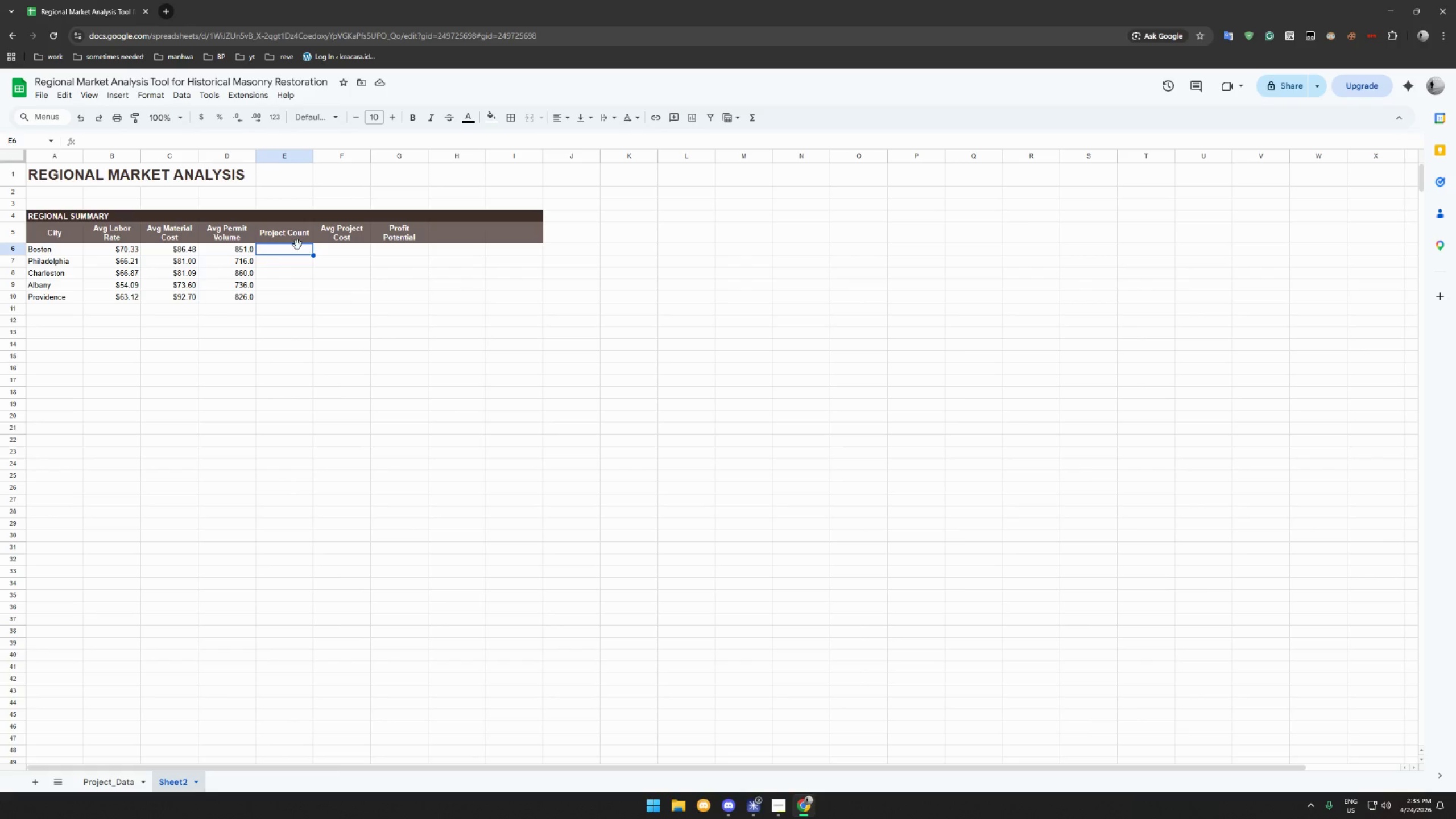 
wait(5.11)
 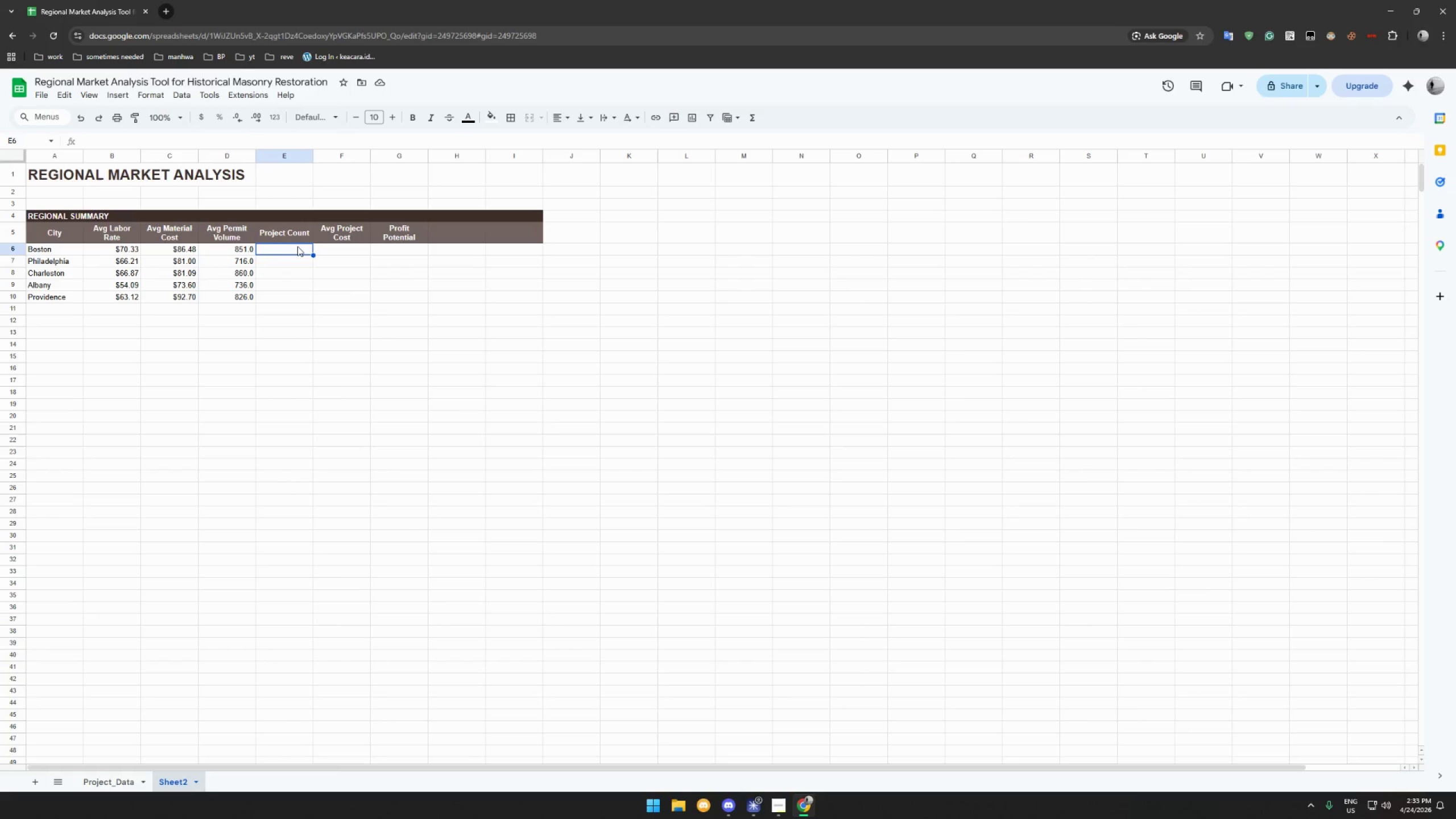 
type(=COUNTIF)
 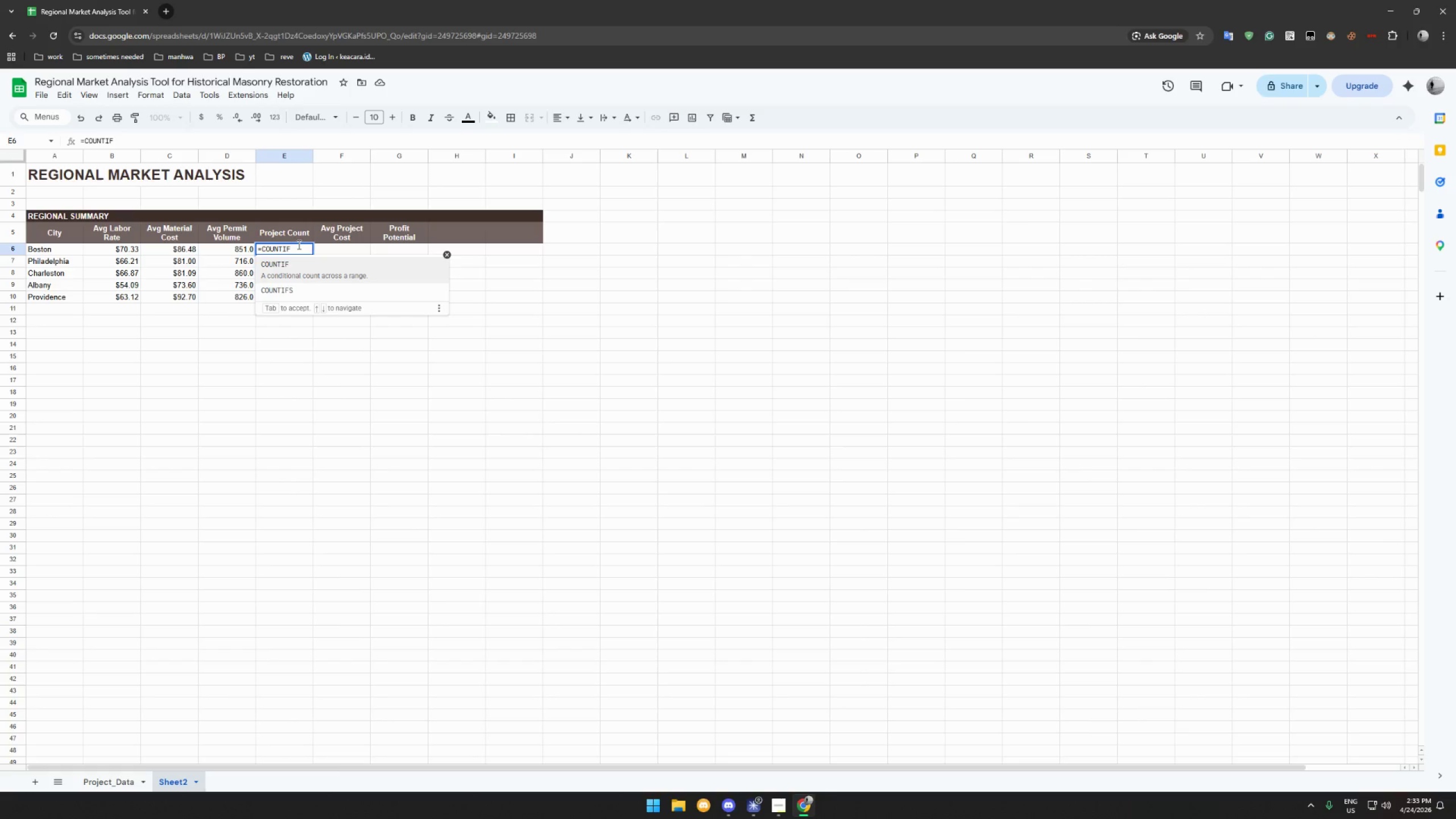 
wait(5.12)
 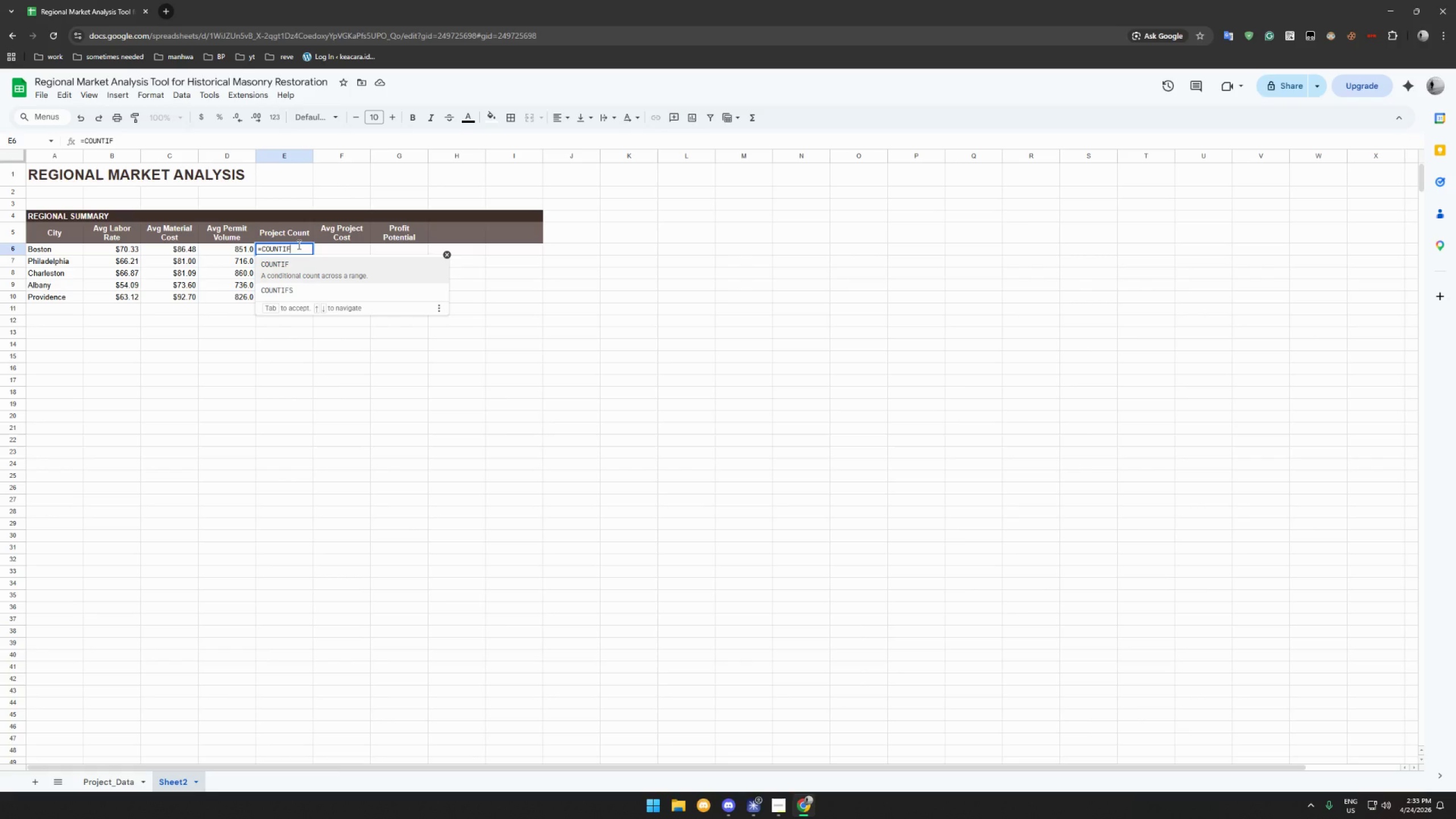 
type((Project_Data!B$2:B$121,A6))
 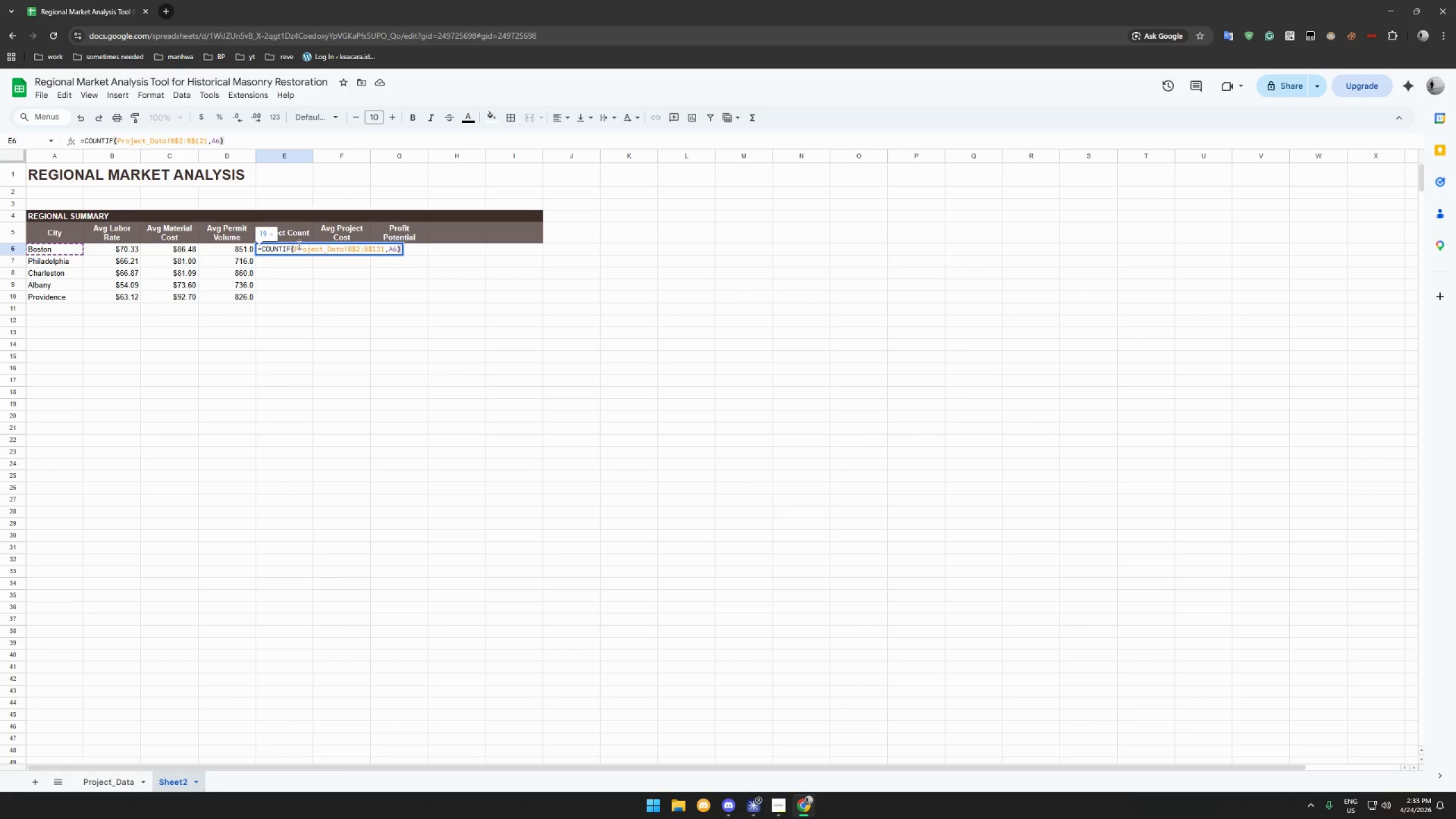 
key(Enter)
 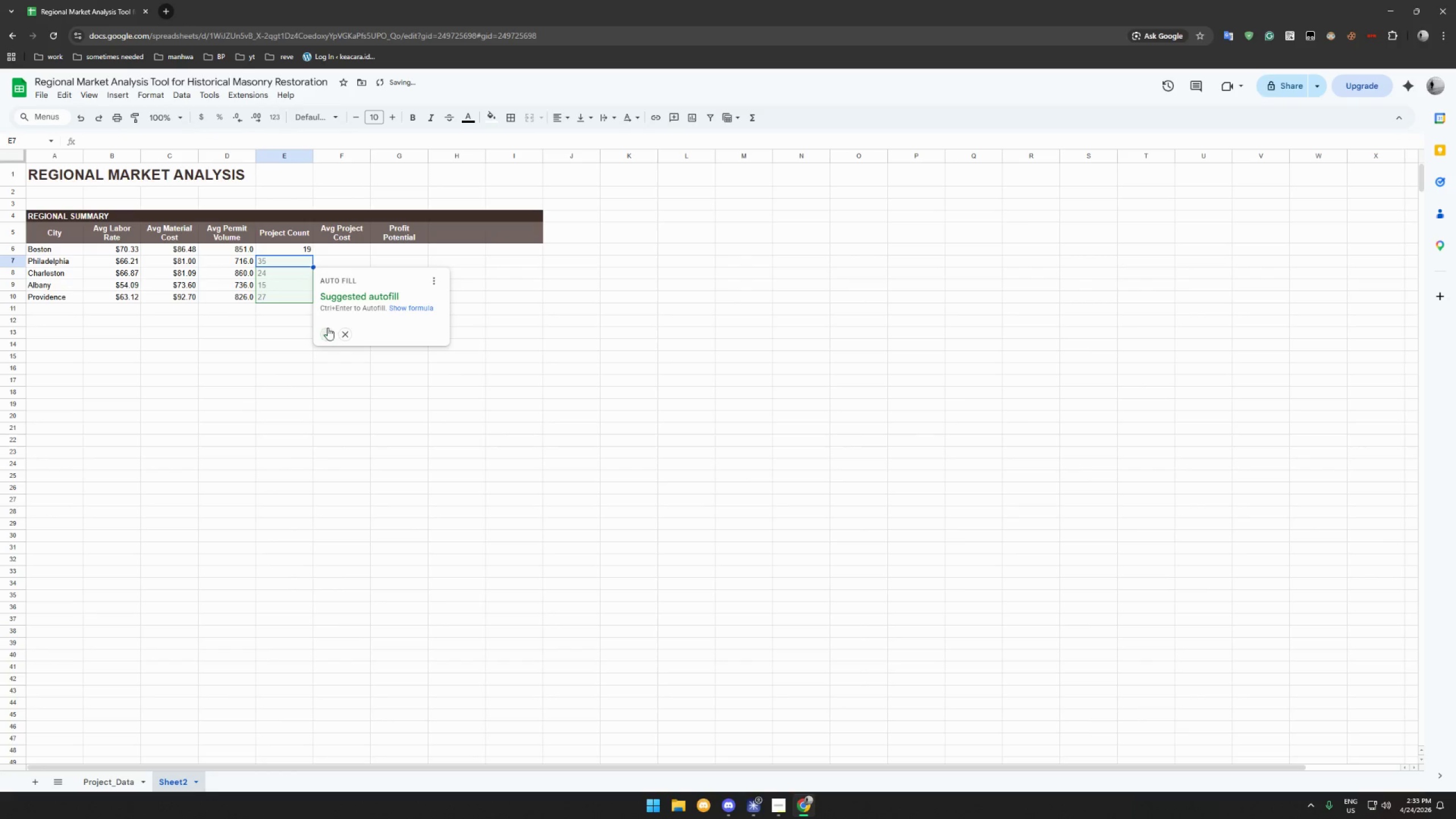 
left_click([328, 329])
 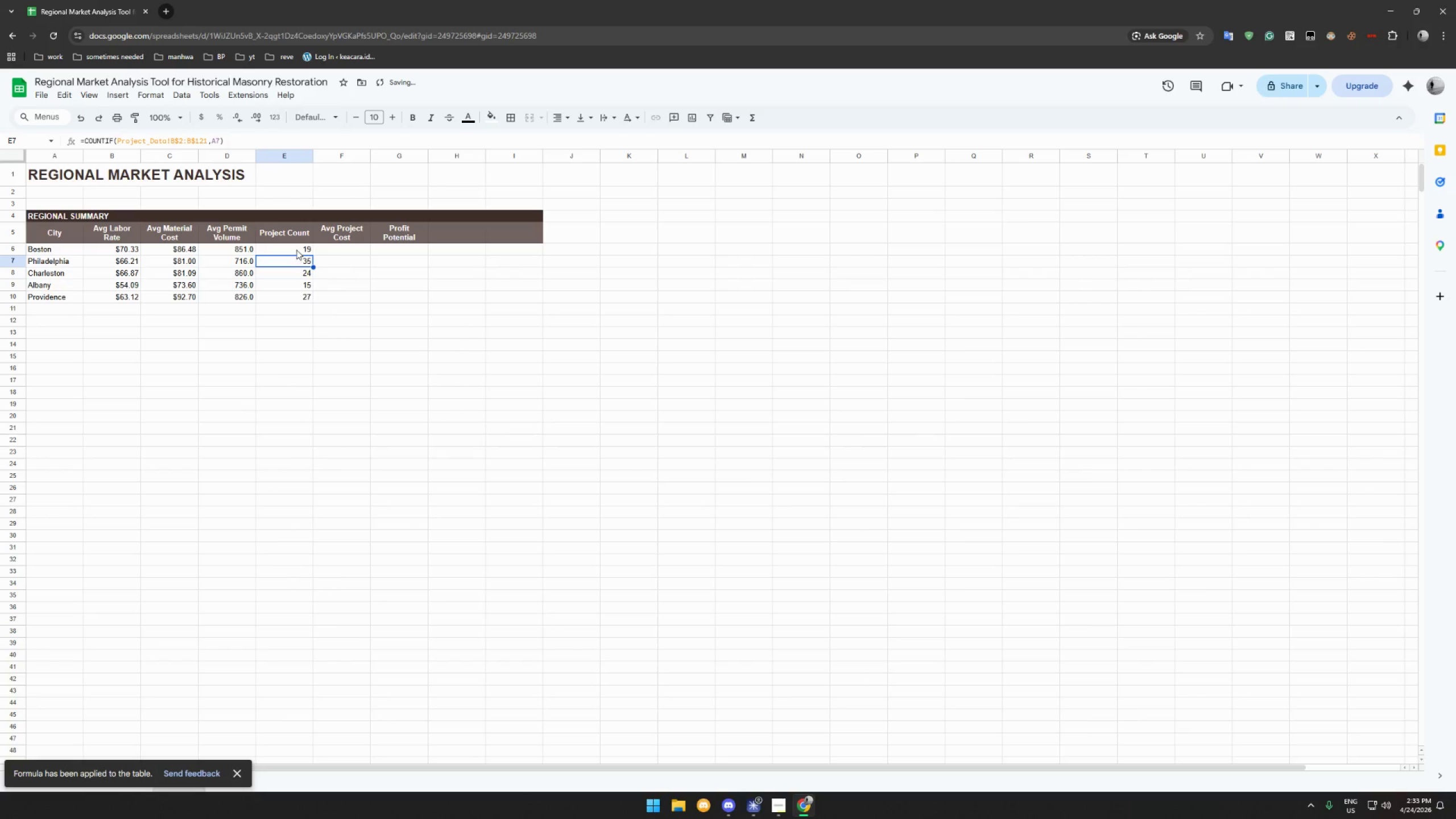 
left_click_drag(start_coordinate=[296, 250], to_coordinate=[293, 298])
 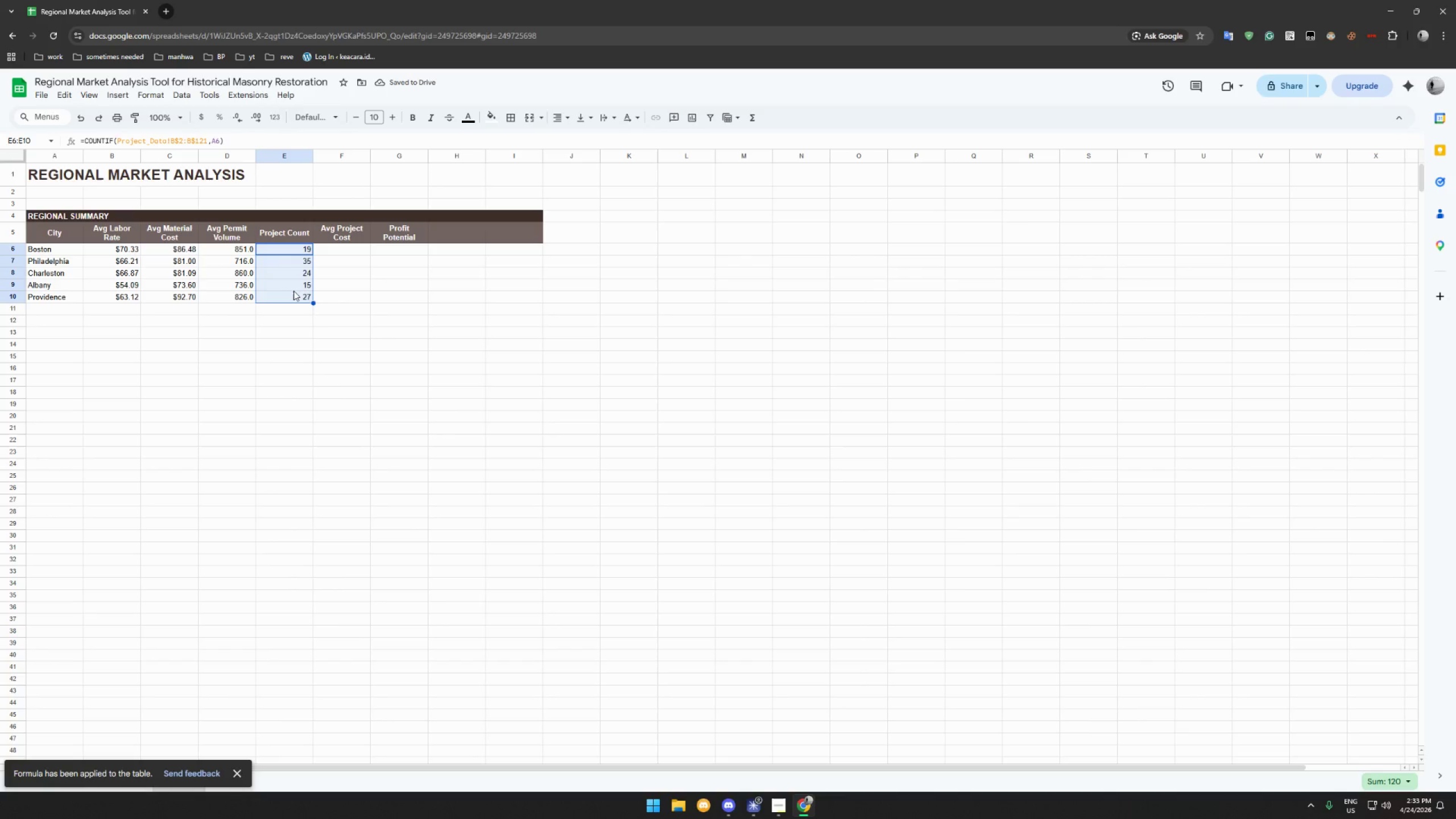 
left_click([301, 254])
 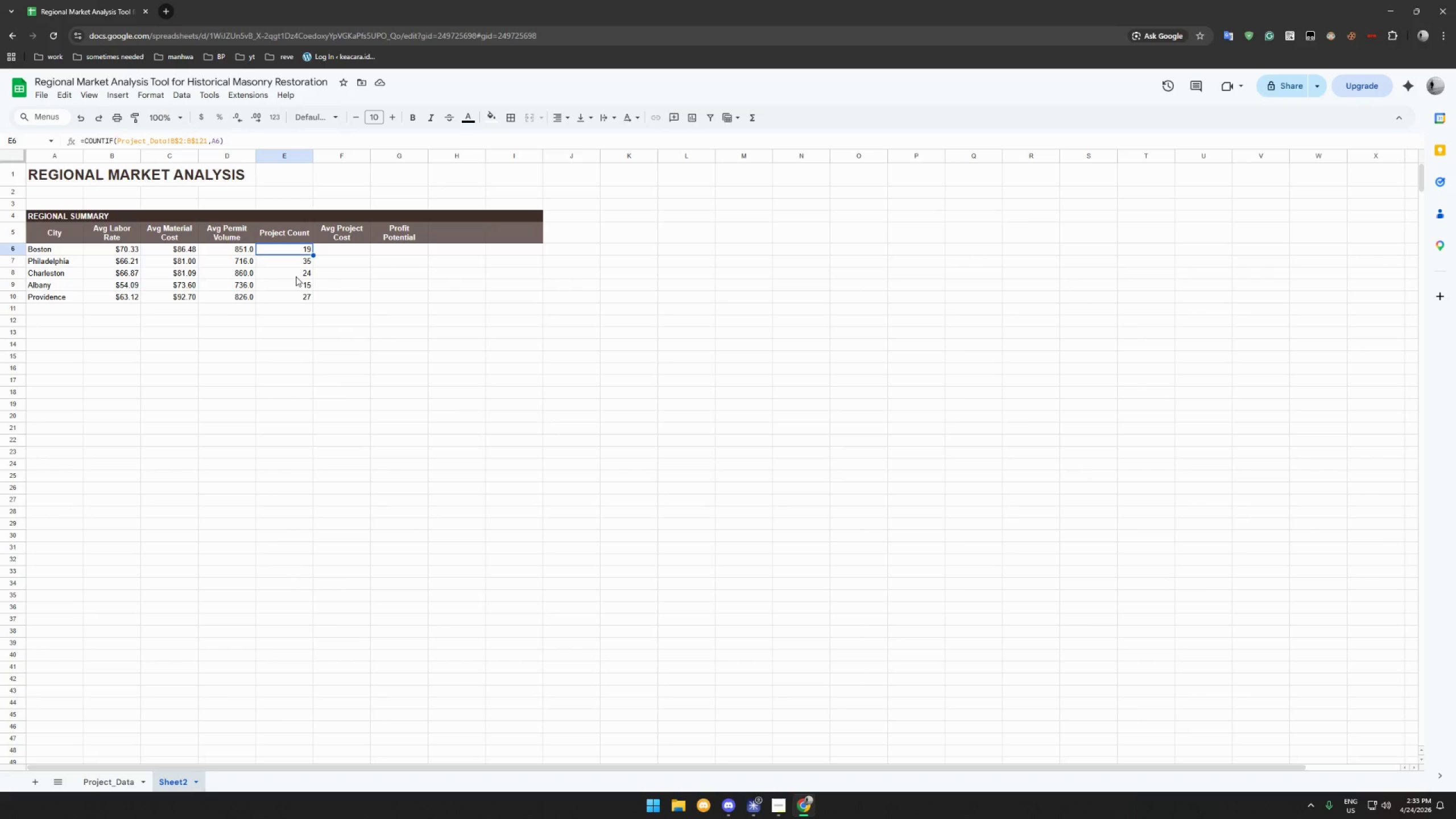 
left_click([296, 276])
 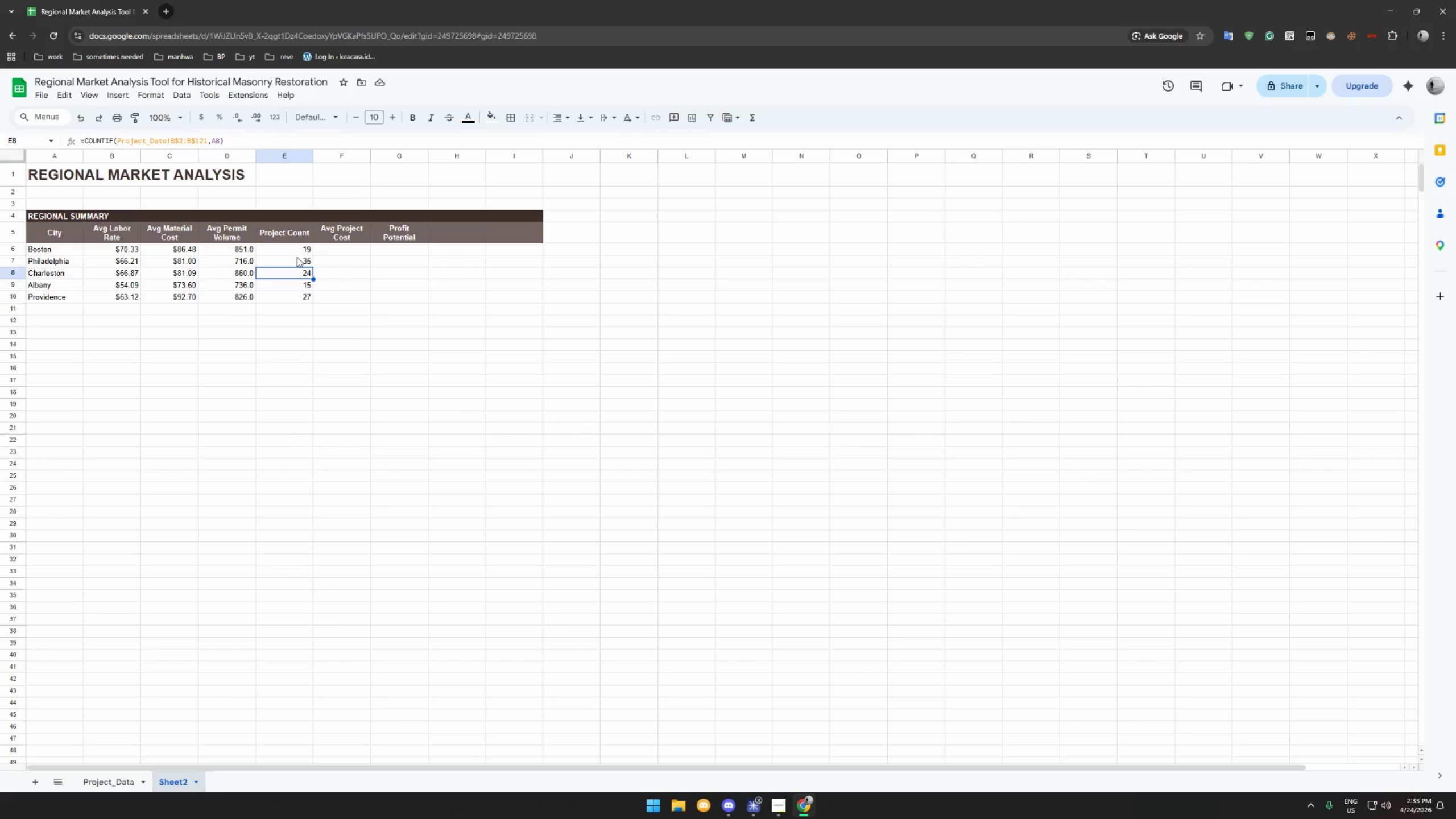 
left_click([297, 257])
 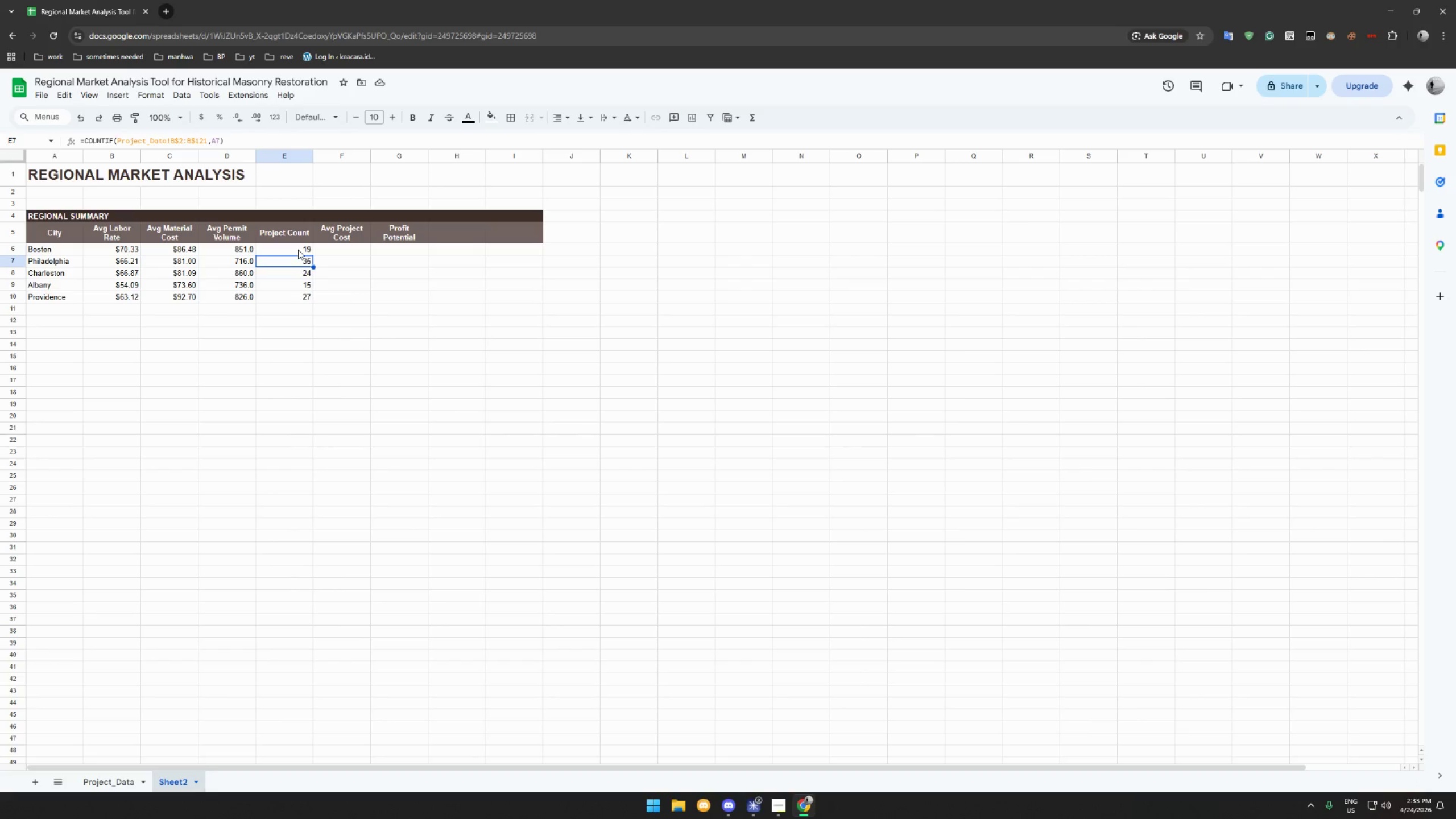 
left_click([298, 247])
 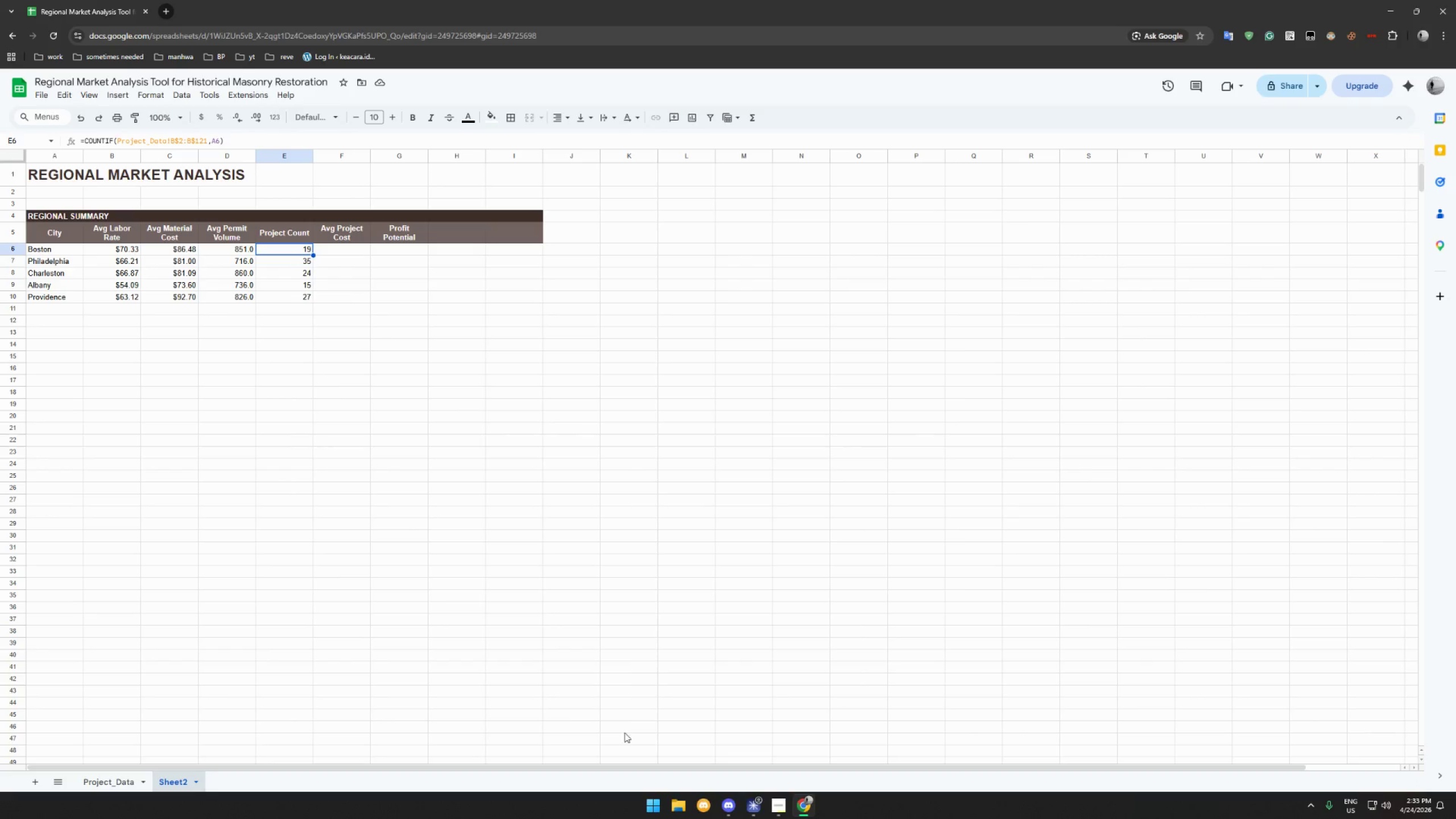 
left_click([114, 775])
 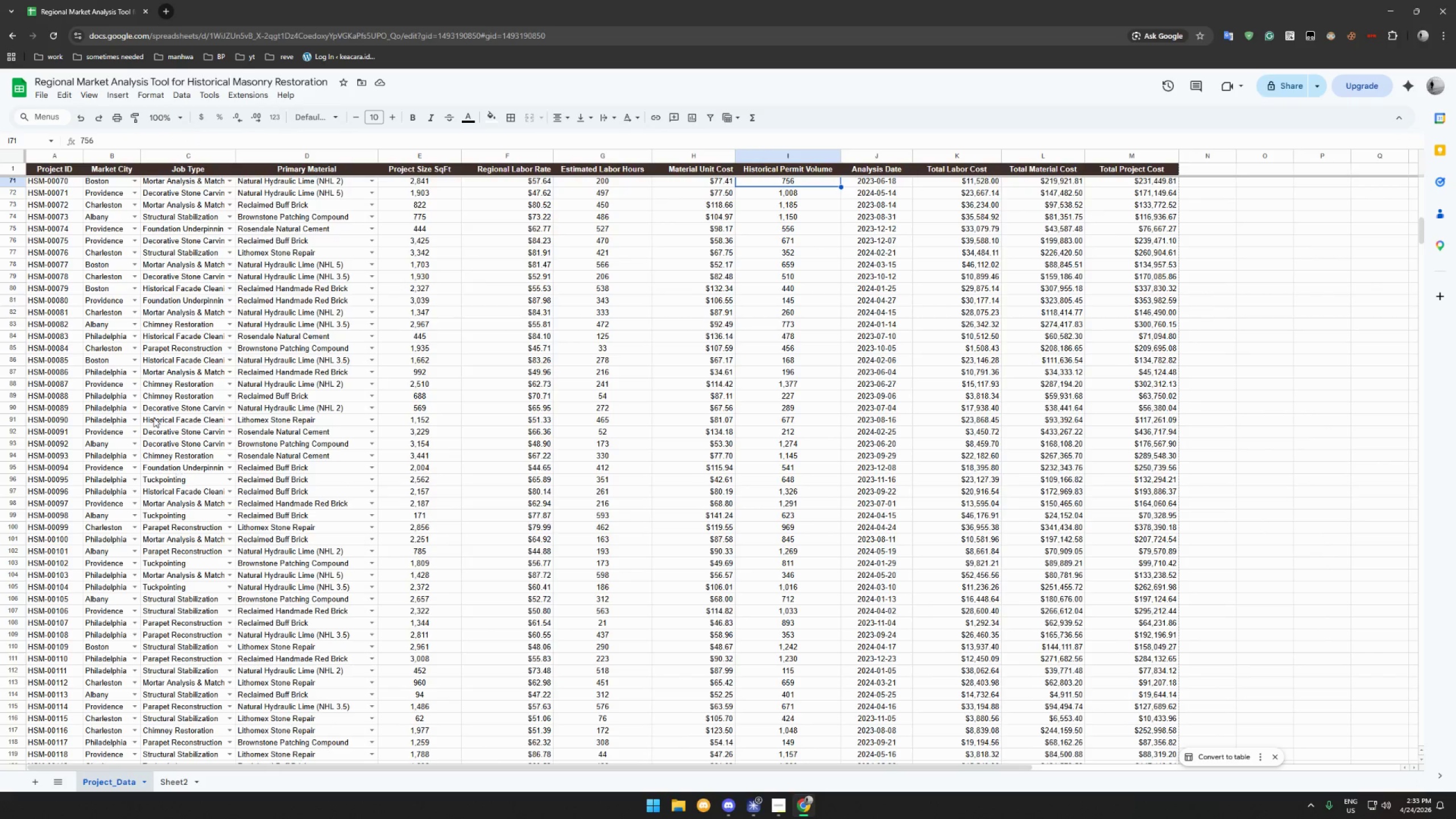 
scroll: coordinate [152, 420], scroll_direction: up, amount: 56.0
 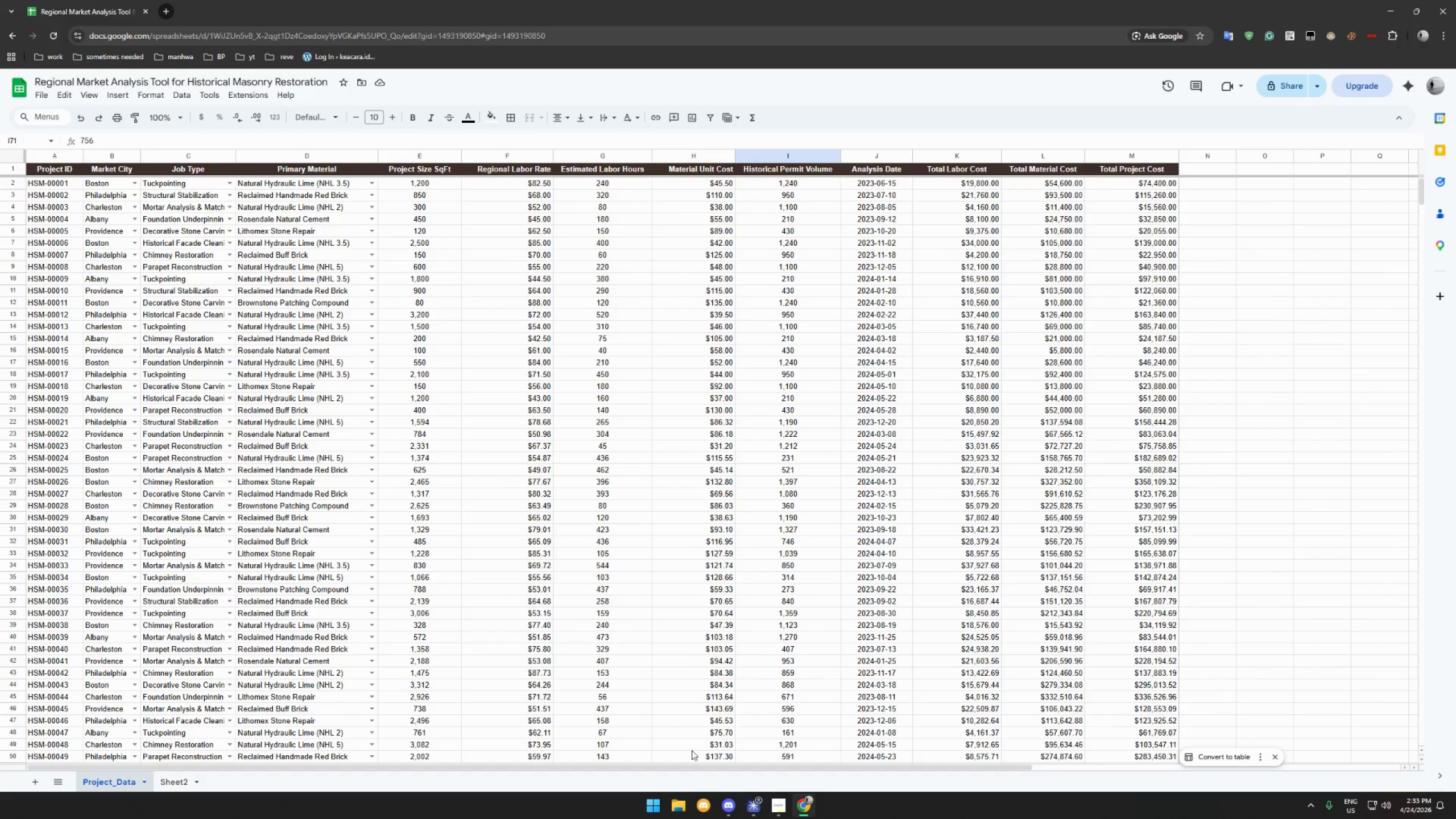 
wait(5.67)
 